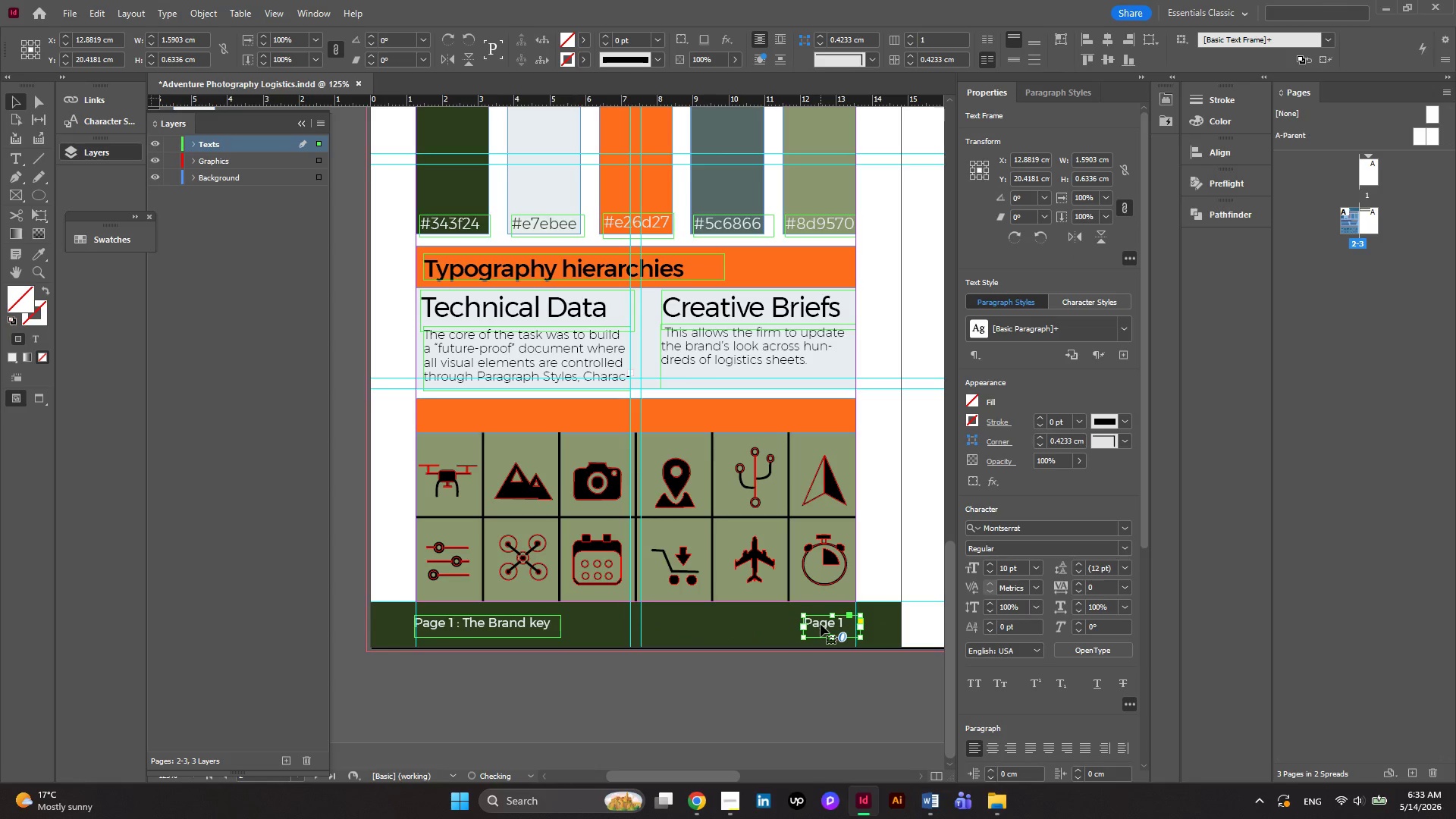 
key(ArrowRight)
 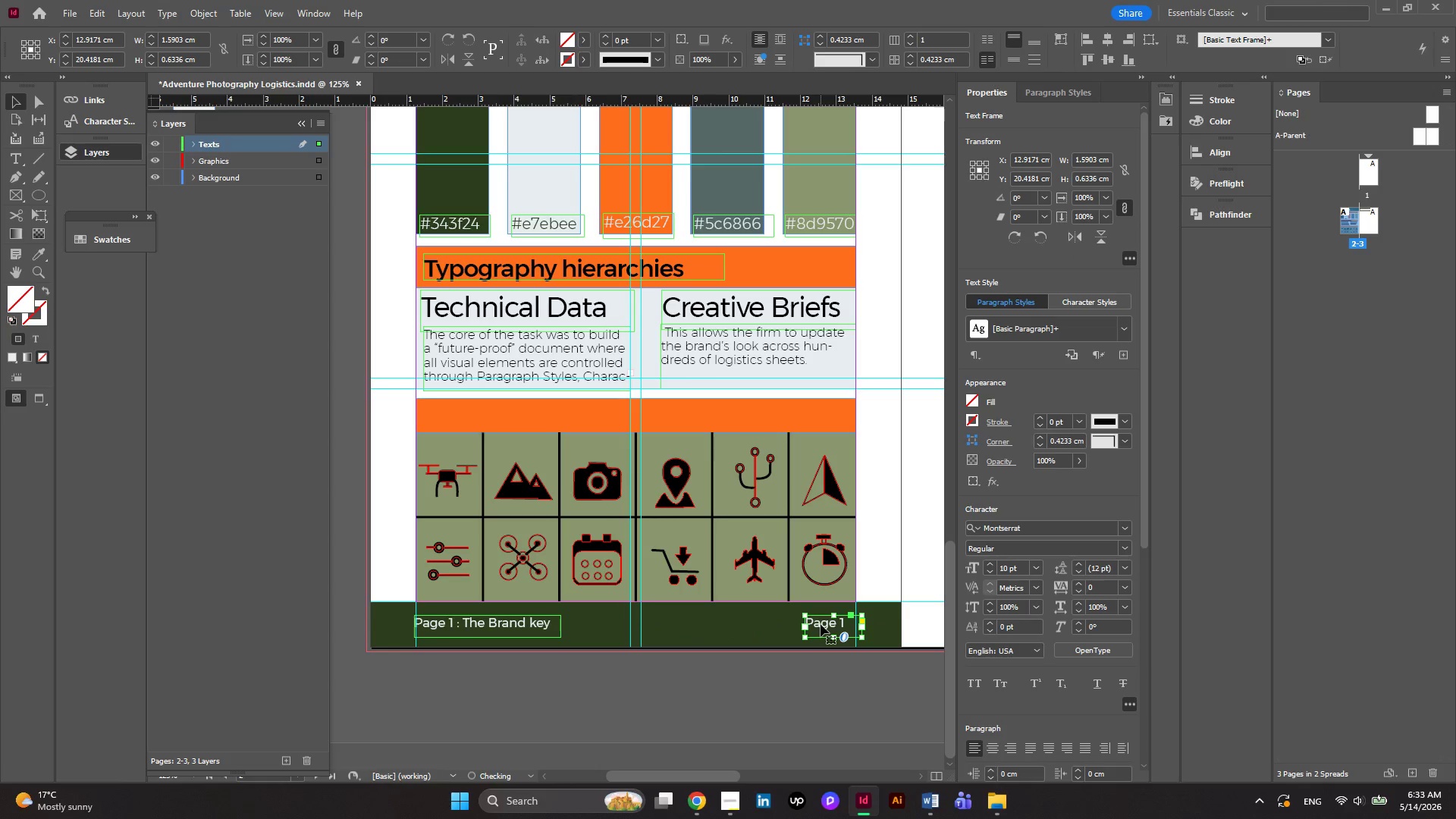 
key(ArrowRight)
 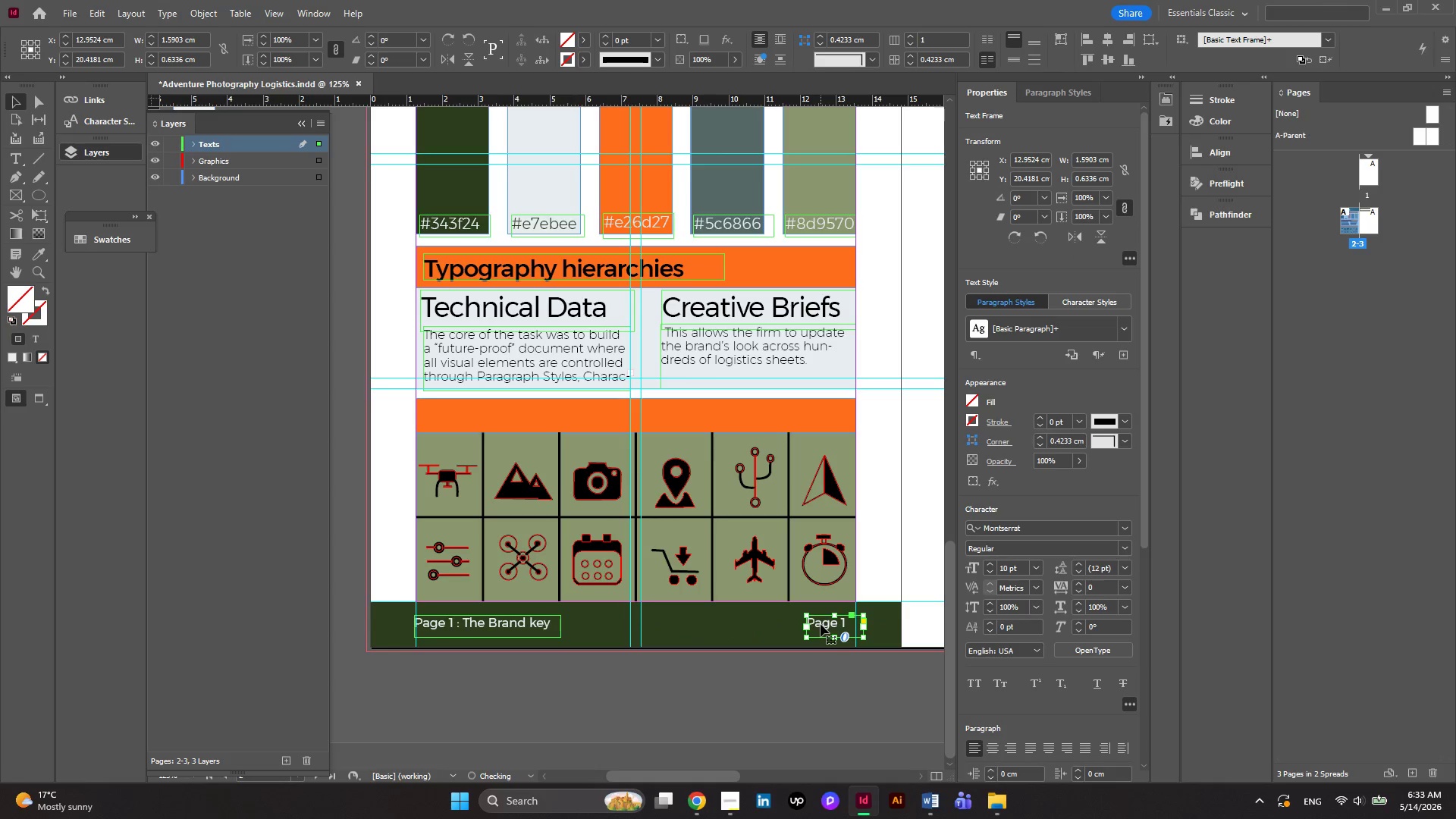 
key(ArrowRight)
 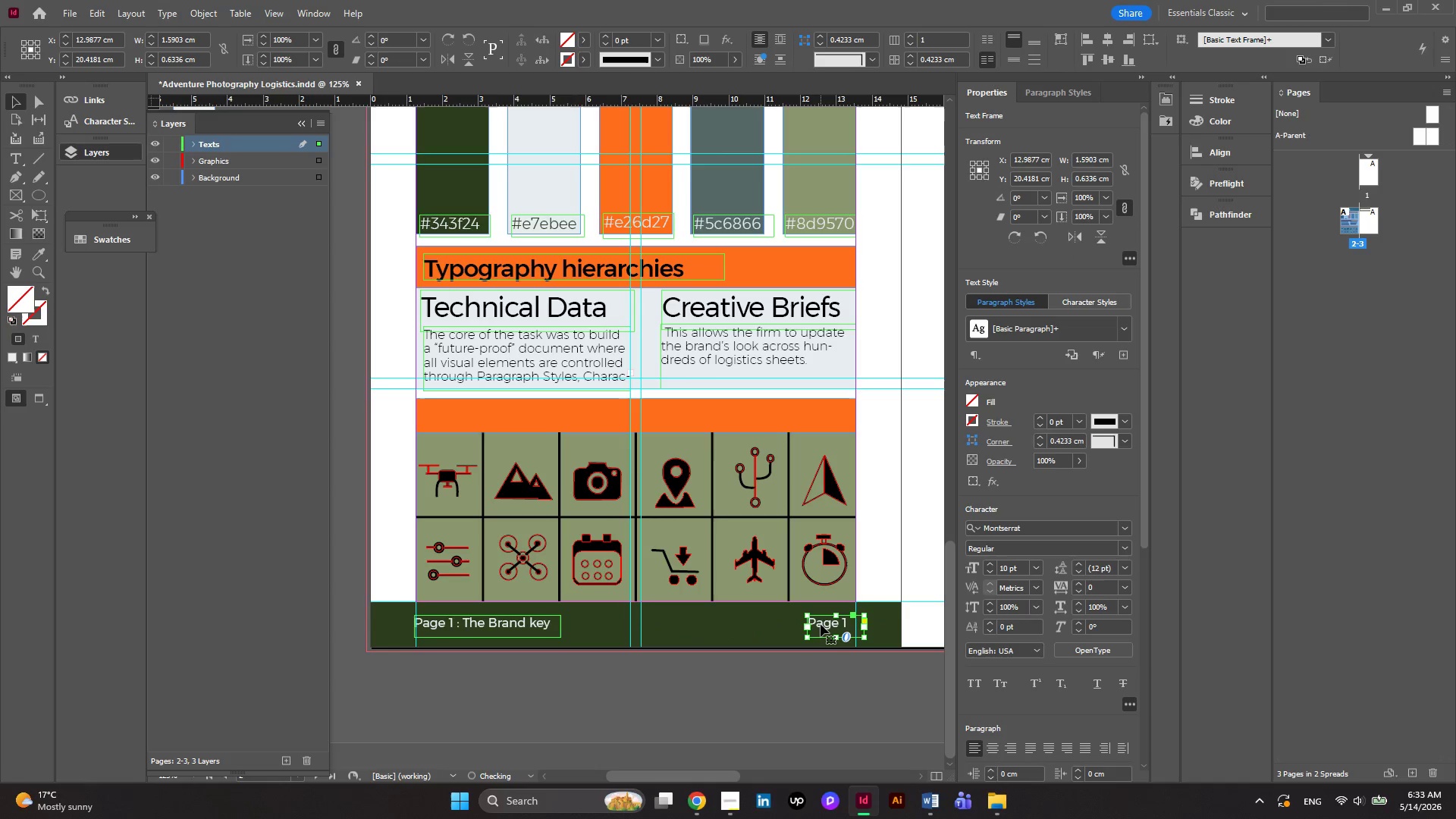 
key(ArrowRight)
 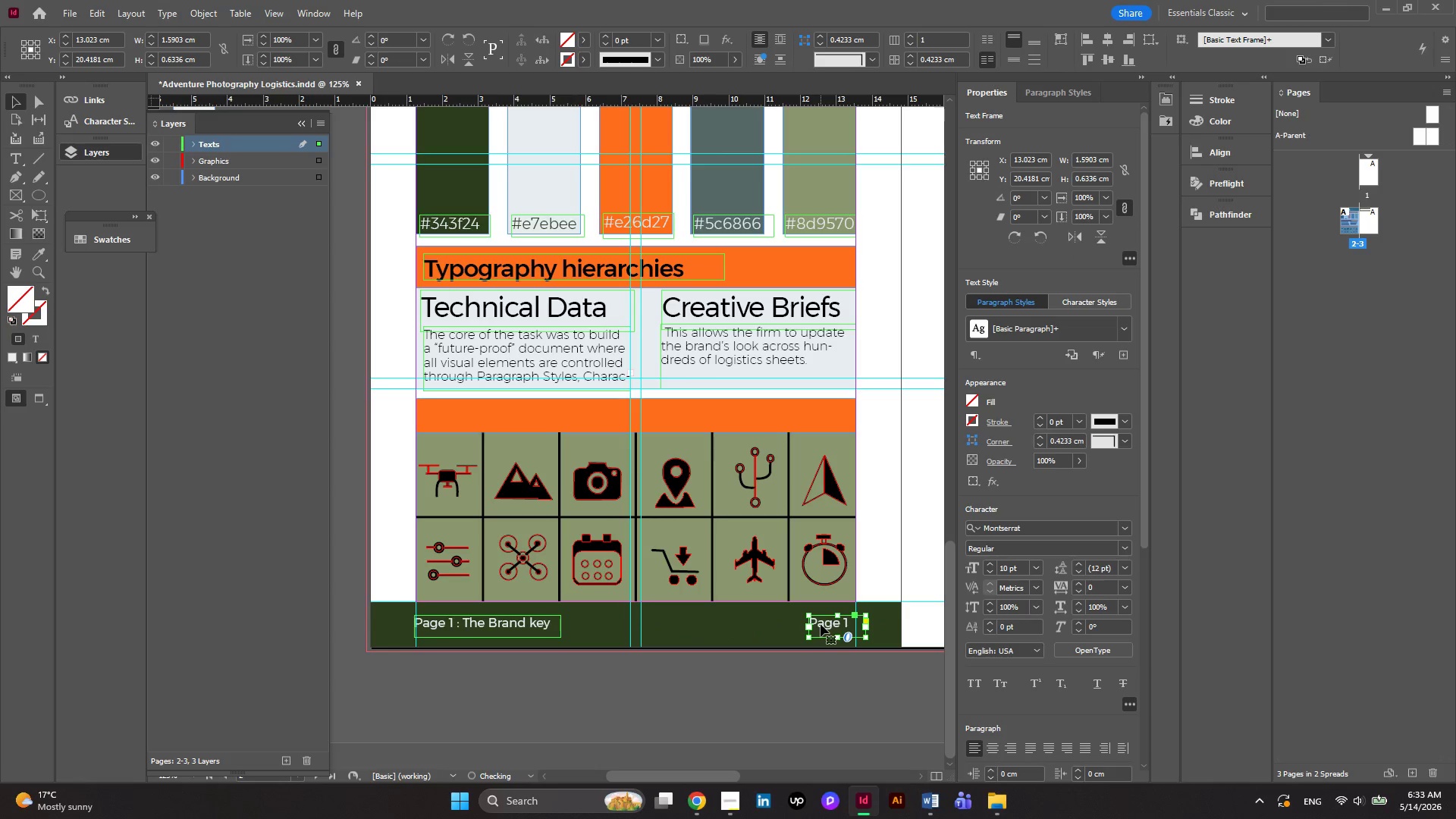 
key(ArrowRight)
 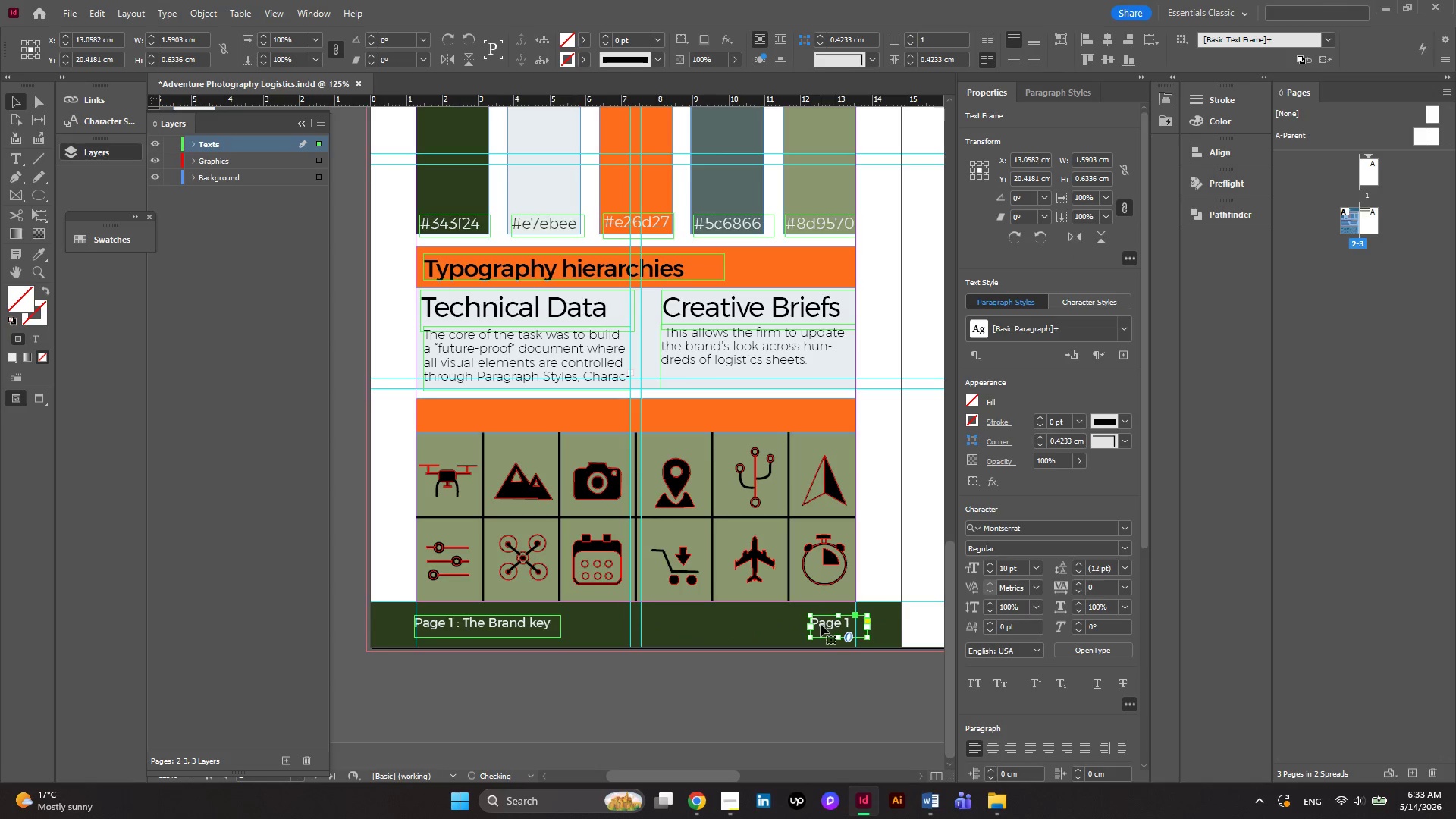 
key(ArrowRight)
 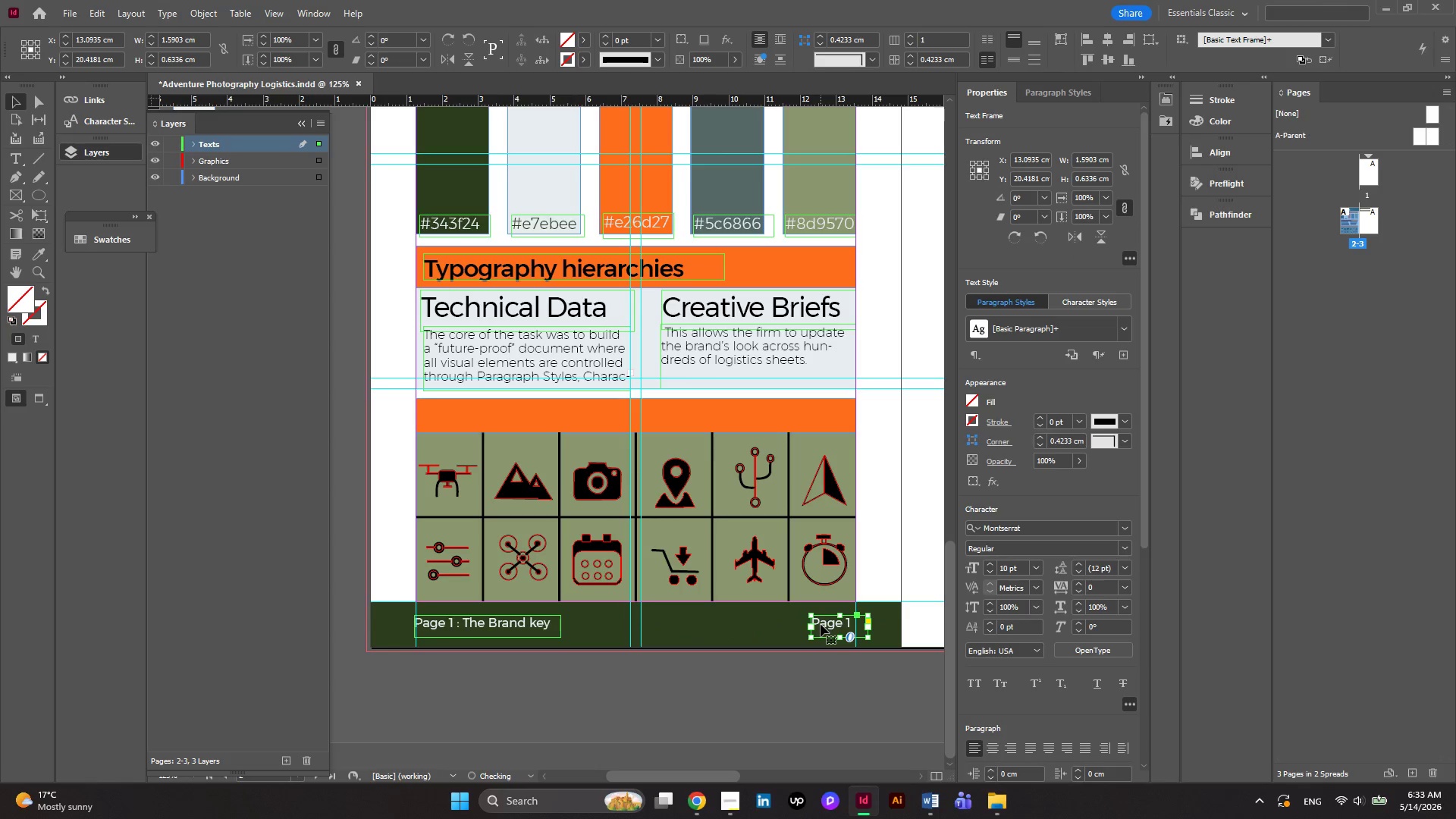 
key(ArrowRight)
 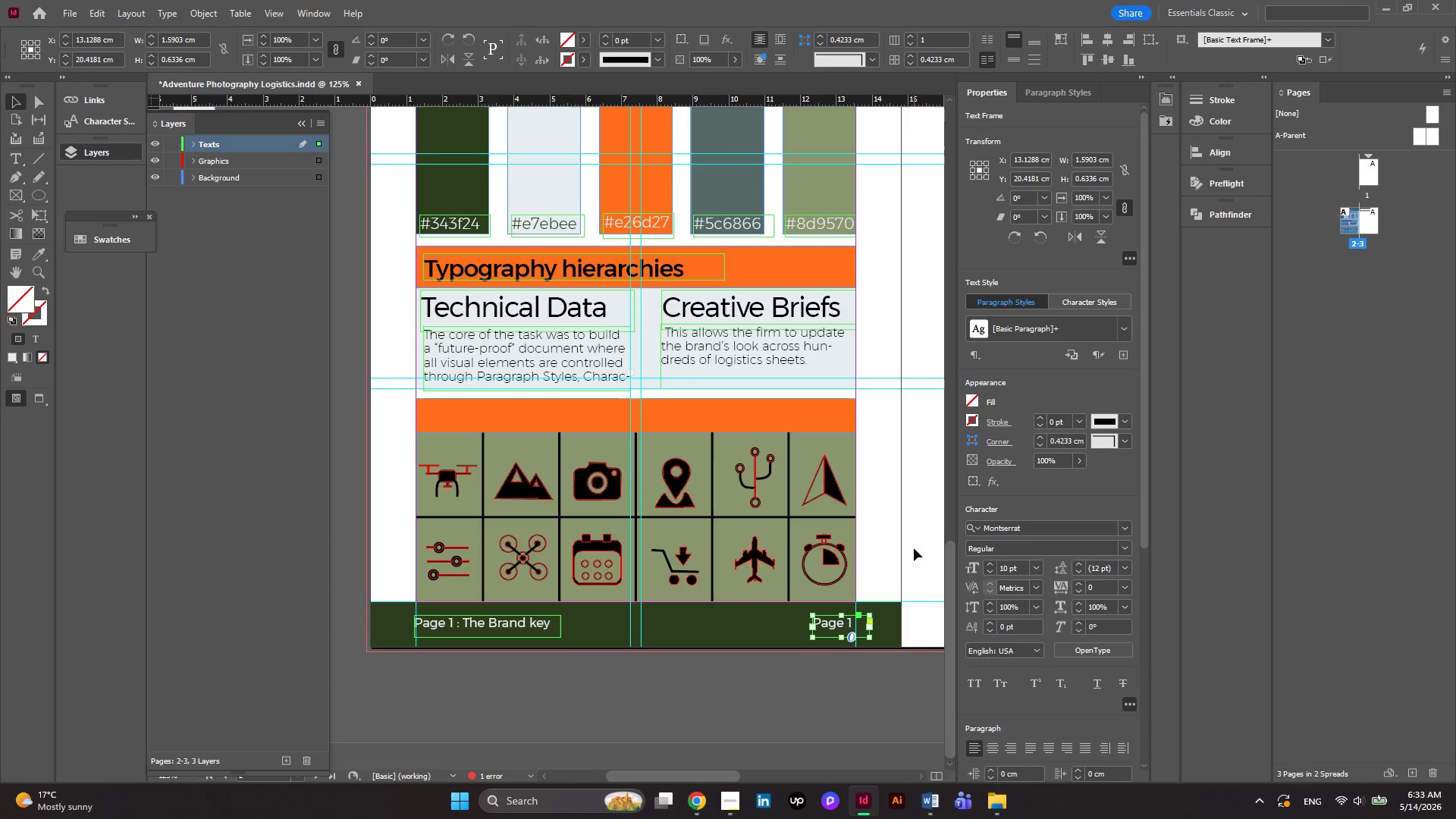 
left_click([886, 557])
 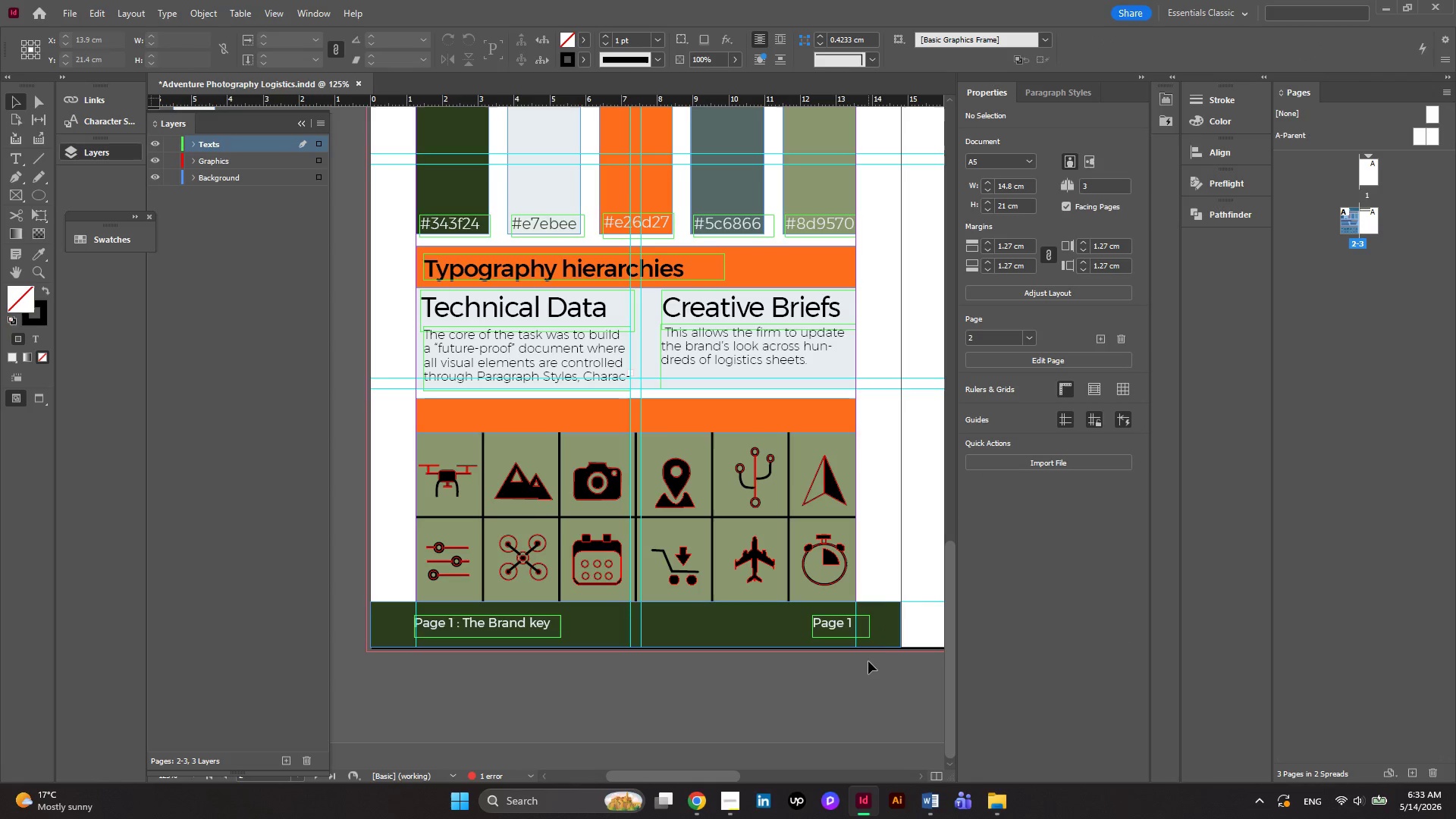 
hold_key(key=AltLeft, duration=0.42)
scroll: coordinate [868, 661], scroll_direction: up, amount: 3.0
 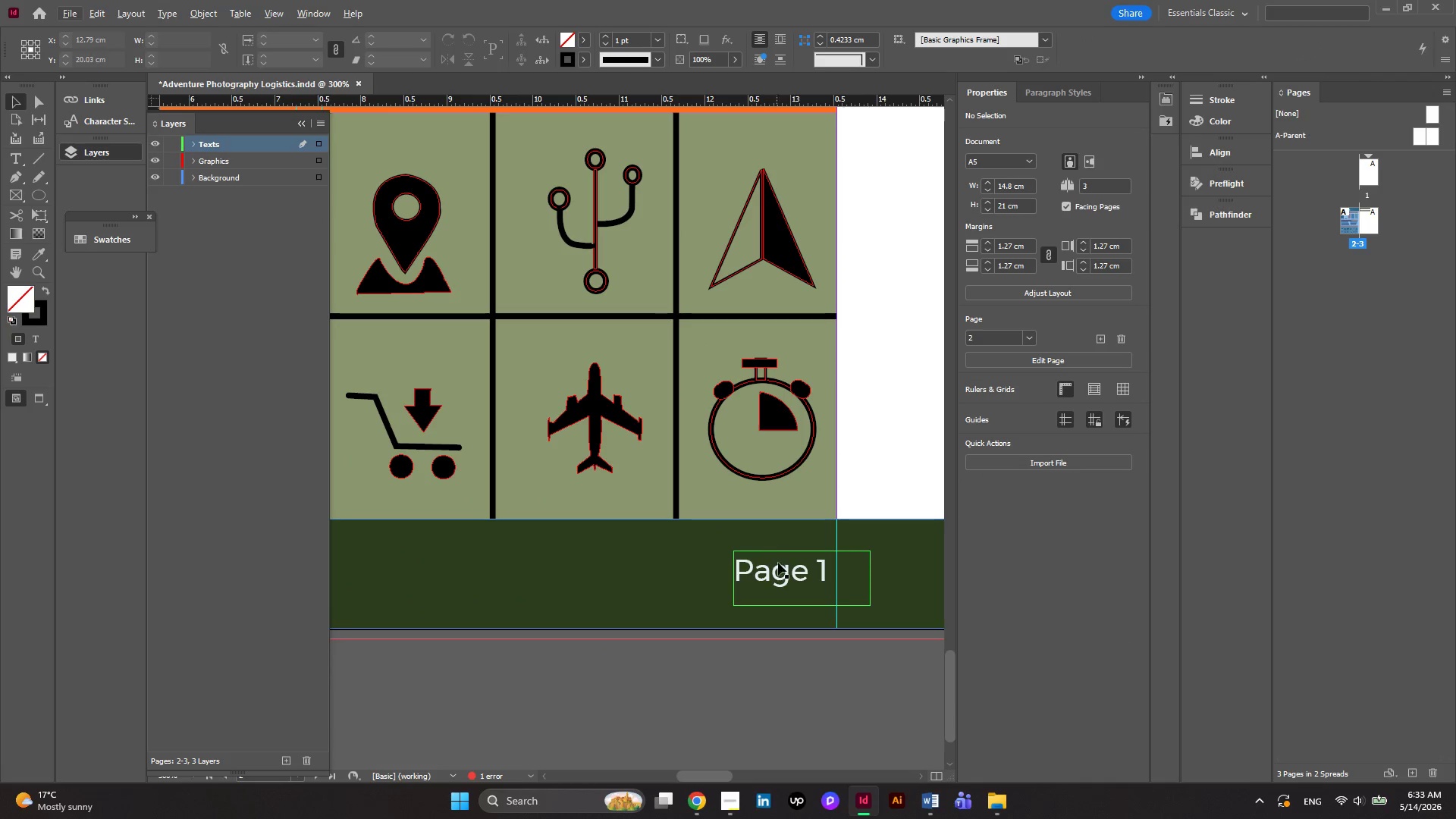 
left_click([780, 570])
 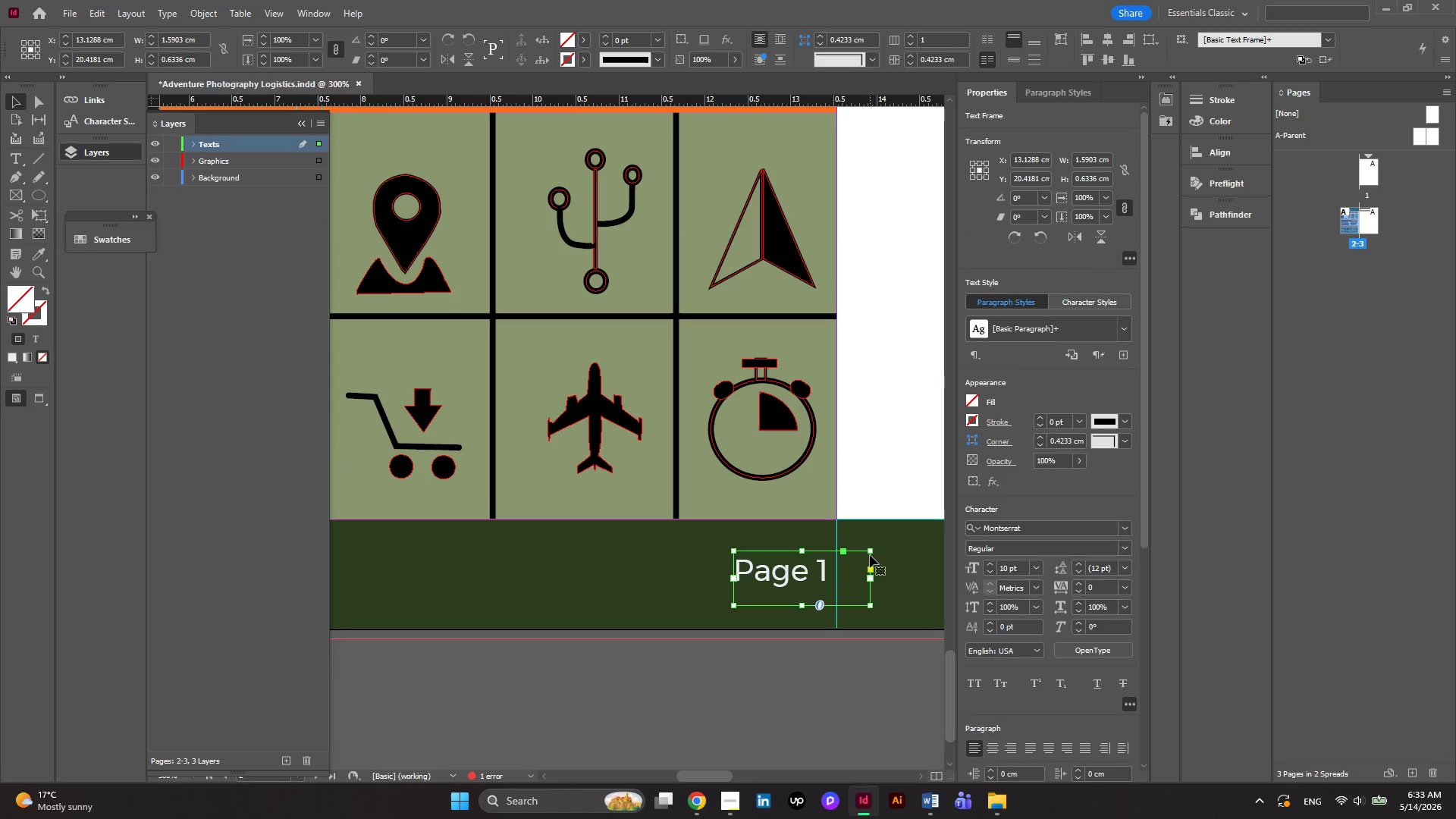 
left_click_drag(start_coordinate=[872, 550], to_coordinate=[836, 551])
 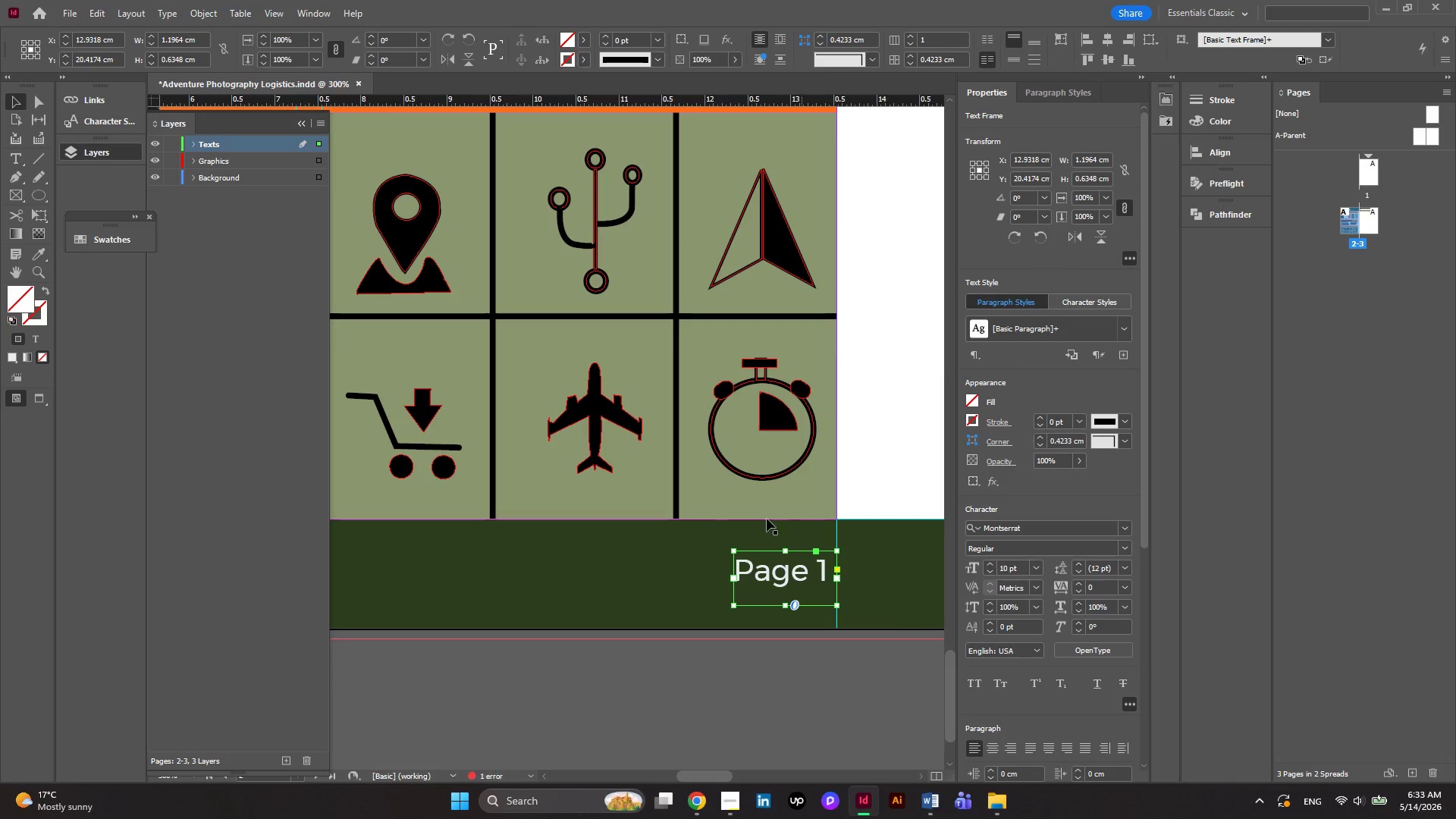 
hold_key(key=AltLeft, duration=0.44)
scroll: coordinate [761, 521], scroll_direction: down, amount: 3.0
 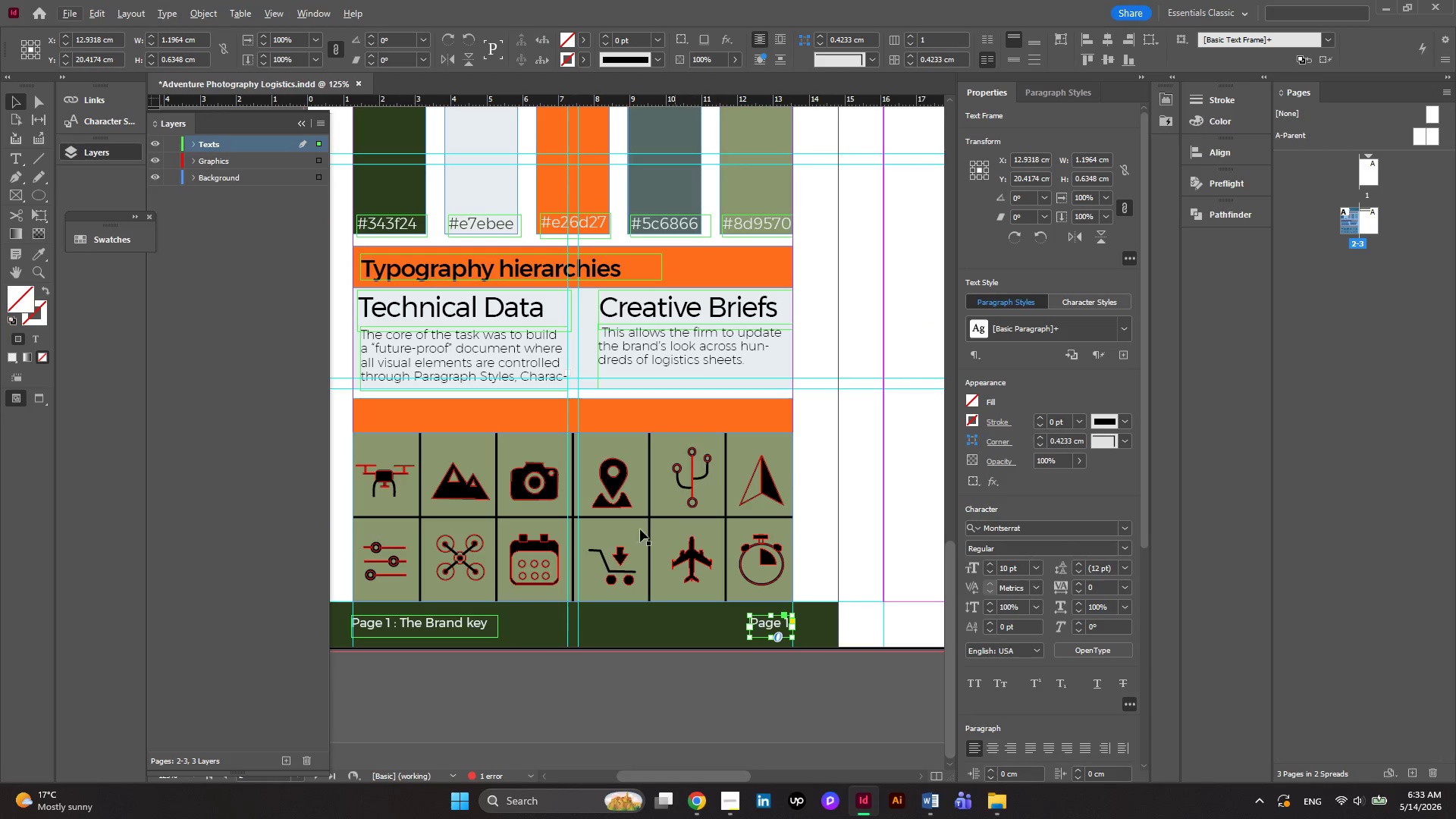 
hold_key(key=AltLeft, duration=0.39)
scroll: coordinate [607, 526], scroll_direction: down, amount: 2.0
 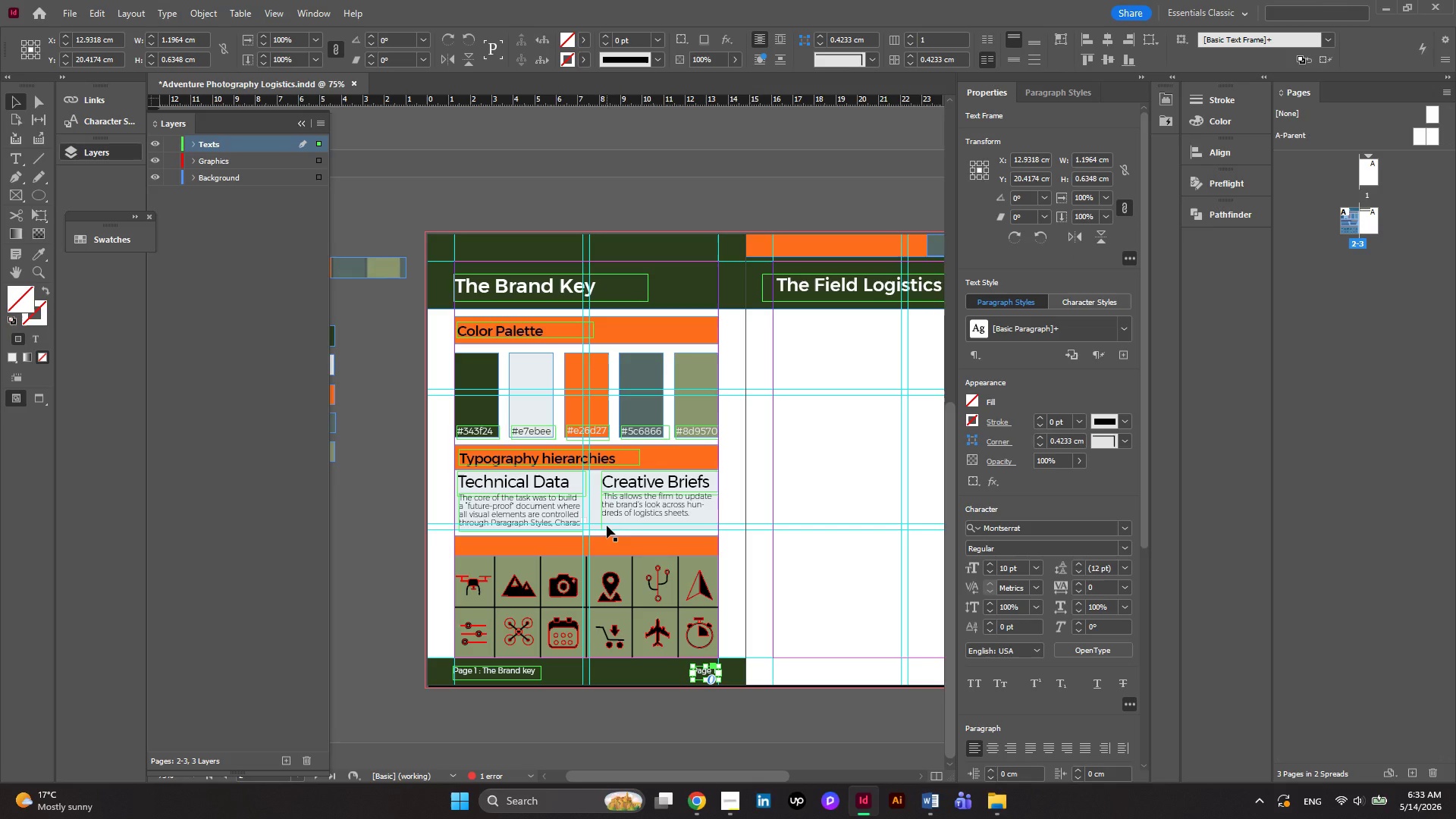 
wait(6.3)
 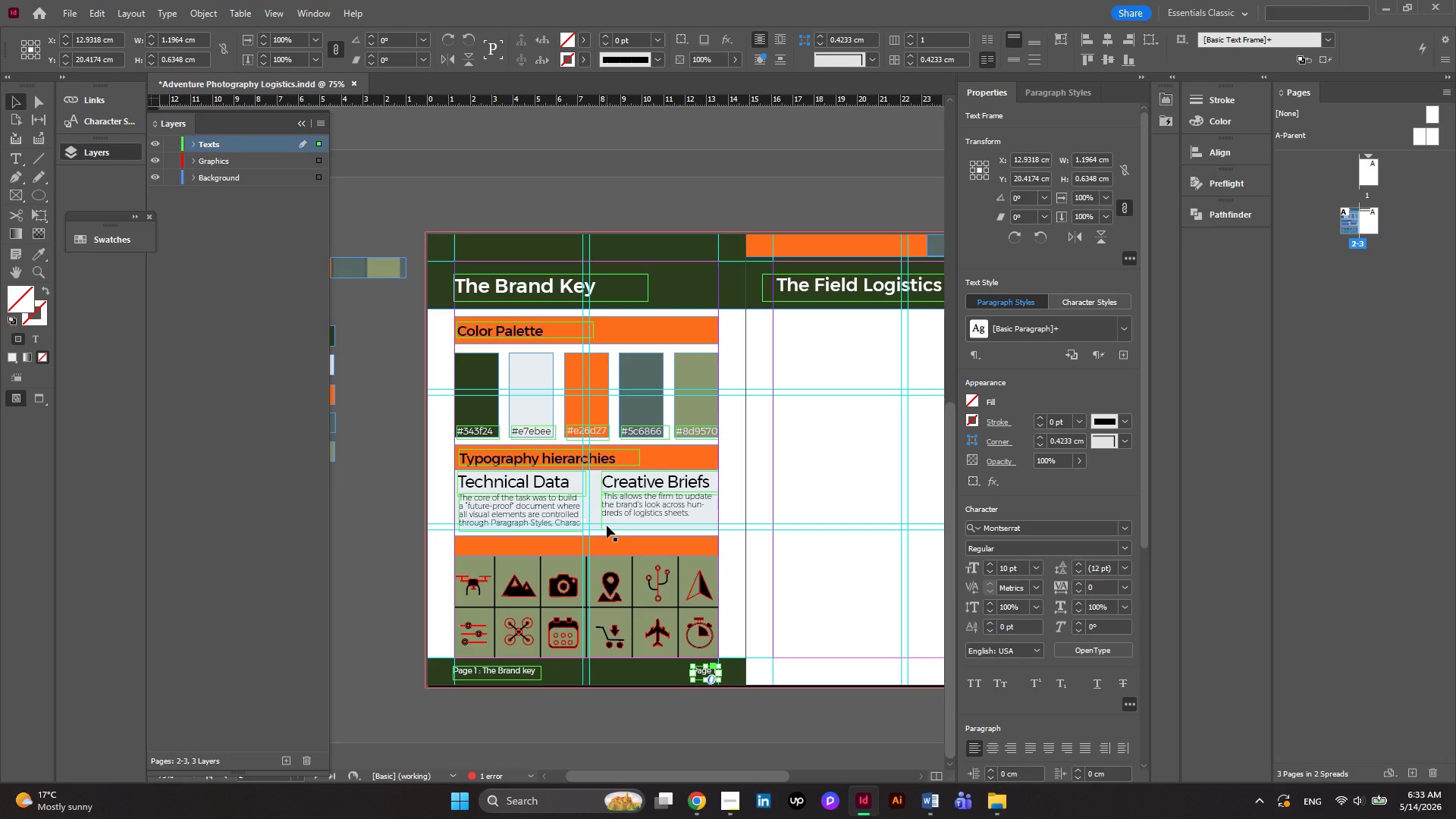 
hold_key(key=AltLeft, duration=0.47)
scroll: coordinate [490, 527], scroll_direction: down, amount: 2.0
 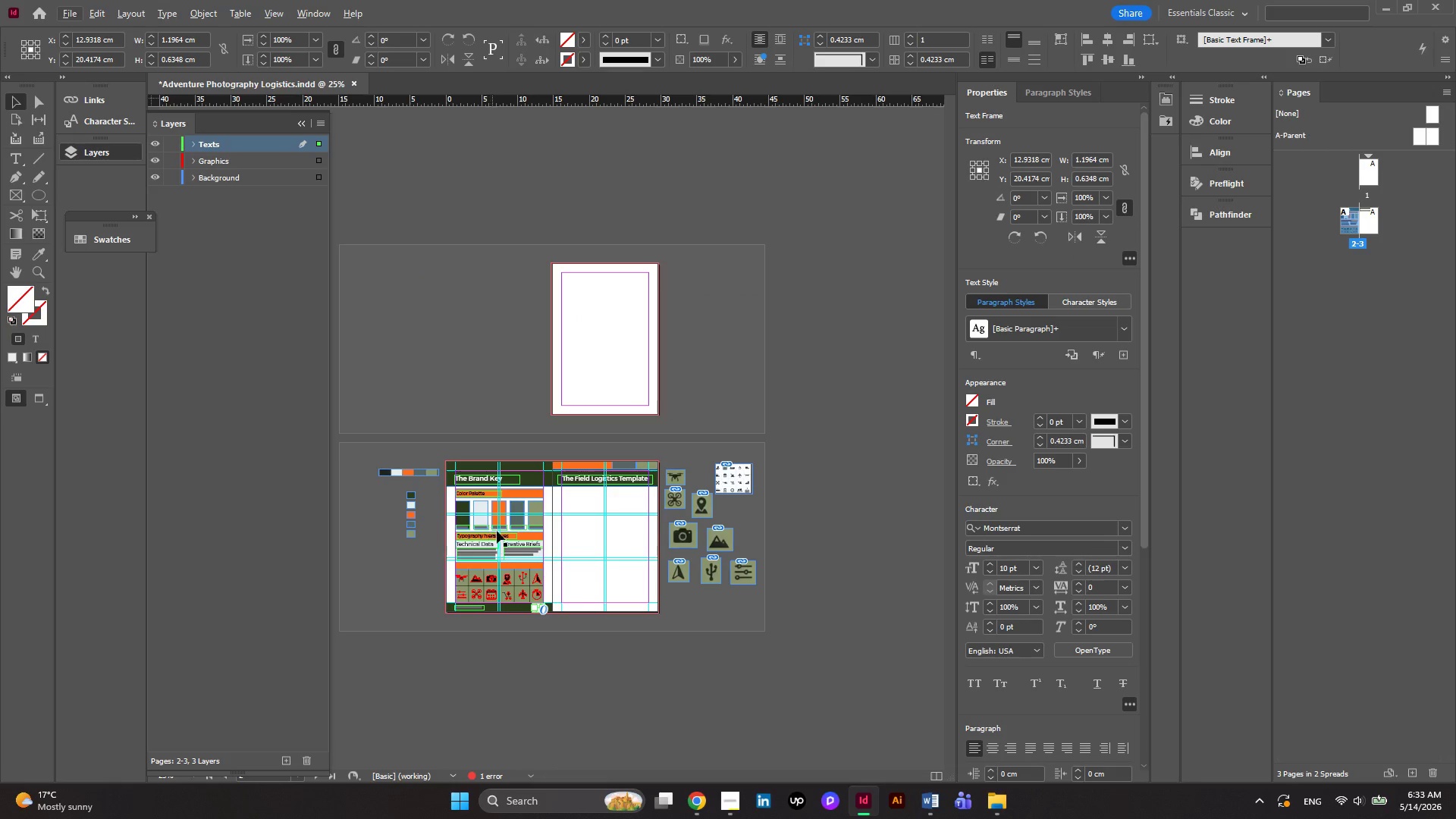 
hold_key(key=AltLeft, duration=0.5)
scroll: coordinate [567, 549], scroll_direction: up, amount: 1.0
 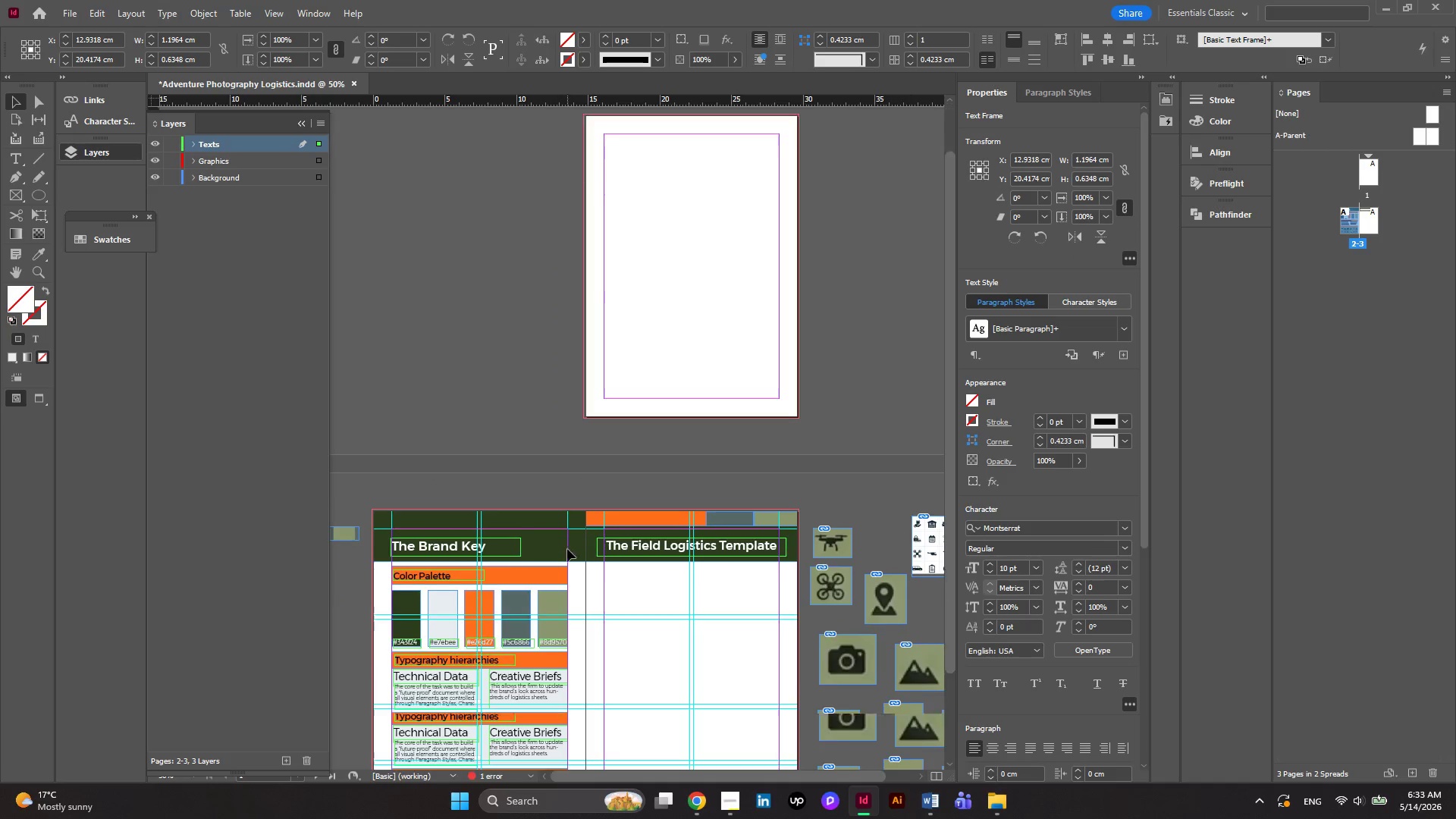 
scroll: coordinate [567, 549], scroll_direction: down, amount: 2.0
 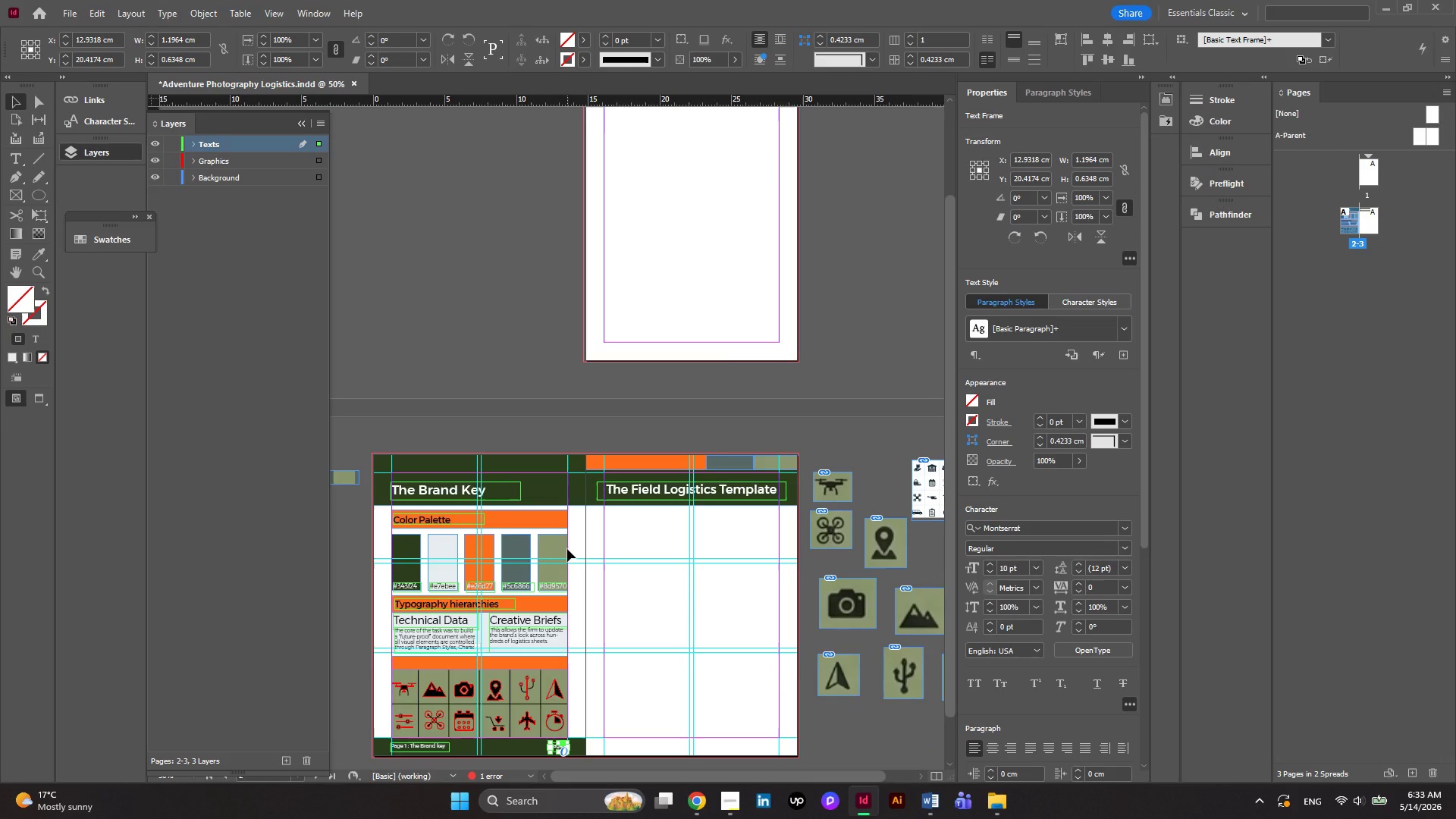 
wait(5.58)
 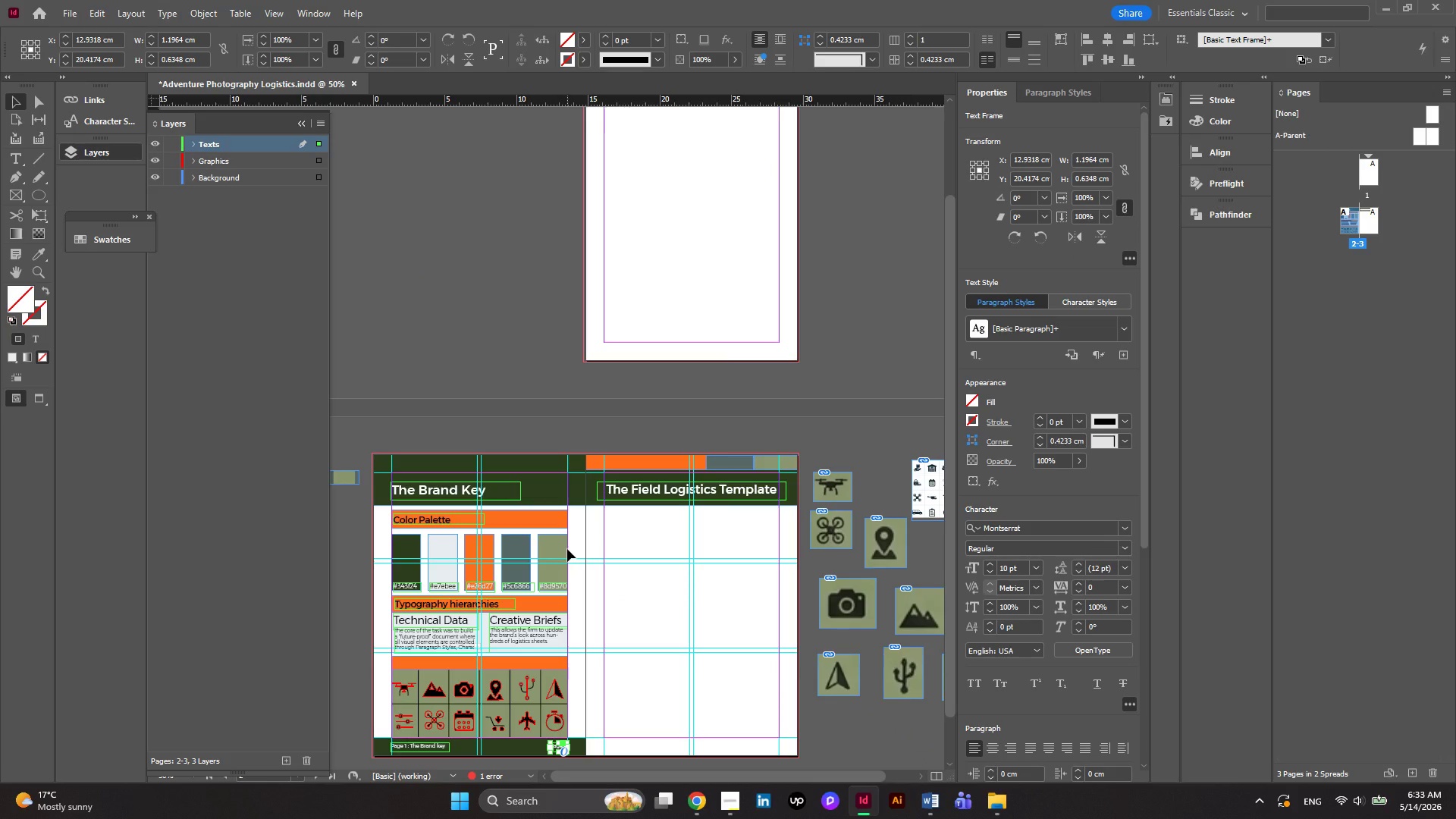 
scroll: coordinate [592, 549], scroll_direction: down, amount: 3.0
 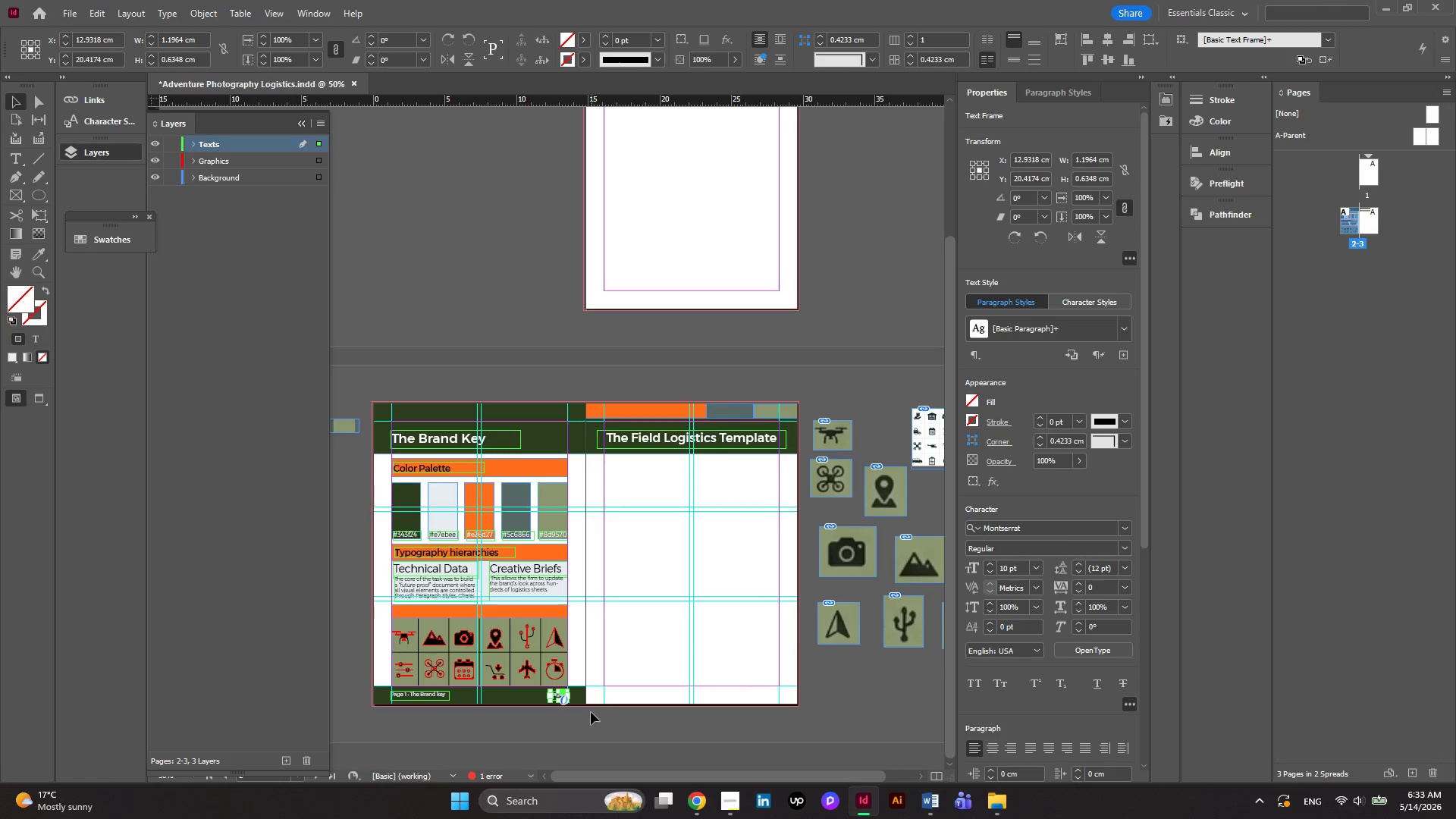 
key(Alt+AltLeft)
 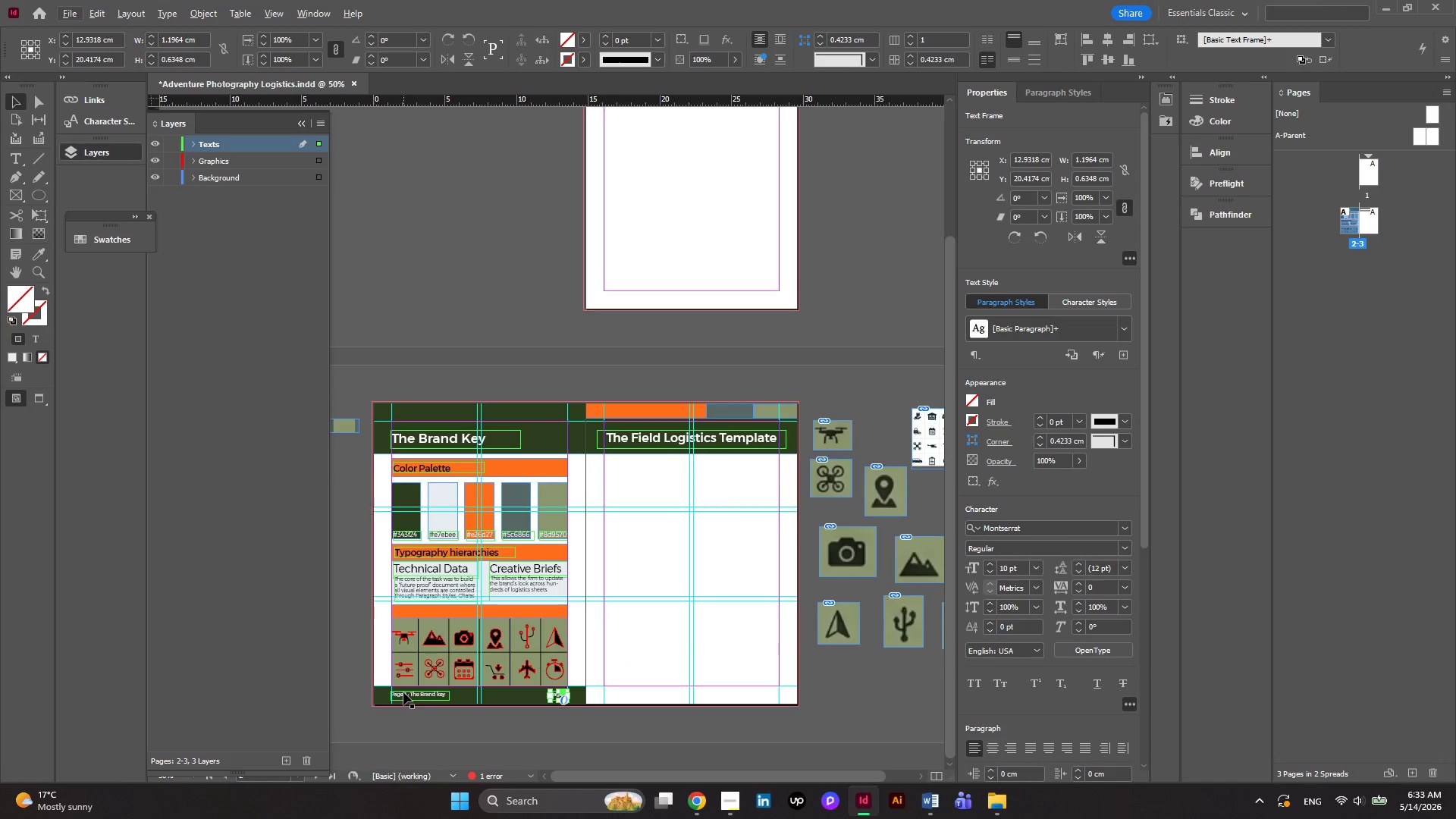 
left_click([419, 697])
 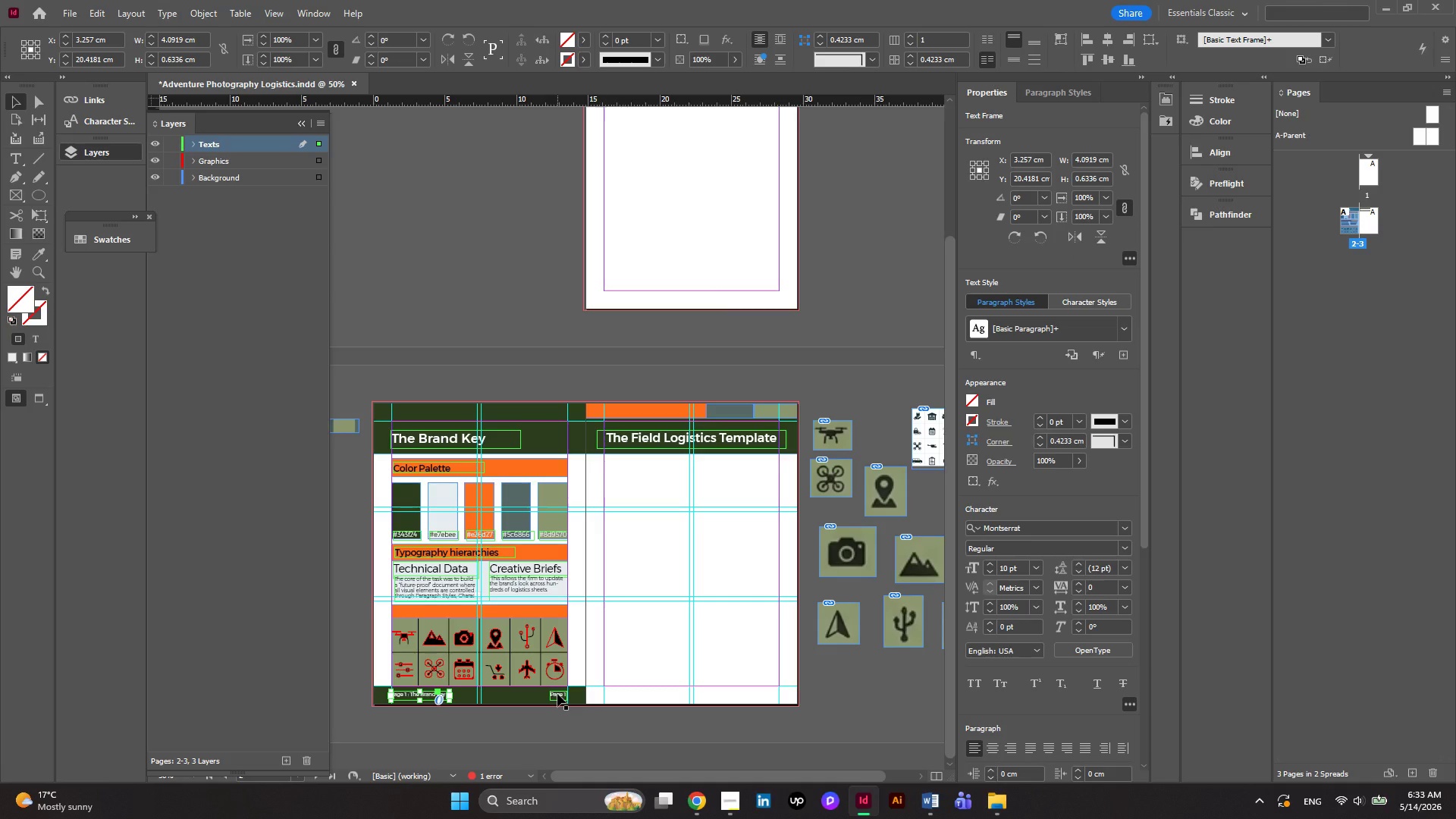 
hold_key(key=ShiftLeft, duration=0.75)
left_click([557, 694])
 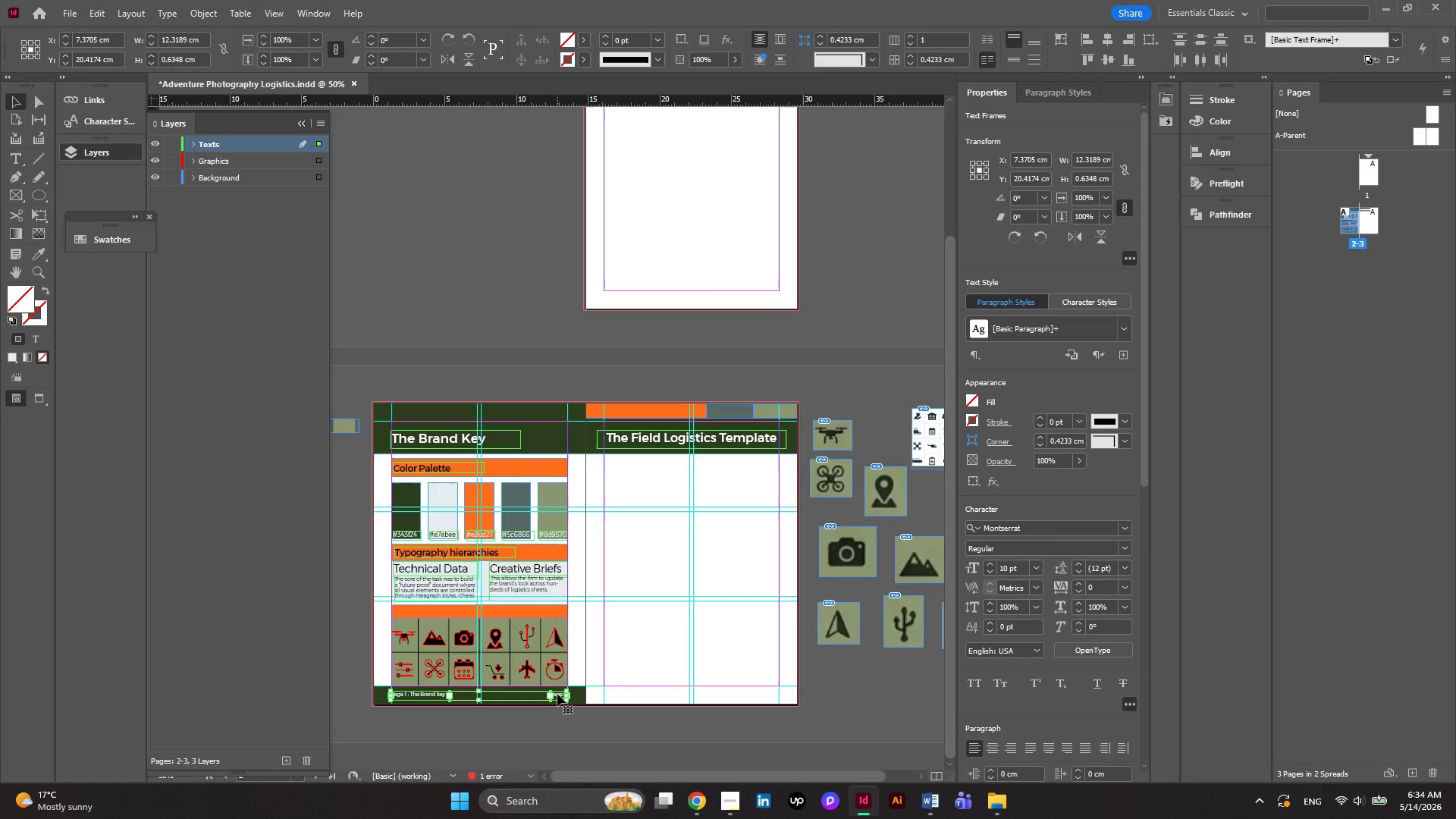 
hold_key(key=AltLeft, duration=2.67)
left_click_drag(start_coordinate=[557, 694], to_coordinate=[767, 695])
 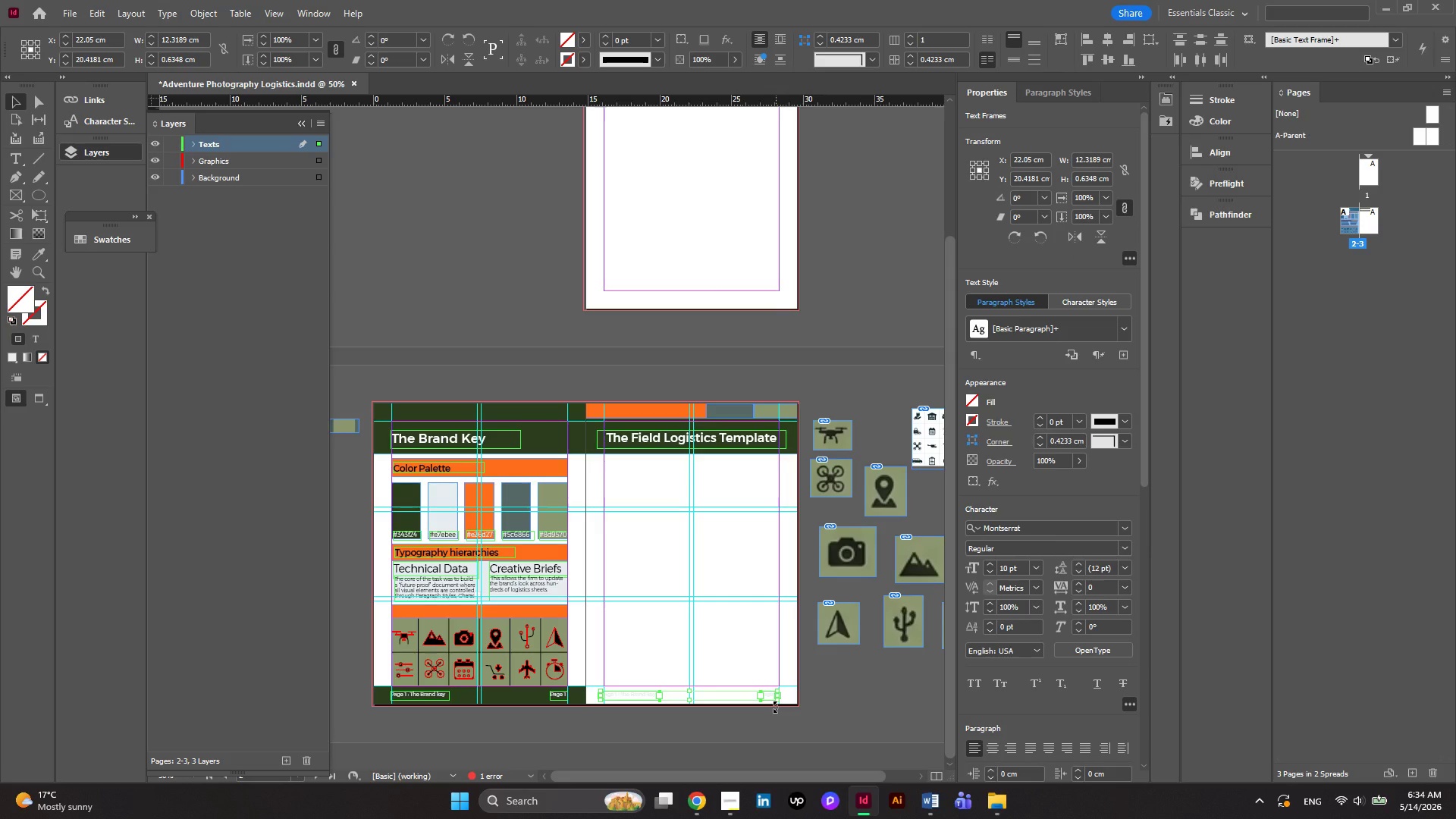 
key(ArrowRight)
 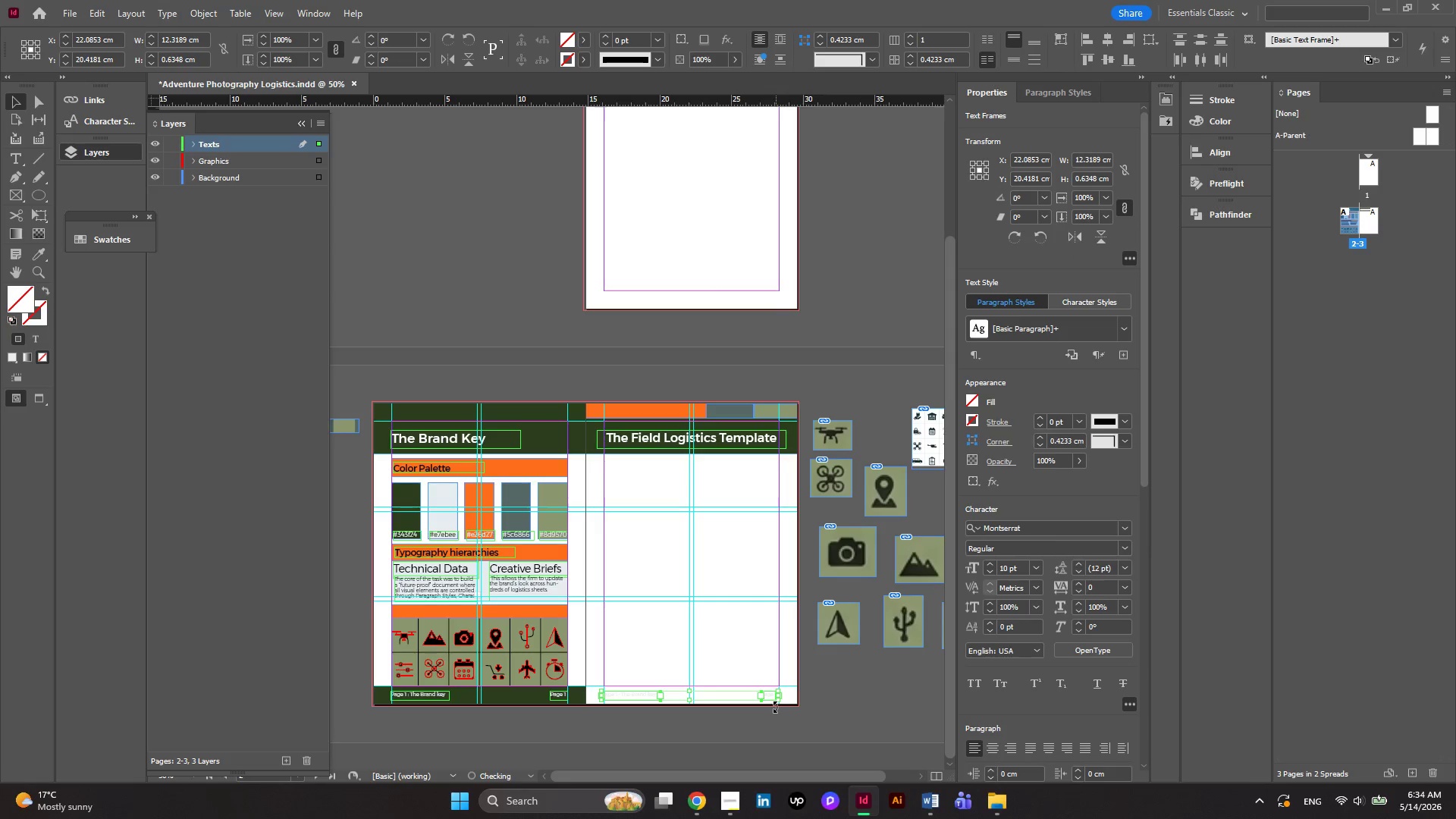 
key(ArrowRight)
 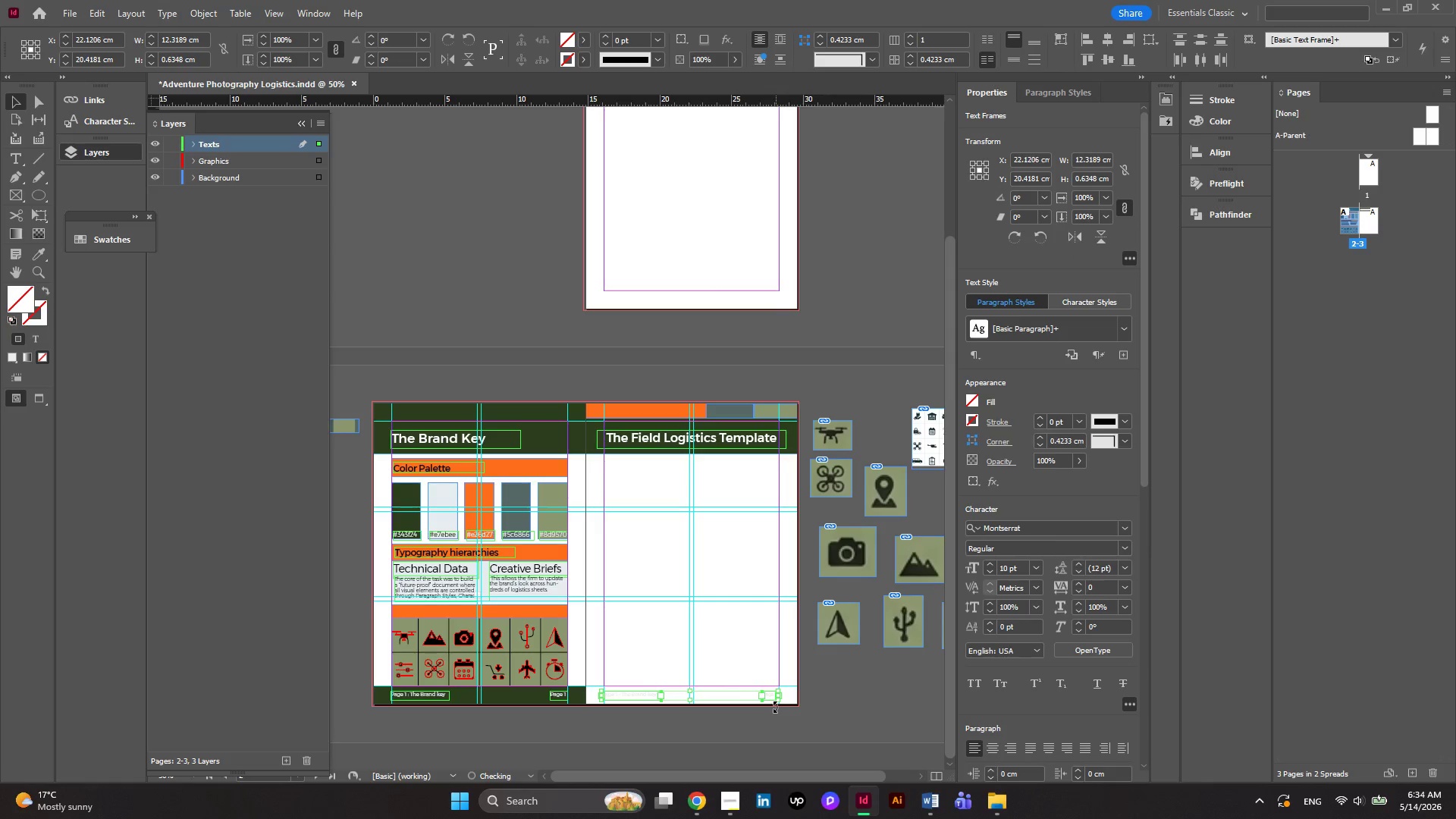 
key(ArrowRight)
 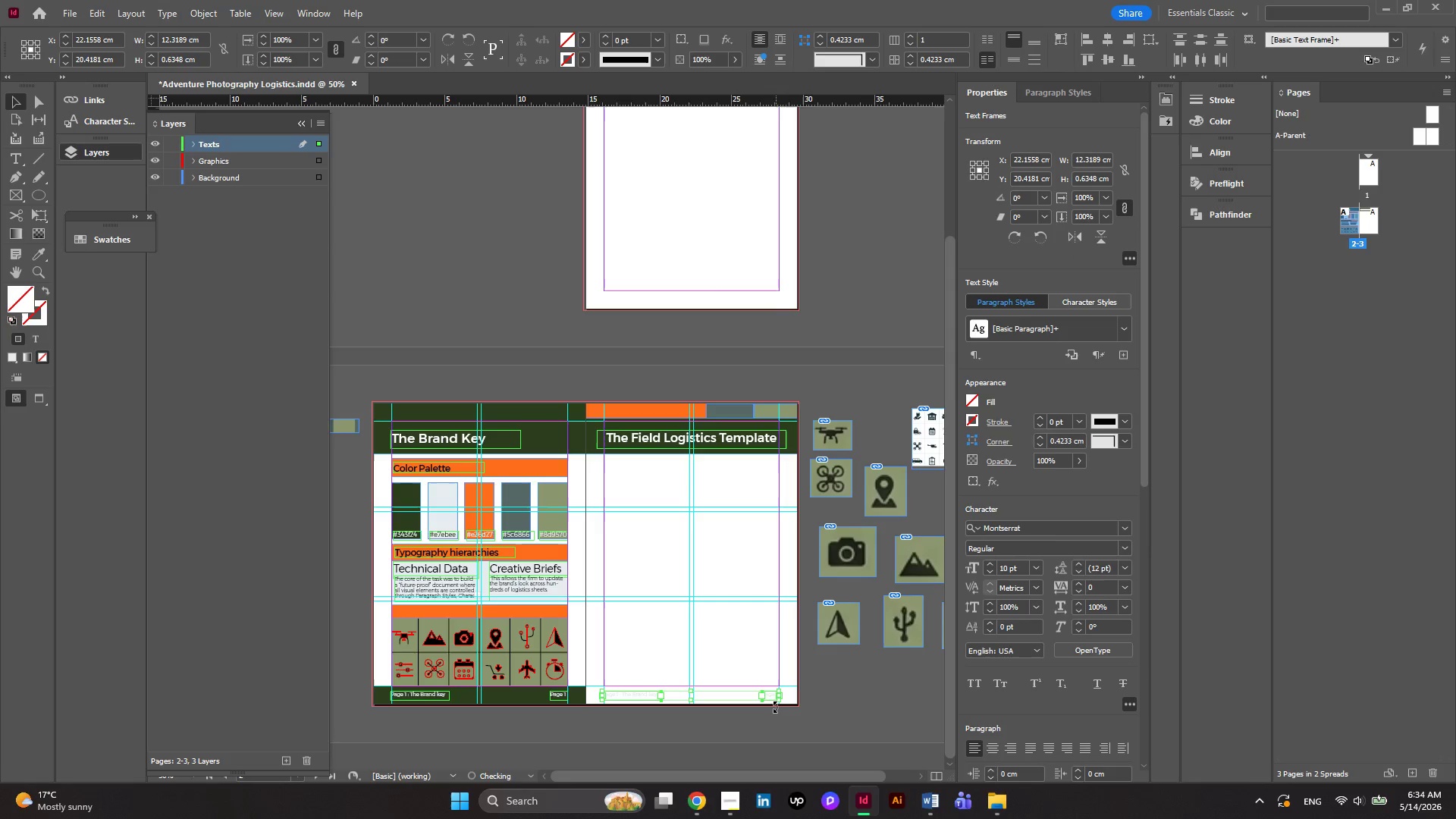 
key(ArrowRight)
 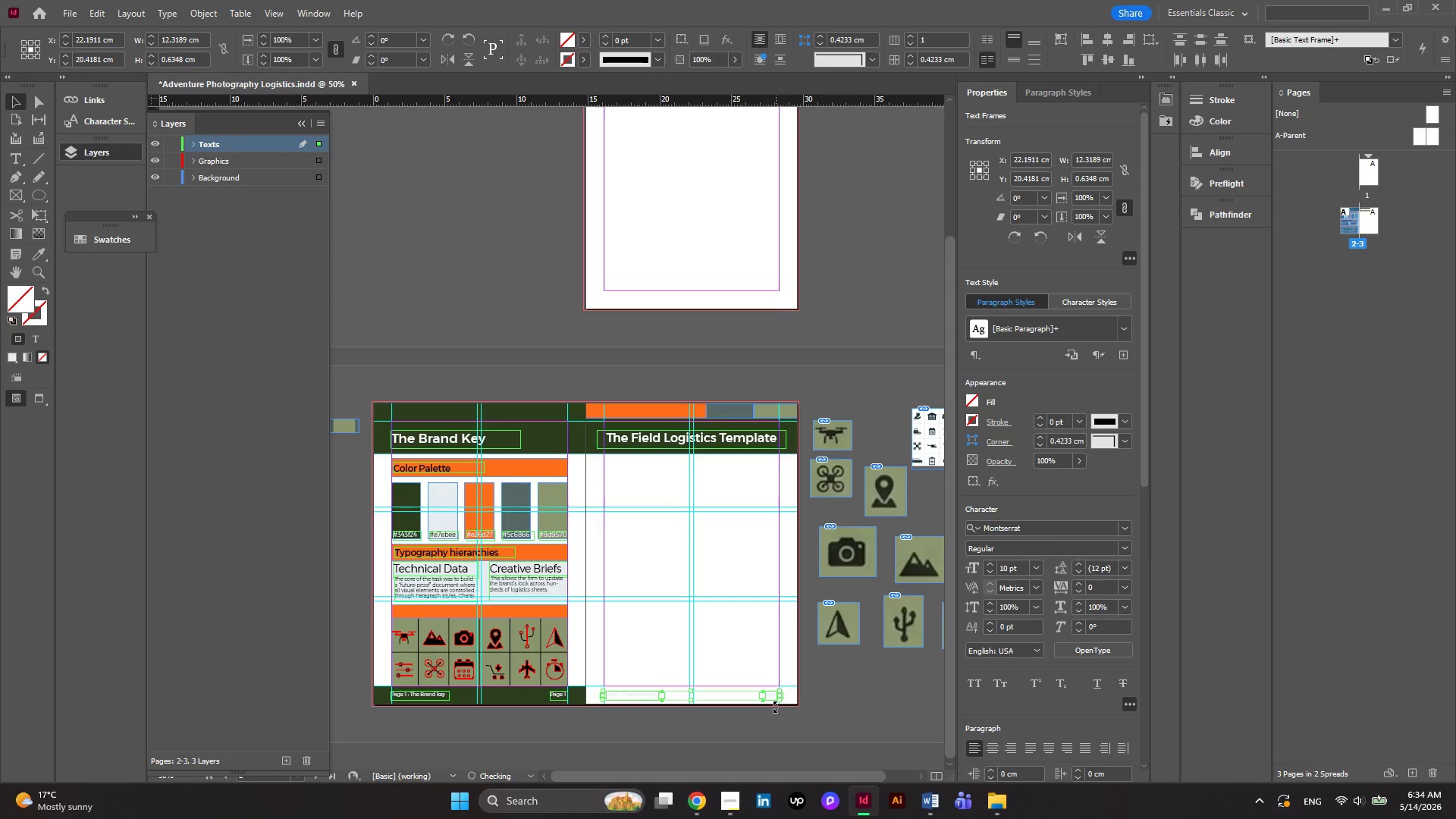 
key(ArrowRight)
 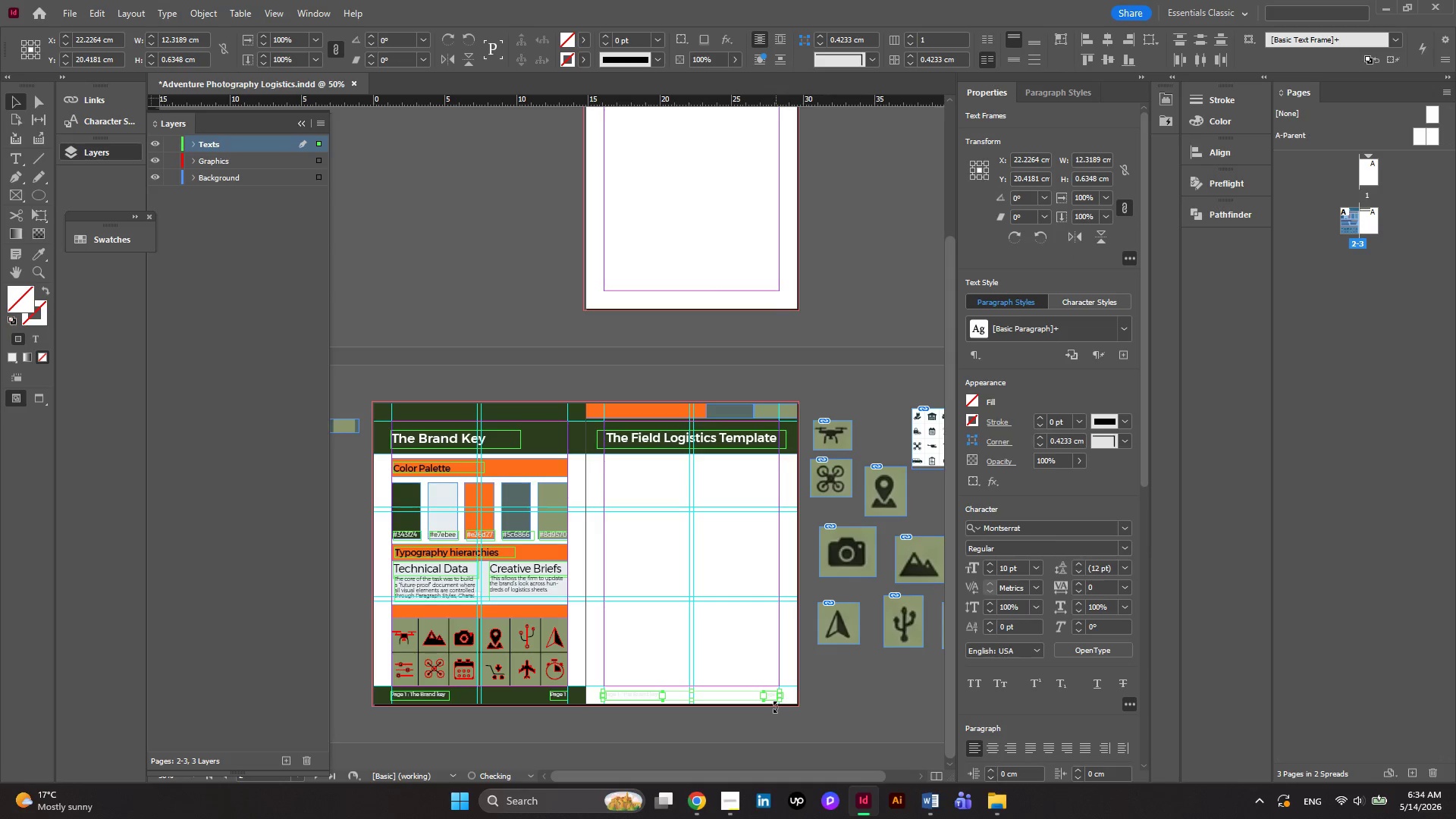 
key(ArrowRight)
 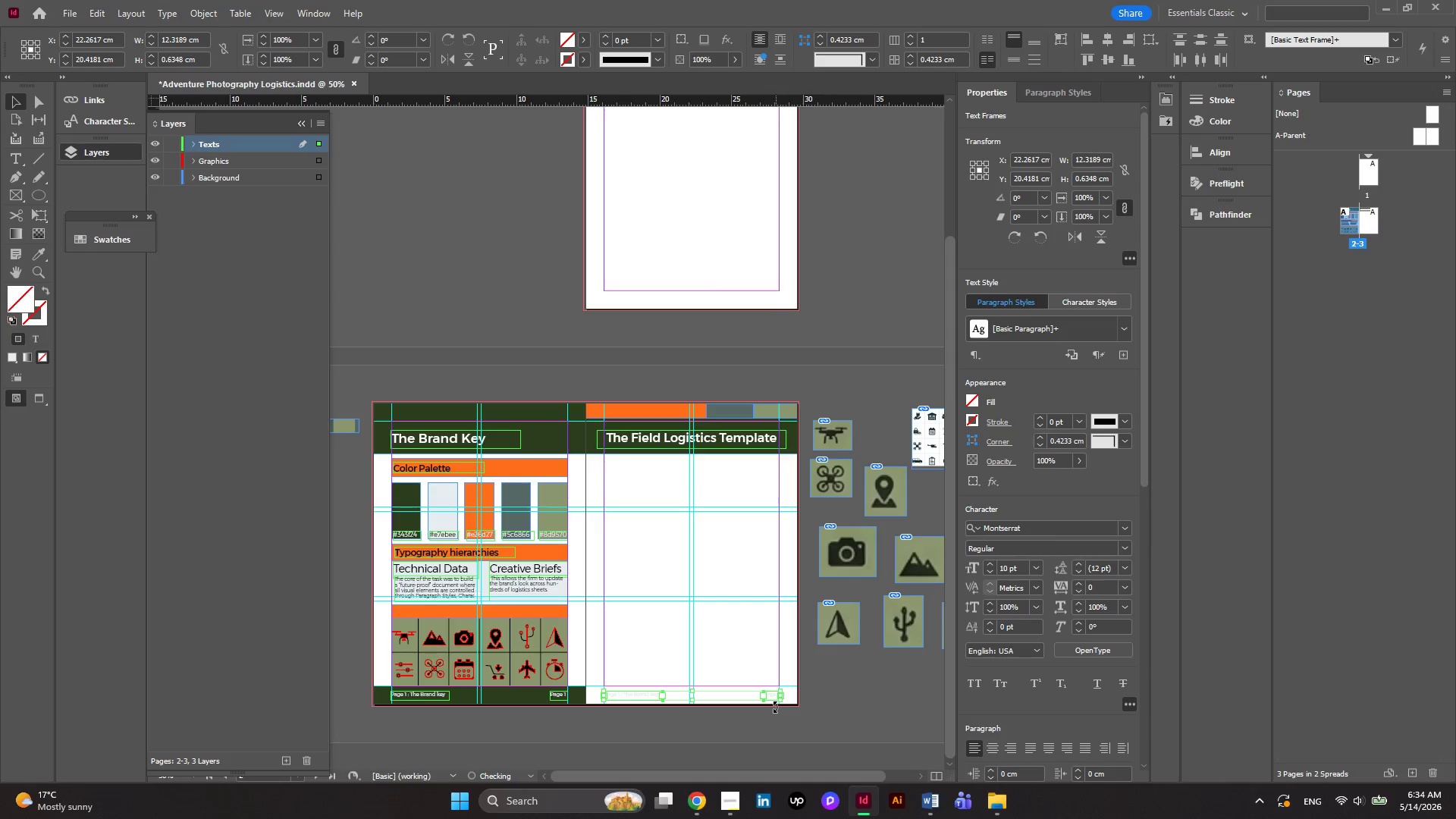 
key(ArrowRight)
 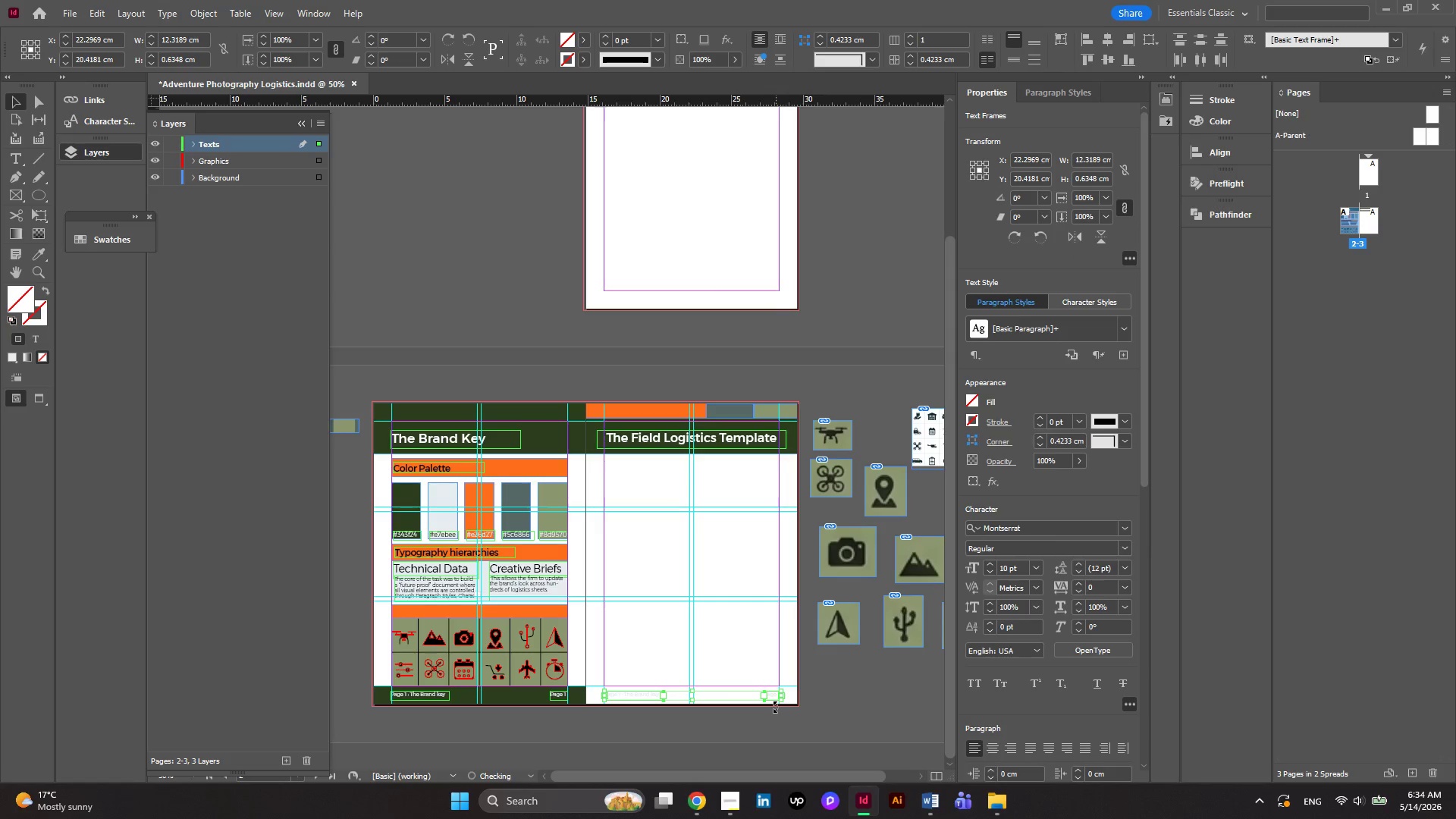 
key(ArrowRight)
 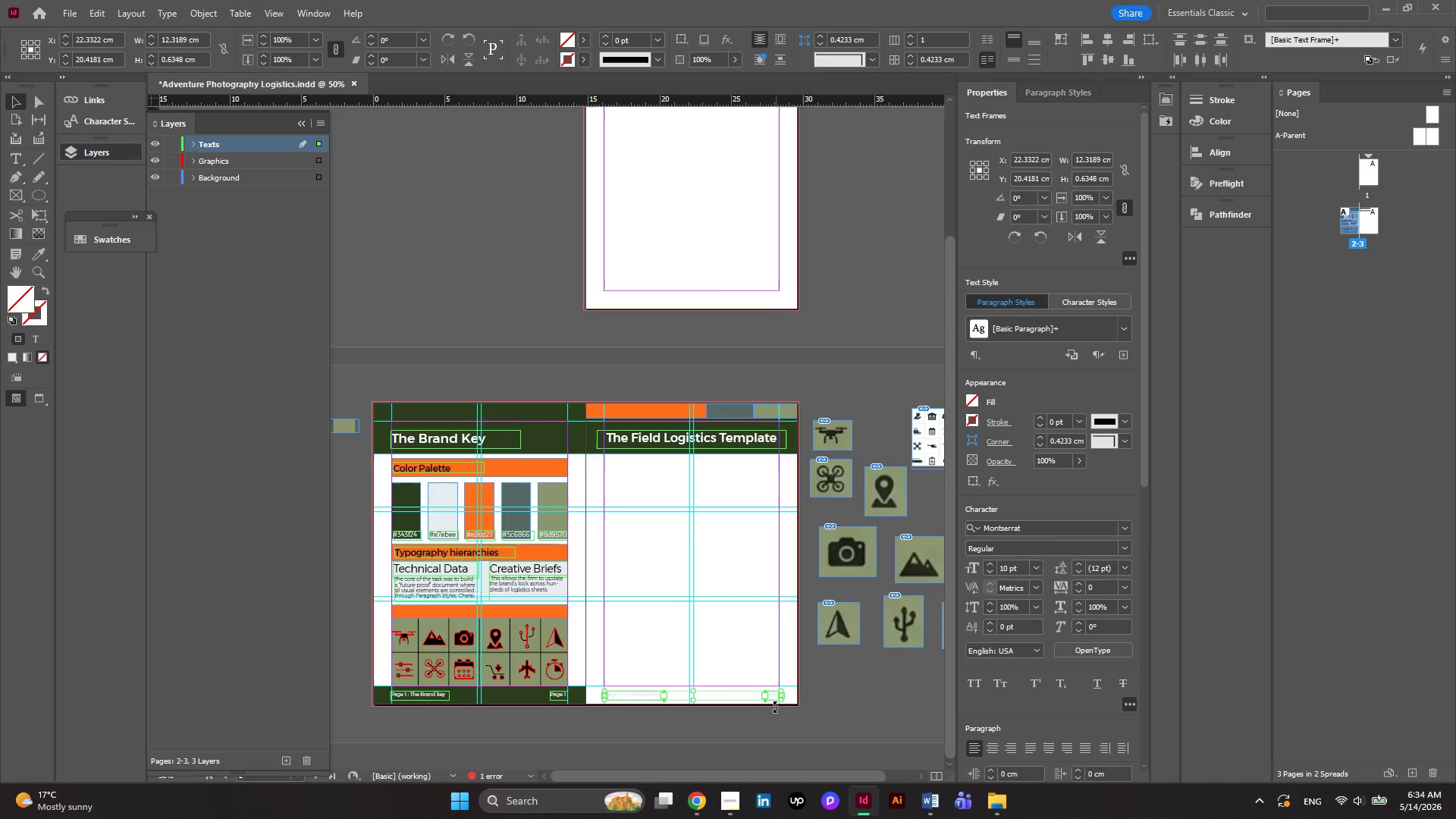 
wait(15.62)
 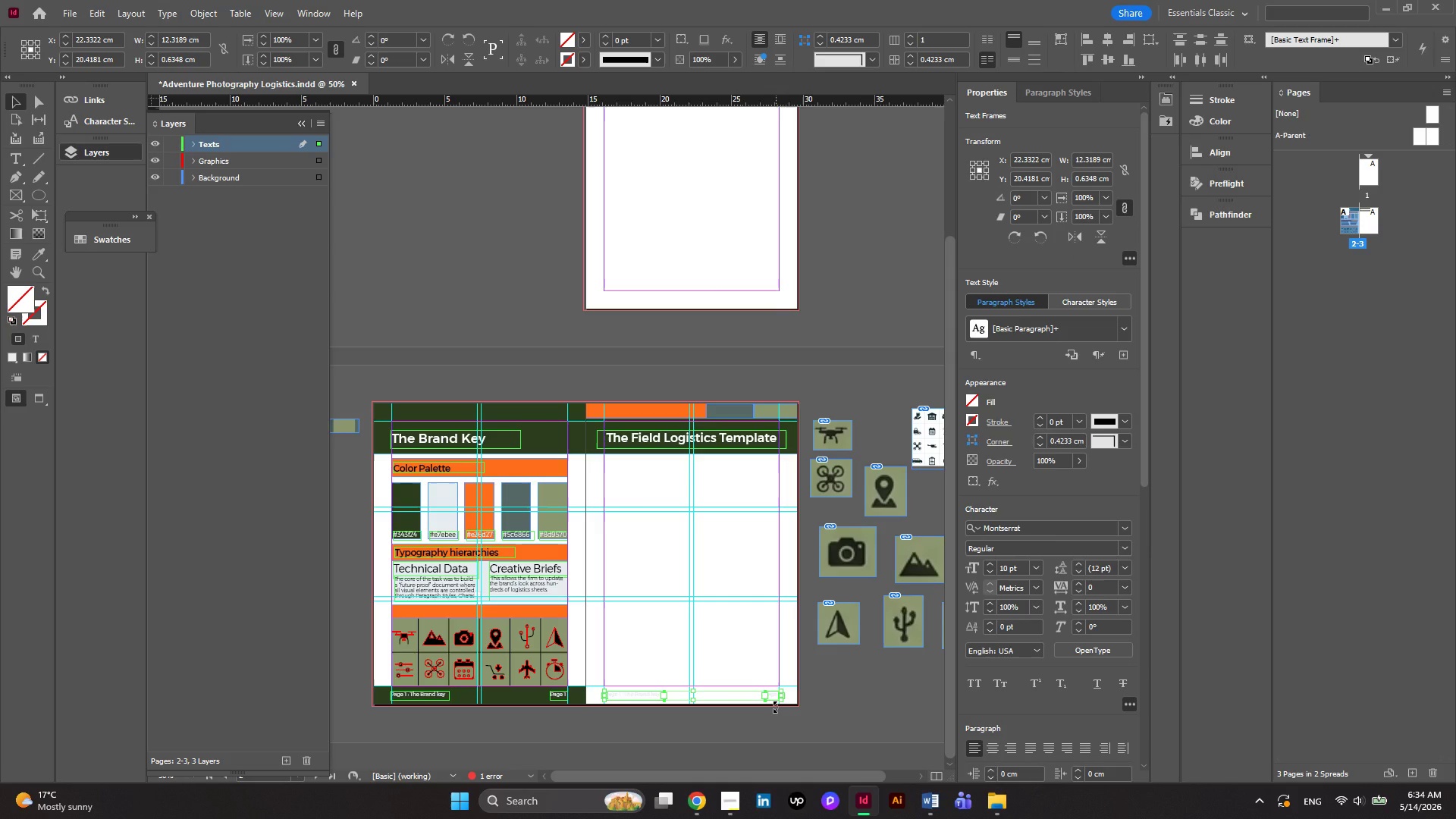 
left_click([1053, 94])
 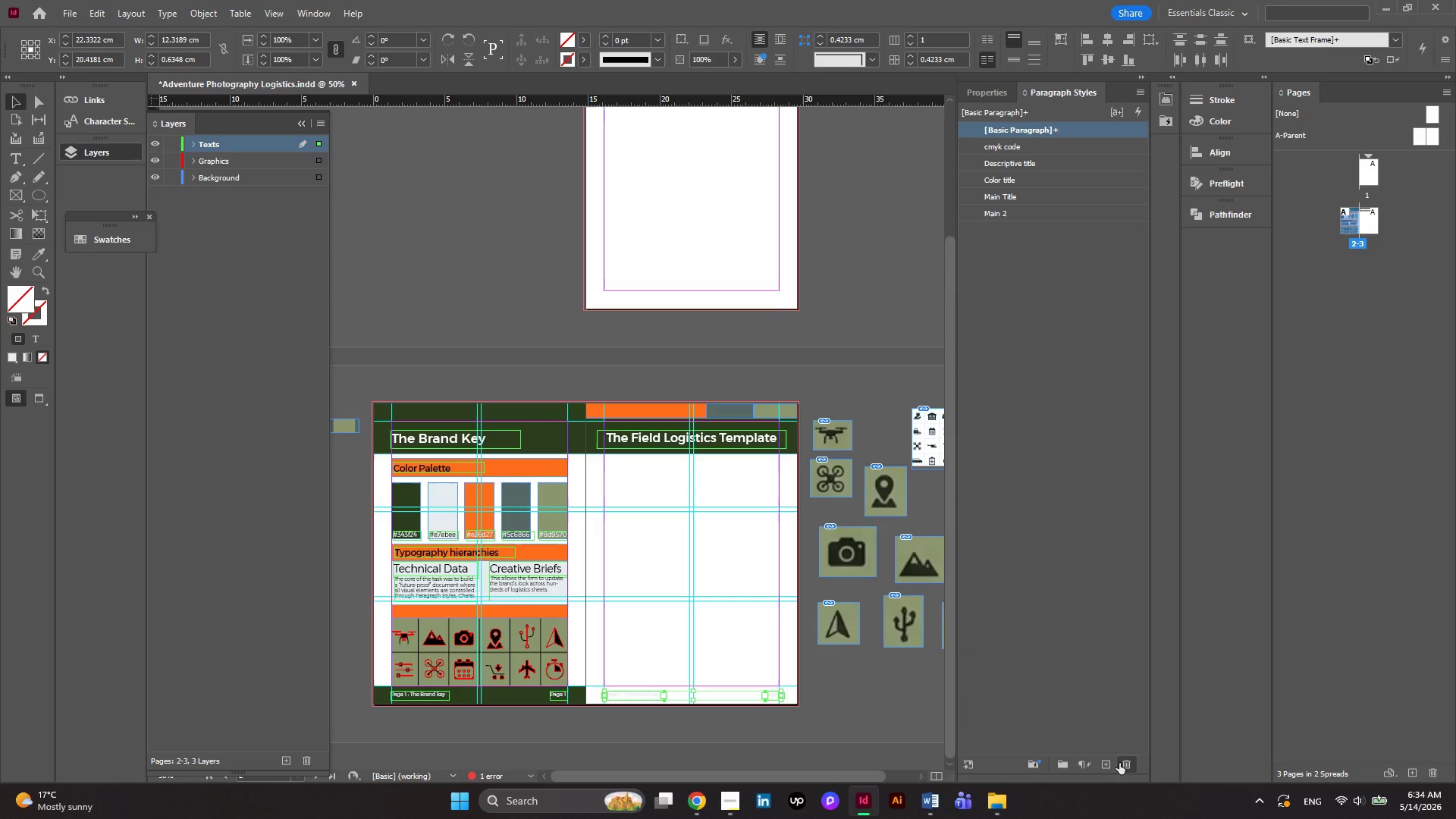 
left_click([1102, 763])
 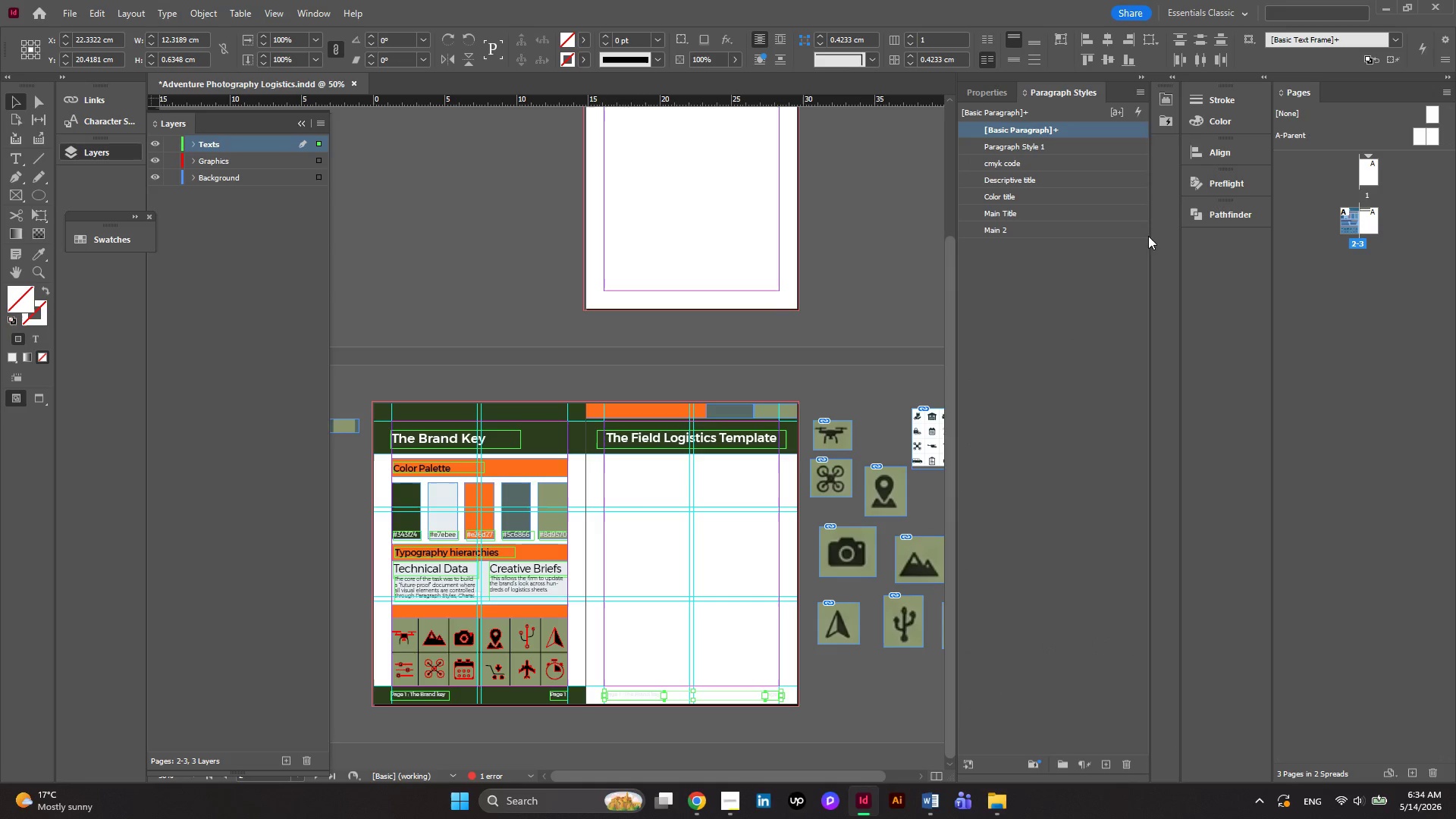 
mouse_move([1125, 113])
 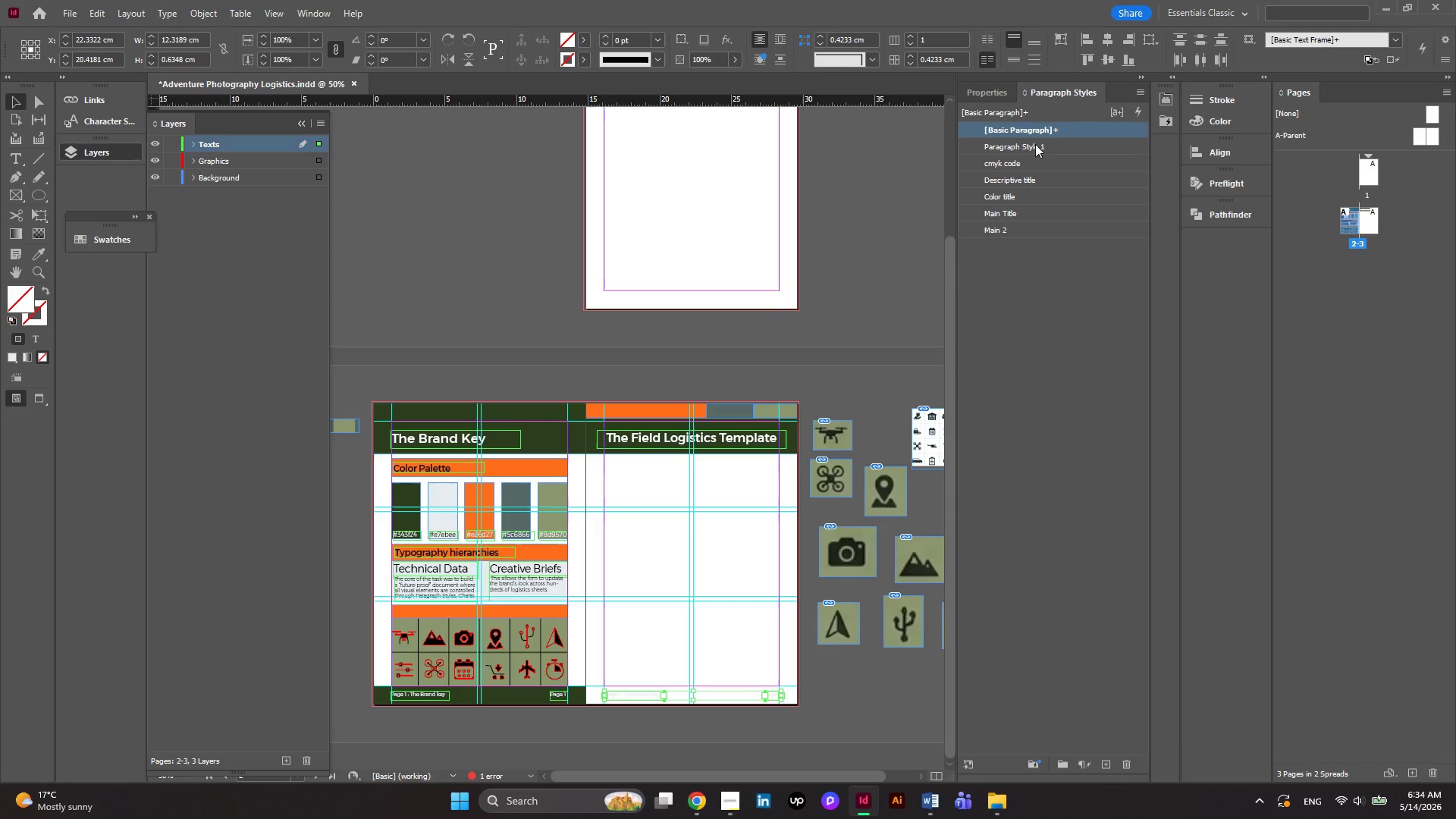 
left_click([1035, 144])
 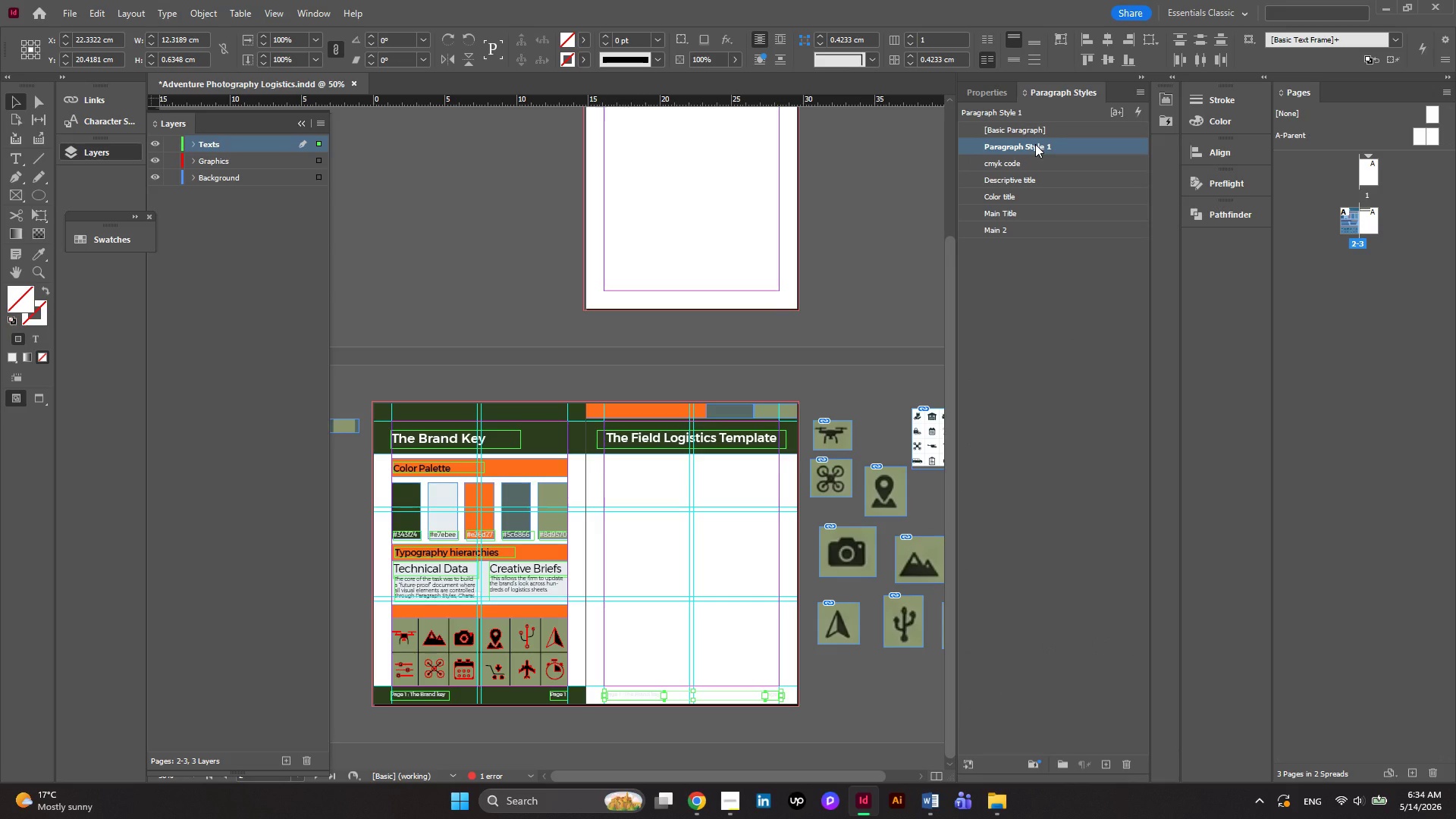 
left_click([1035, 144])
 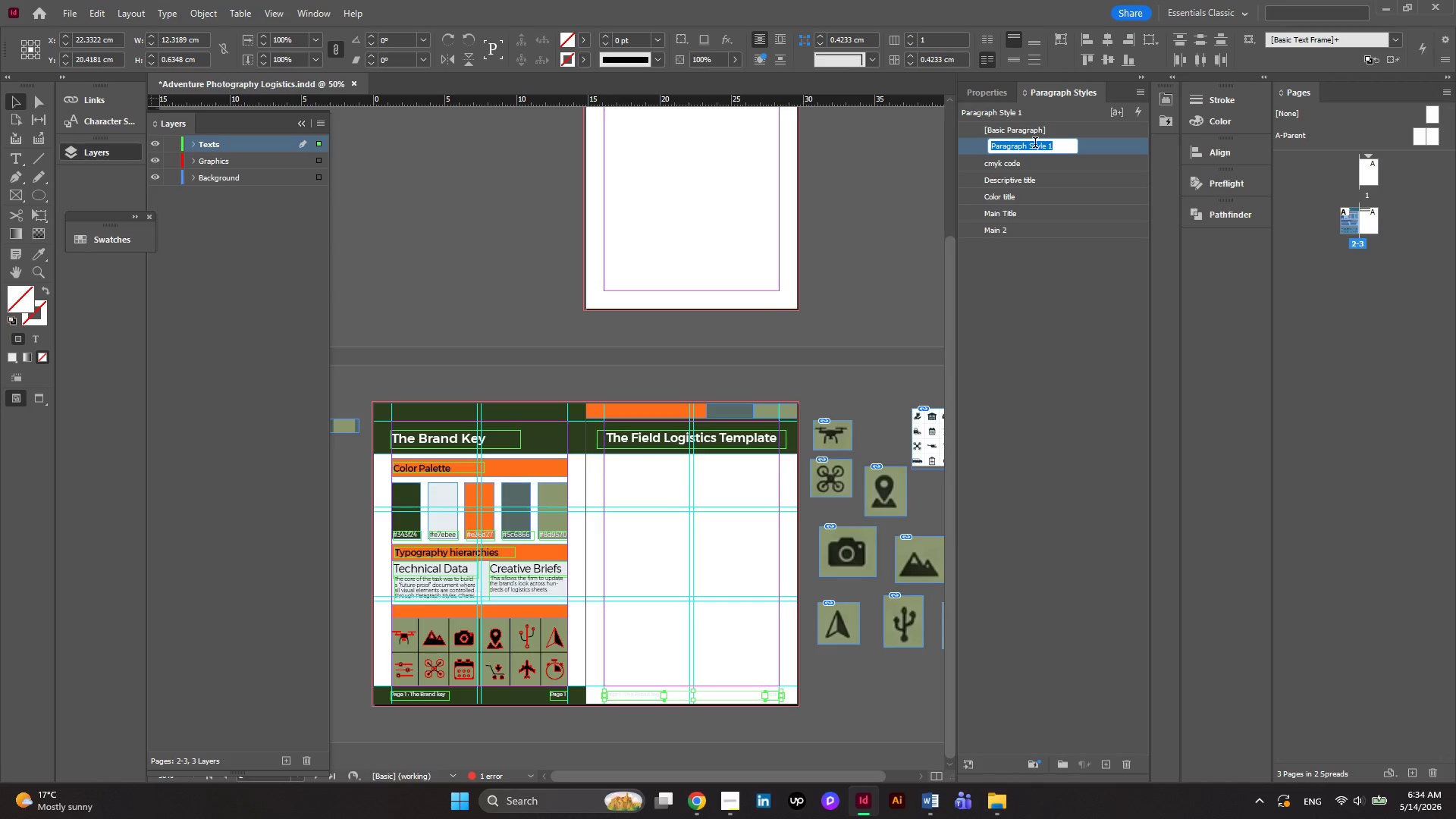 
type(foo)
key(Backspace)
key(Backspace)
key(Backspace)
 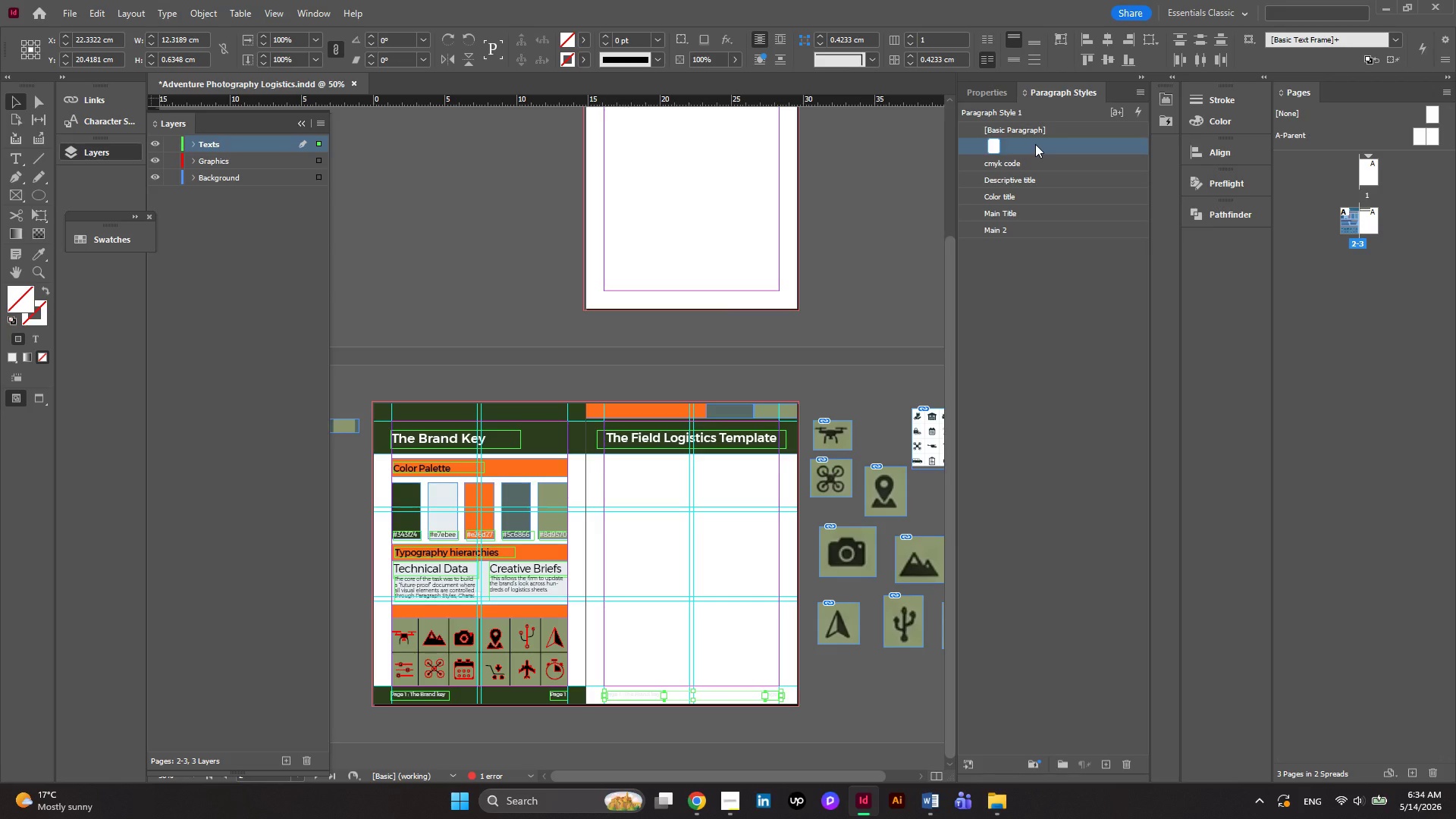 
wait(6.76)
 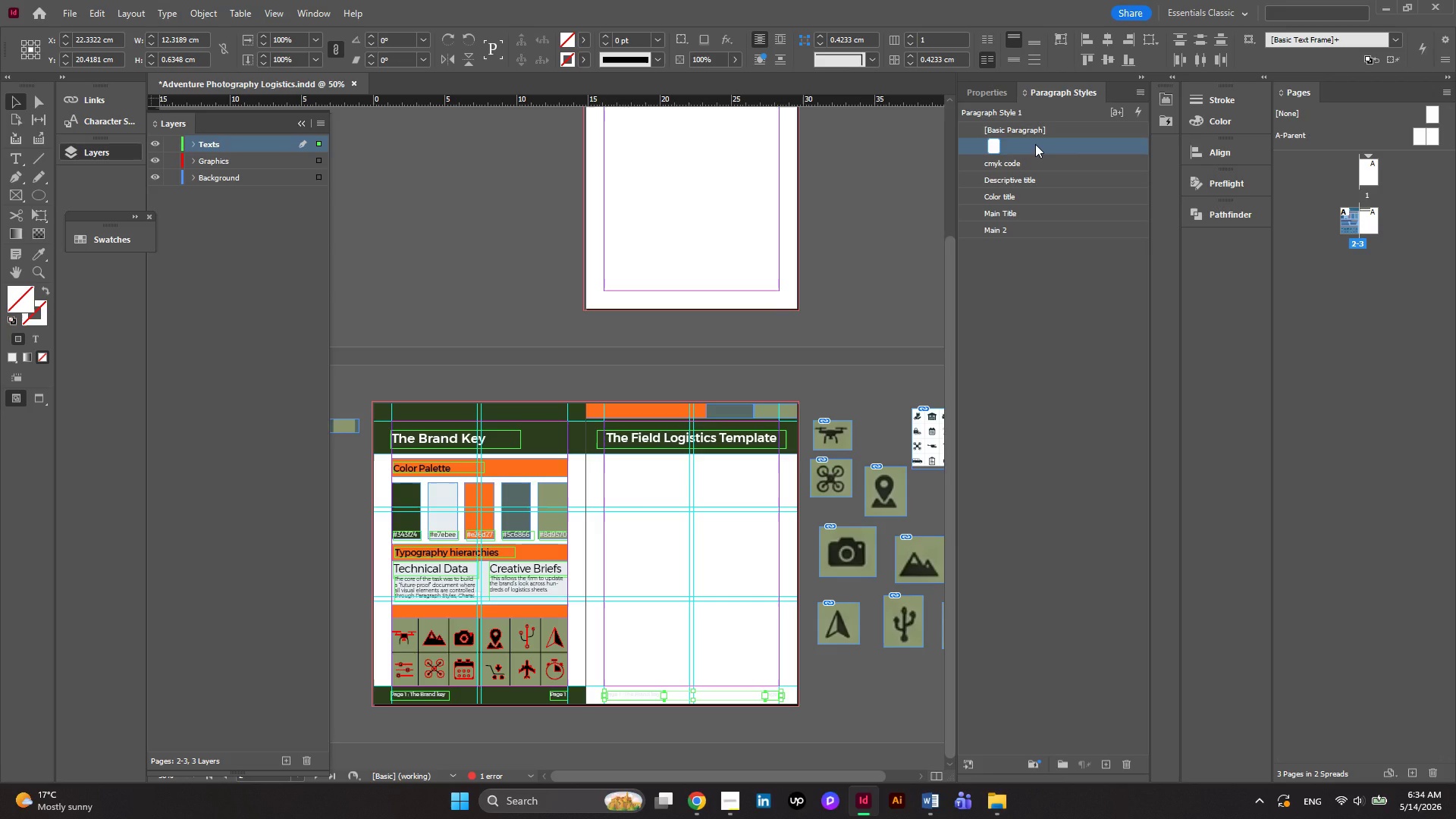 
type(Page )
 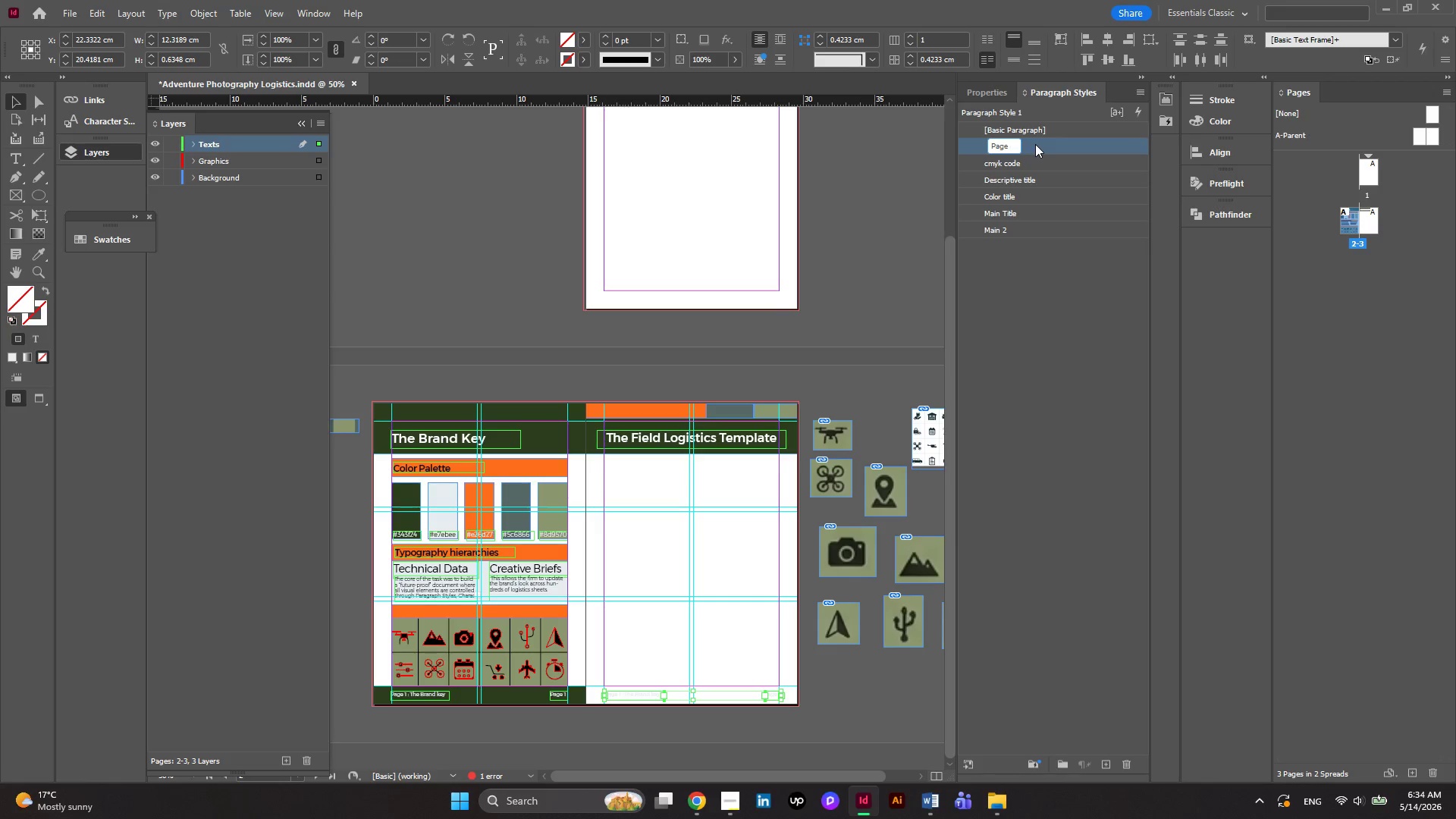 
type(footers)
 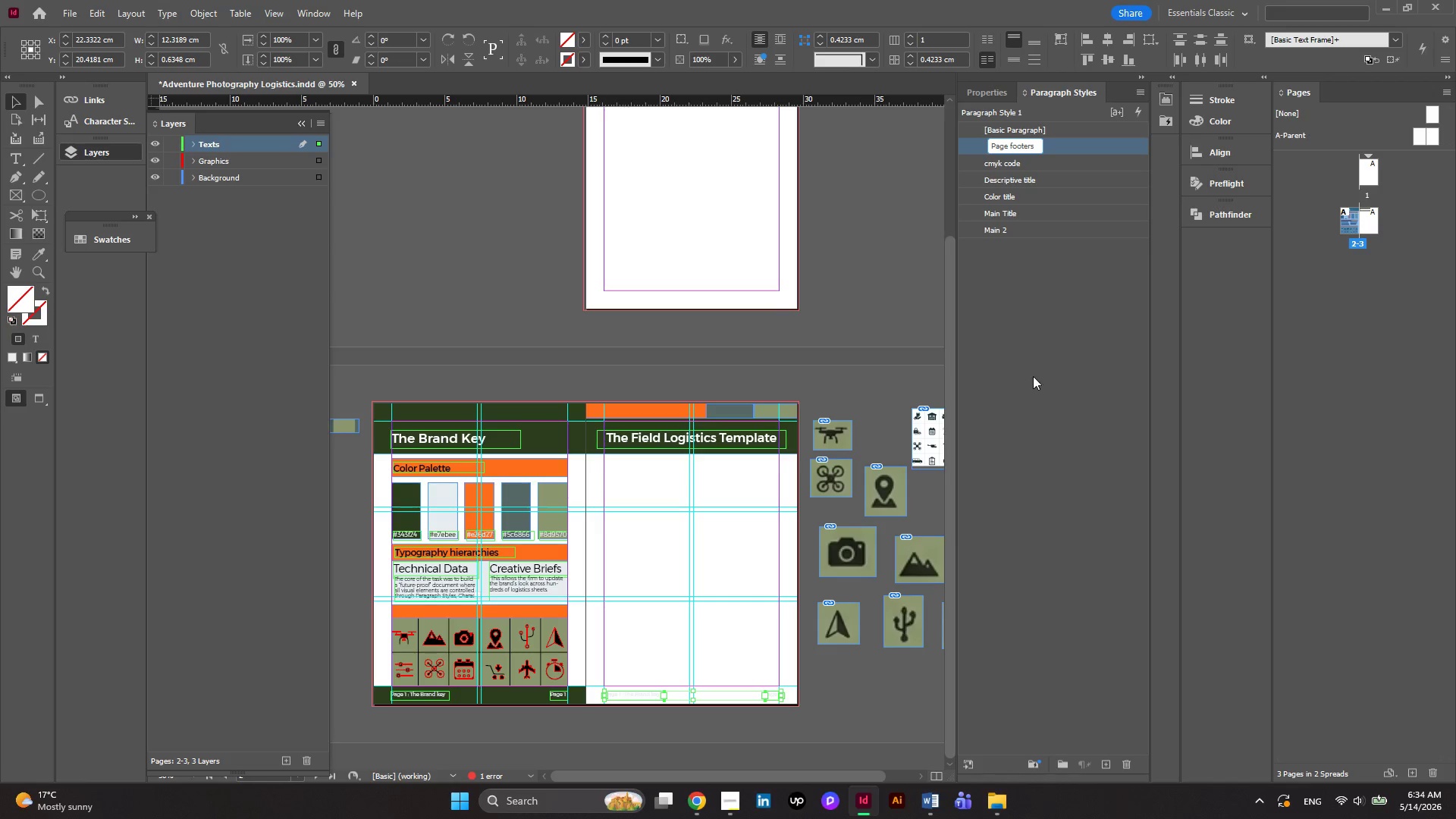 
left_click([1033, 376])
 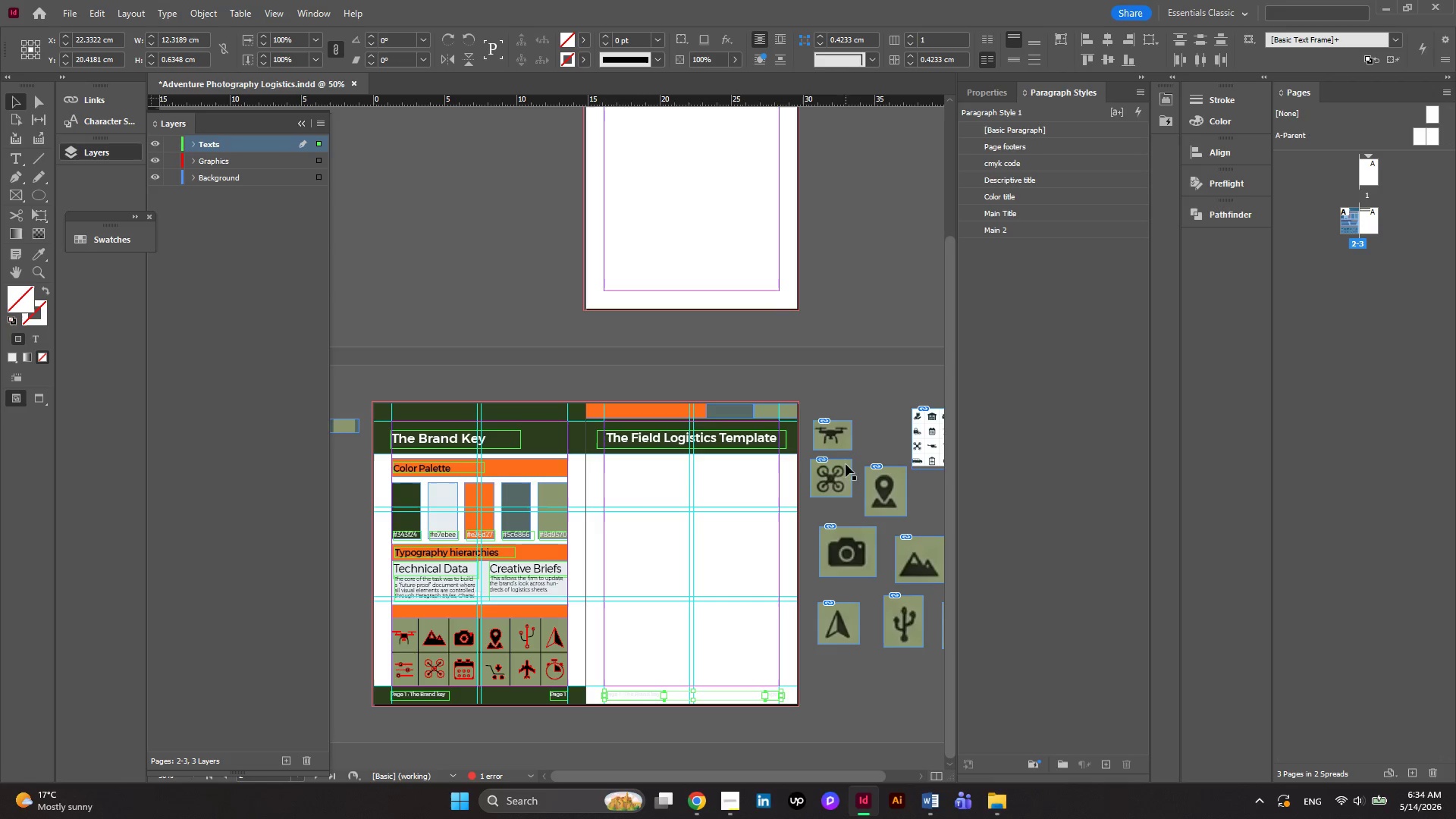 
wait(5.39)
 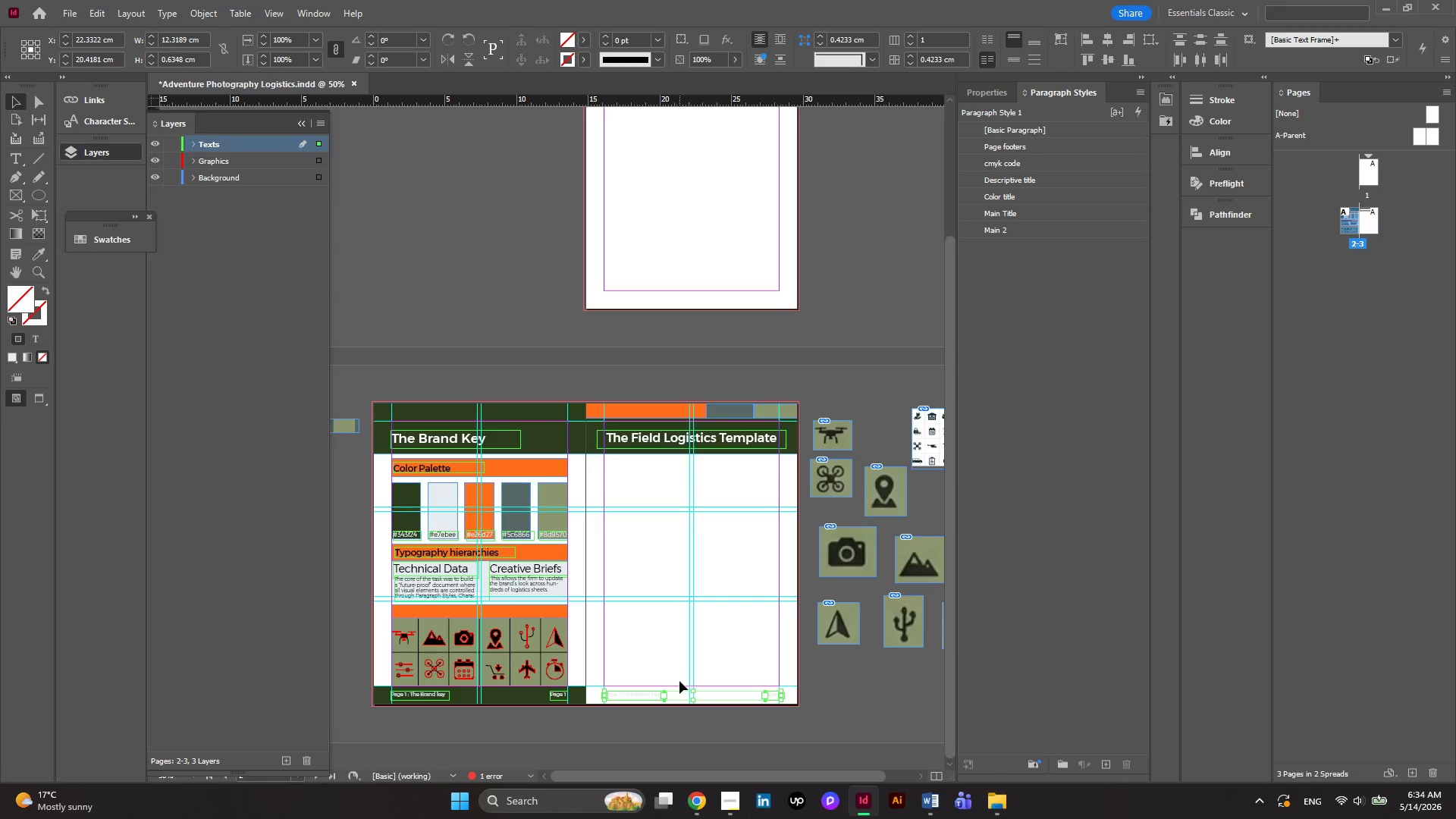 
left_click([995, 88])
 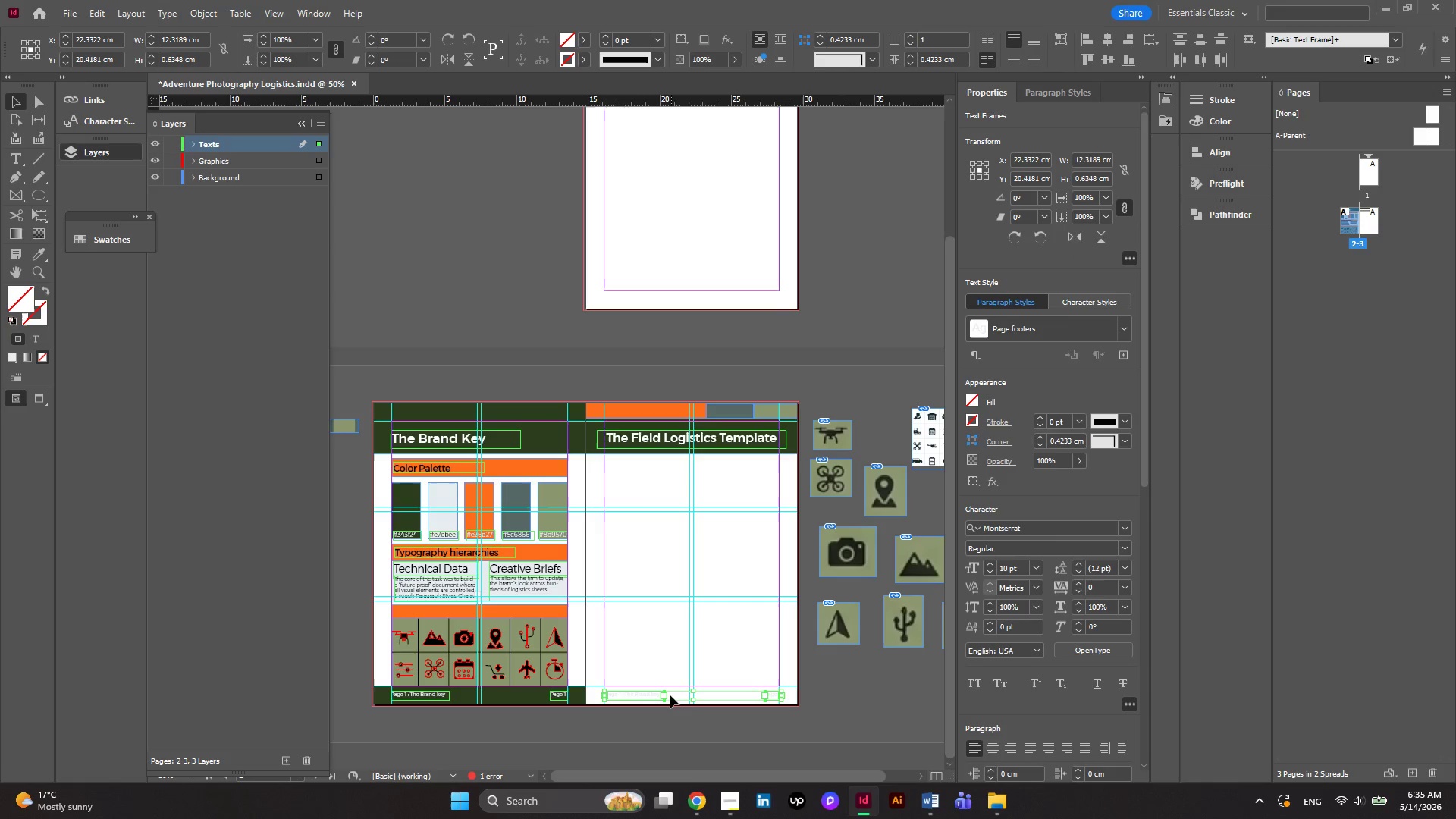 
left_click([656, 748])
 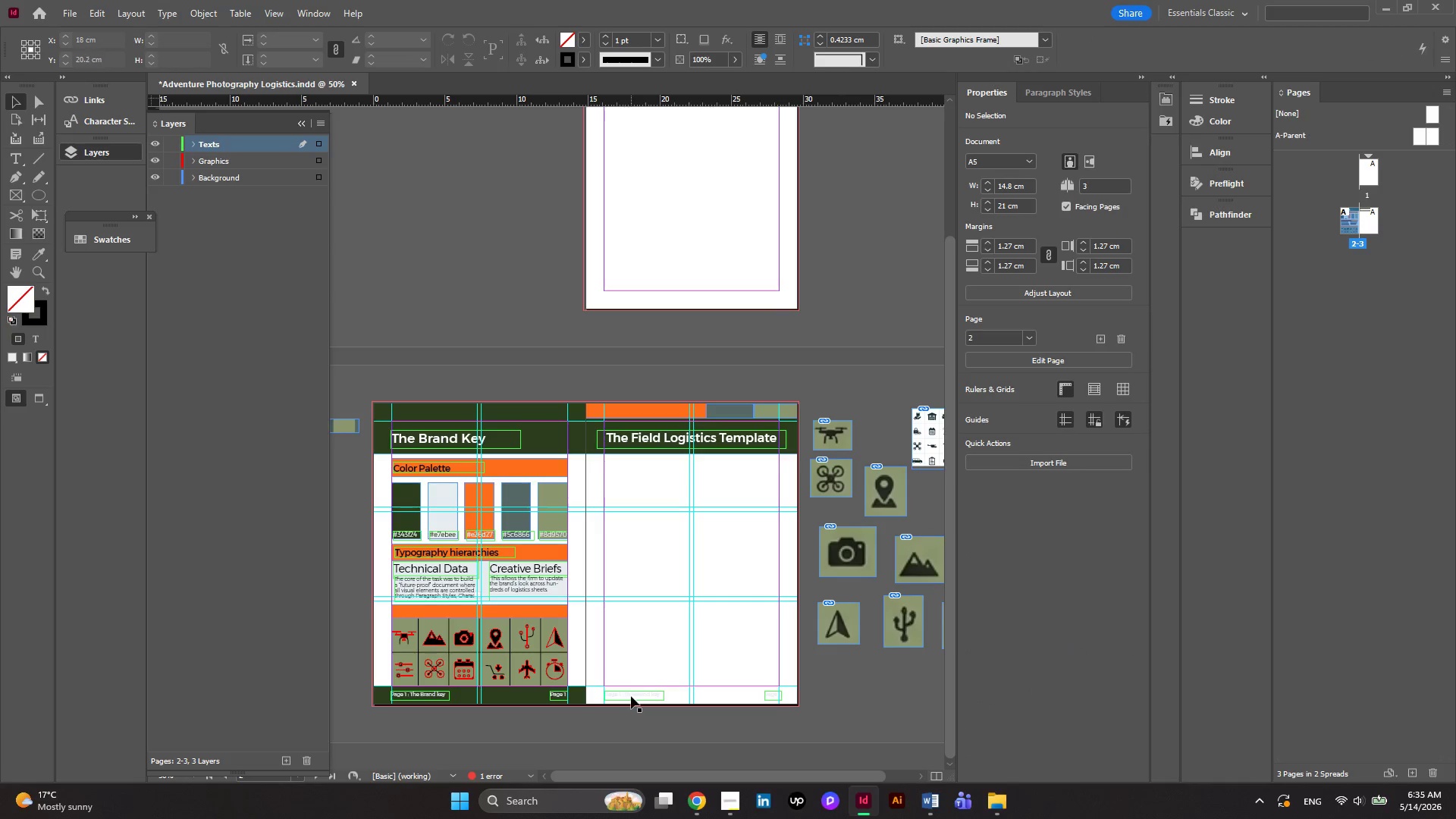 
double_click([631, 696])
 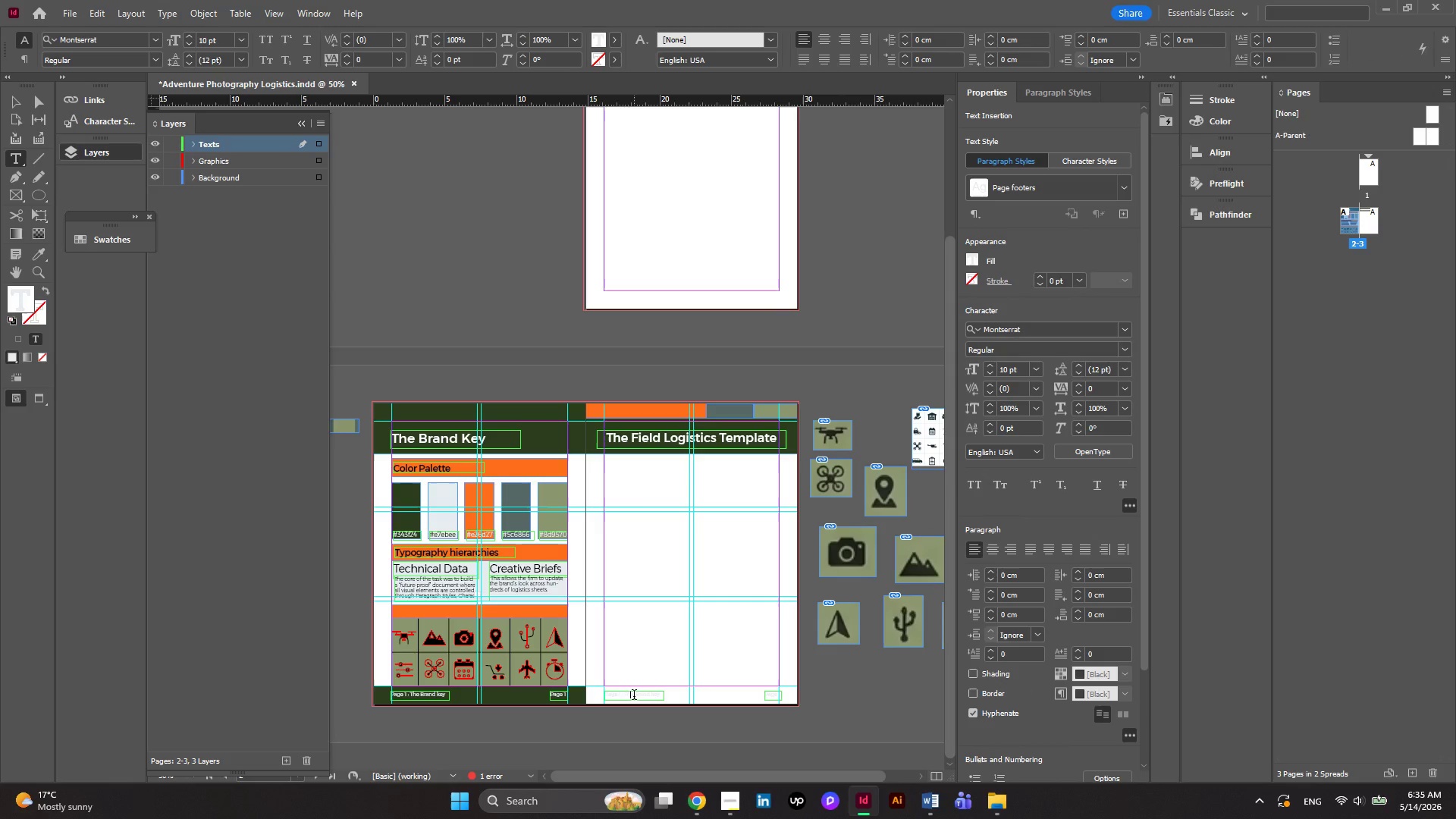 
key(Control+ControlLeft)
 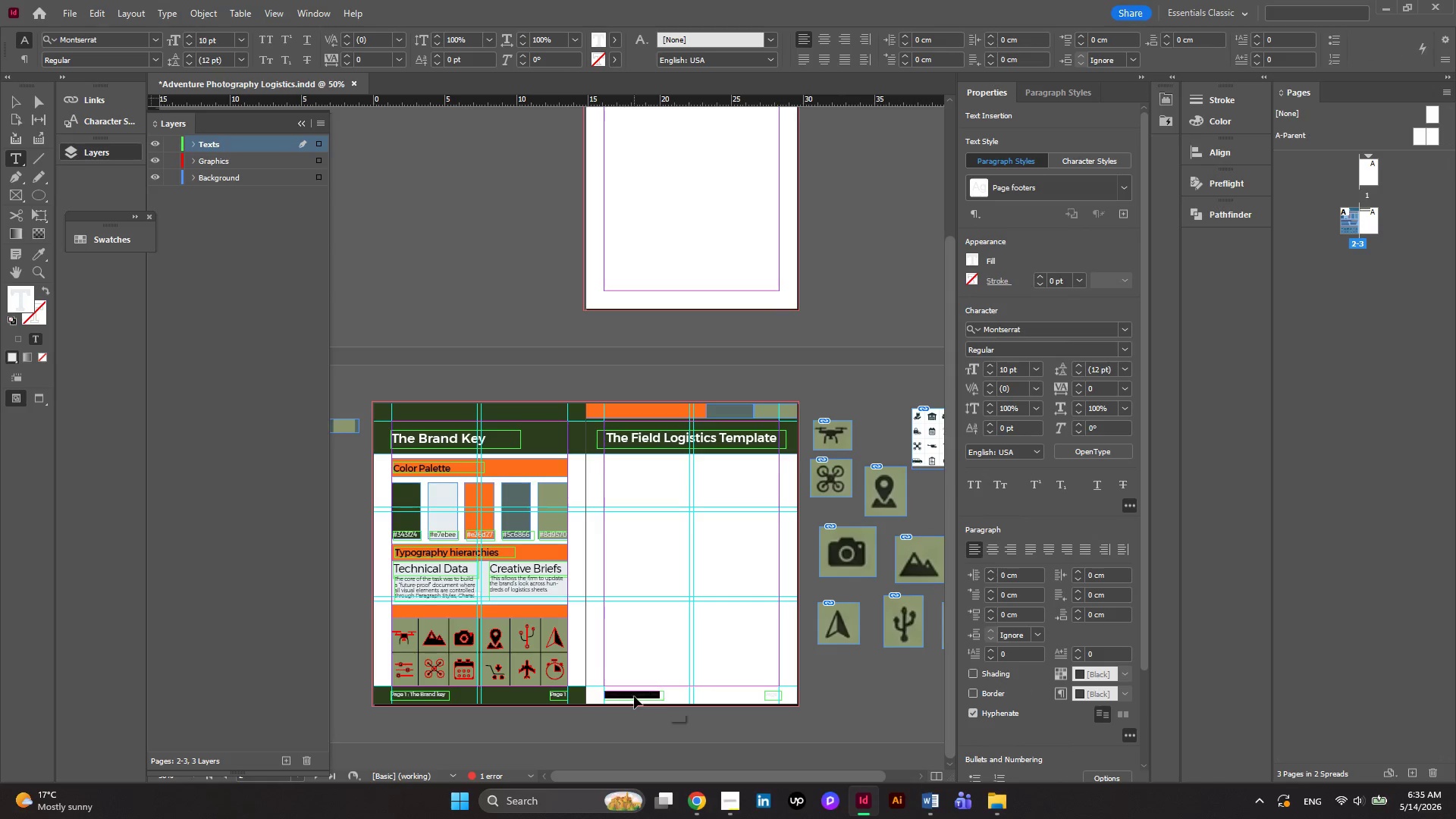 
key(Control+A)
 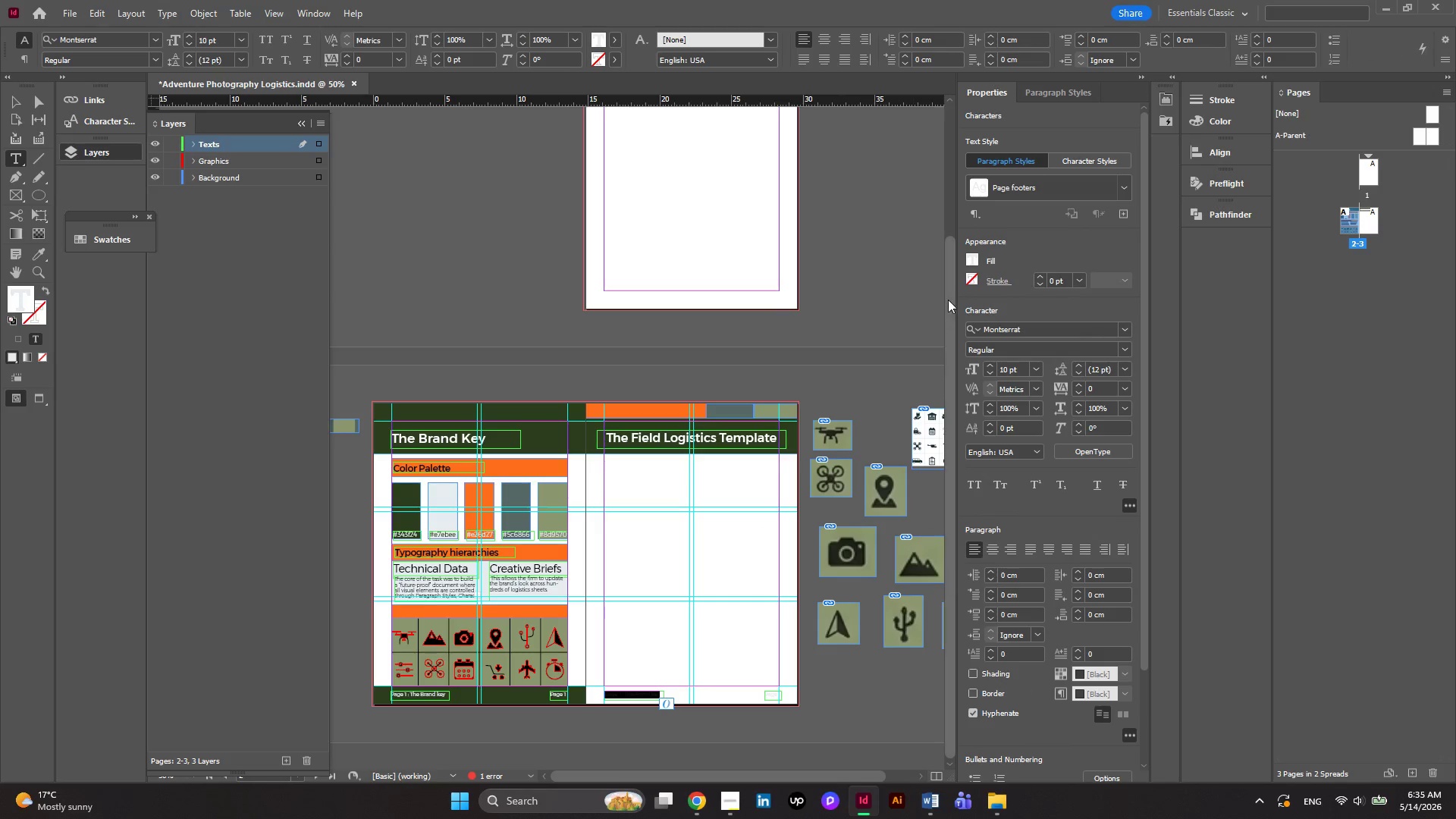 
left_click([969, 263])
 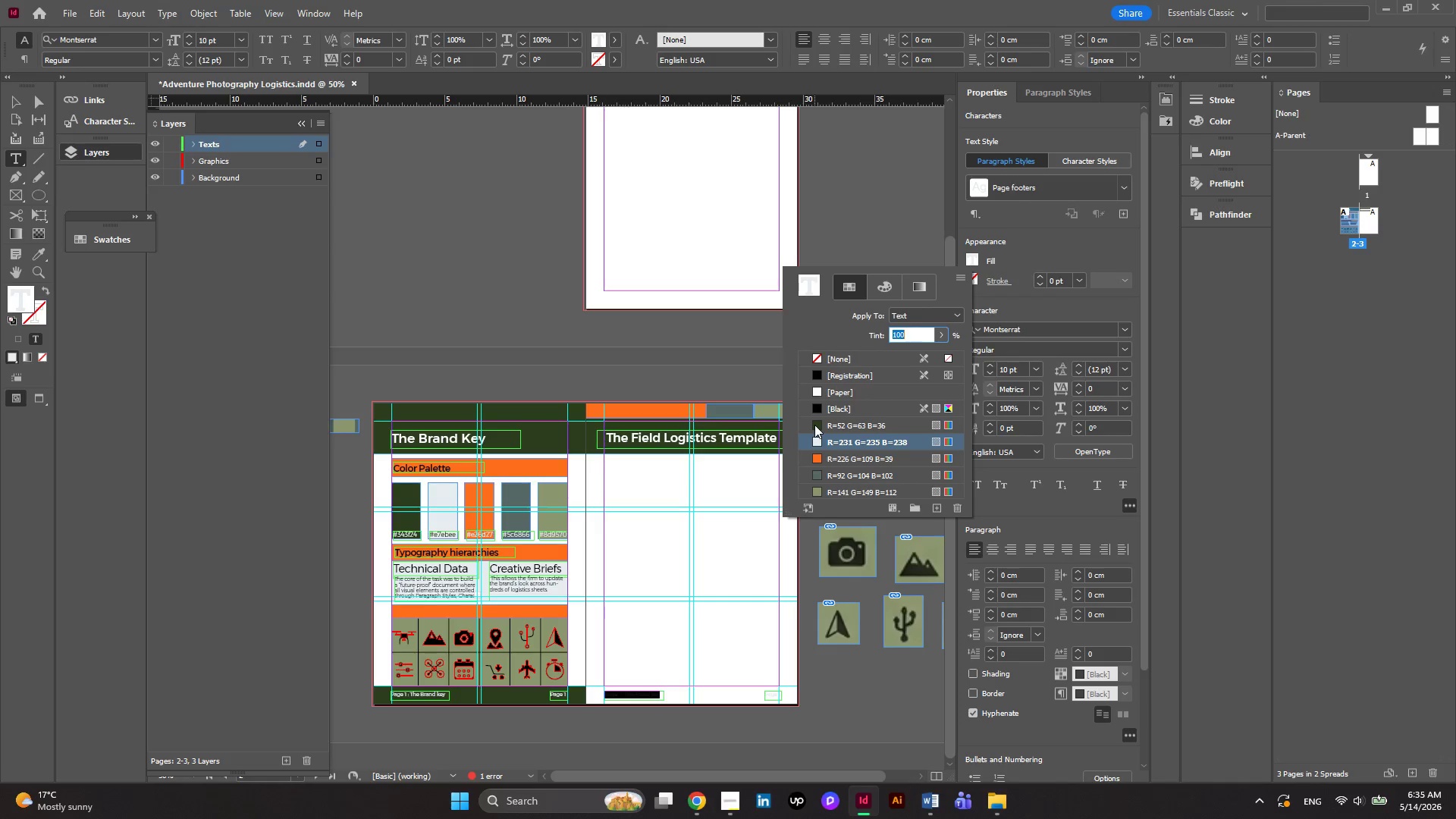 
left_click([814, 425])
 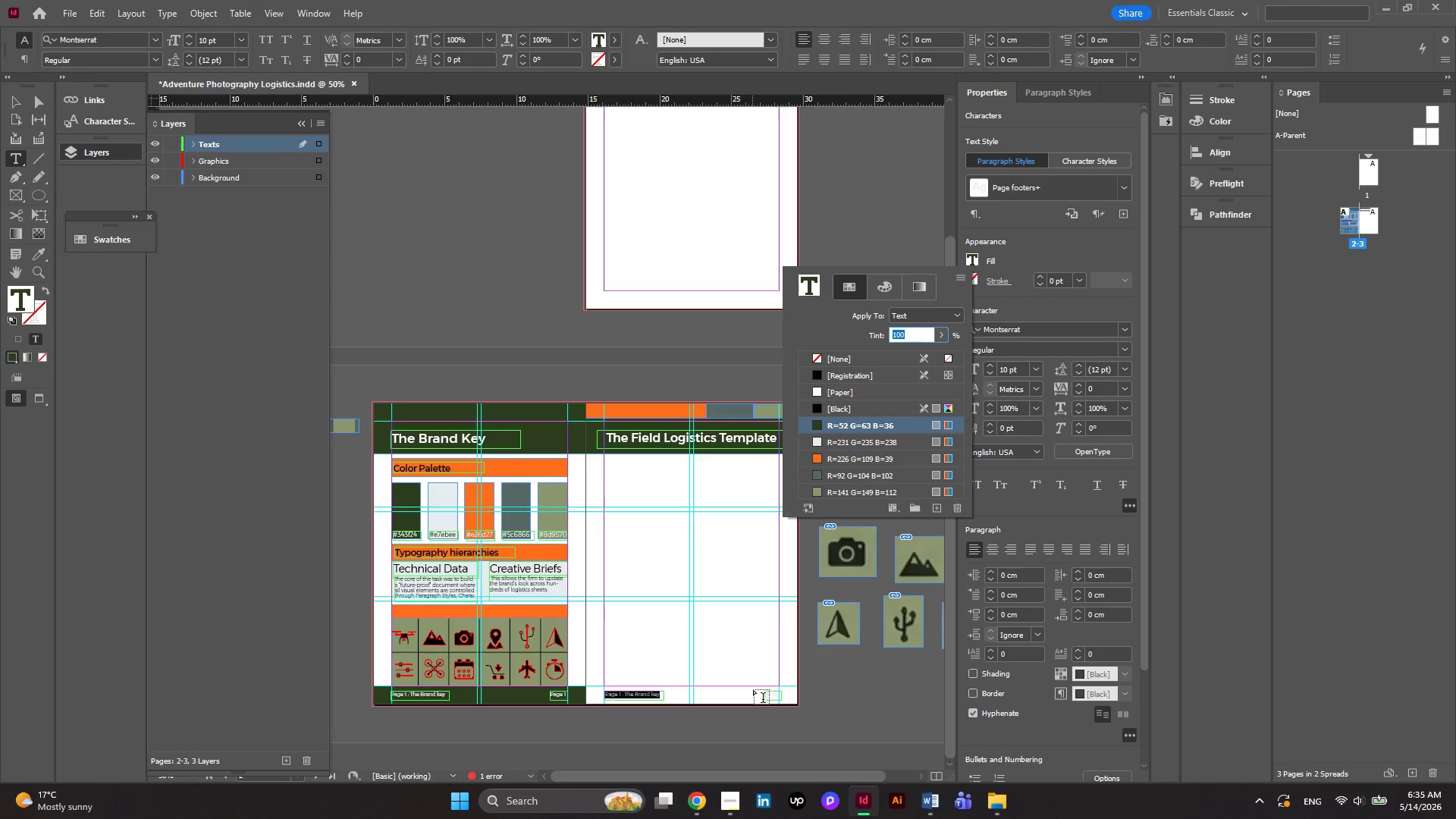 
double_click([773, 694])
 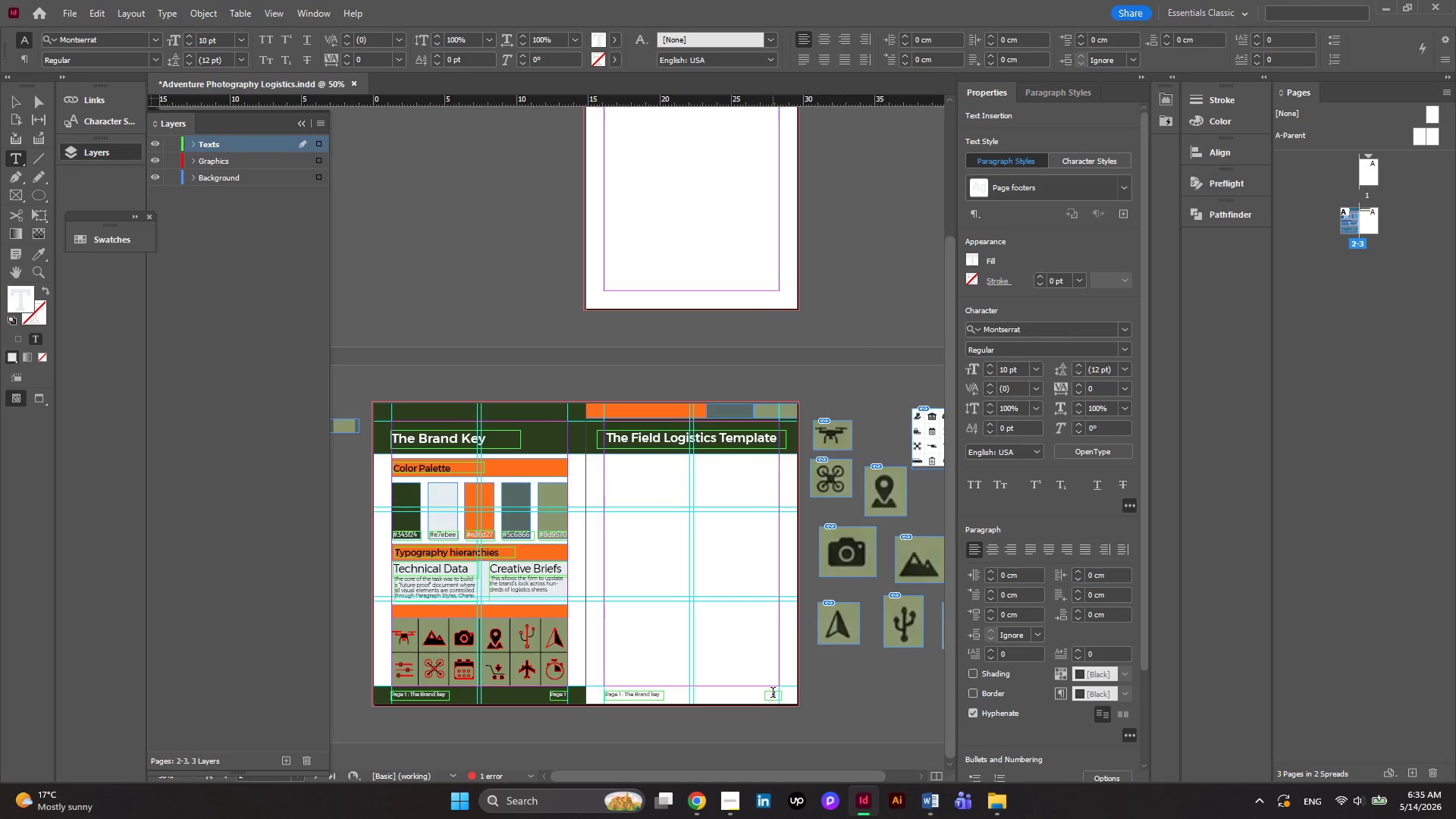 
key(Control+ControlLeft)
 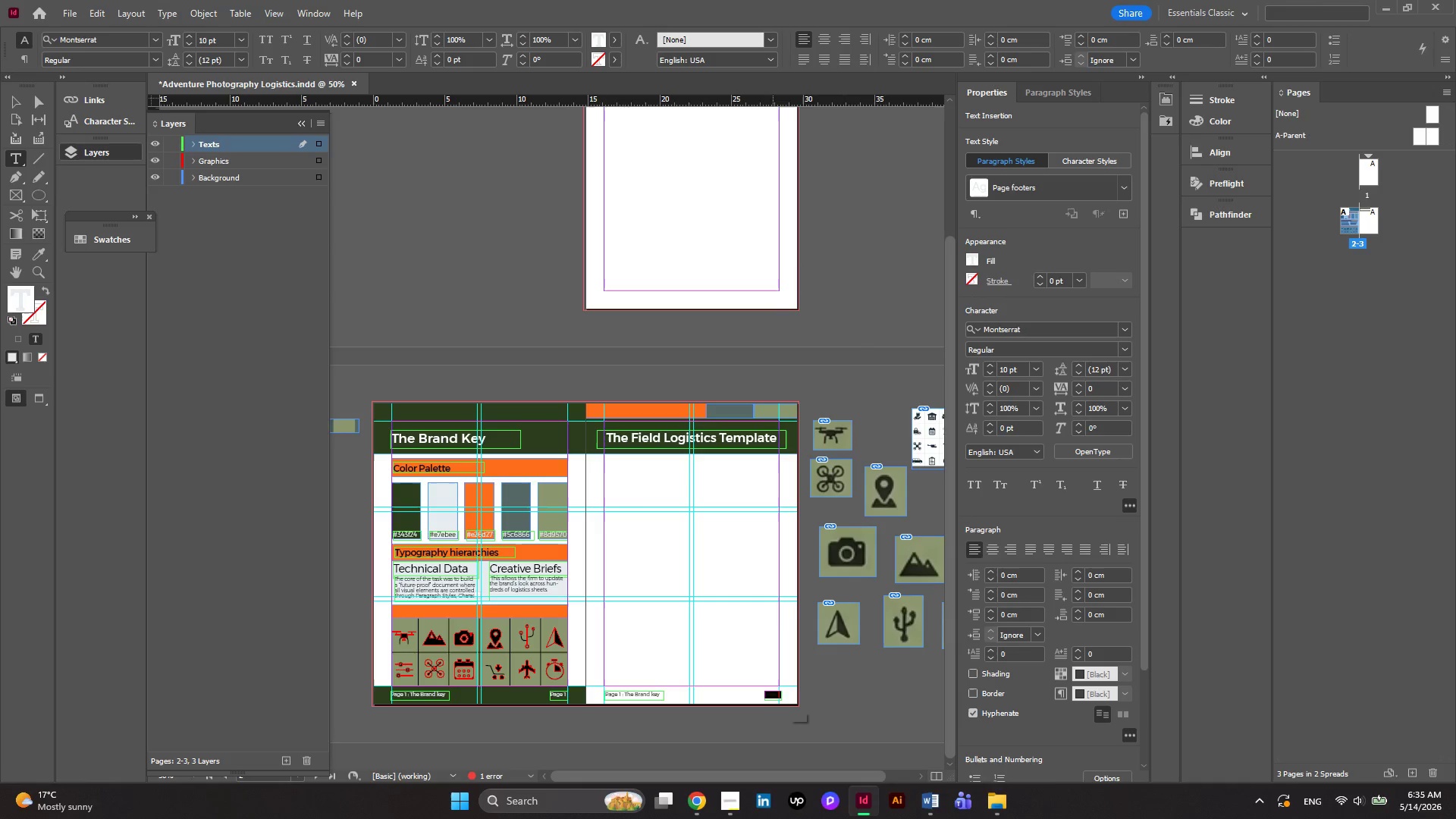 
key(Control+A)
 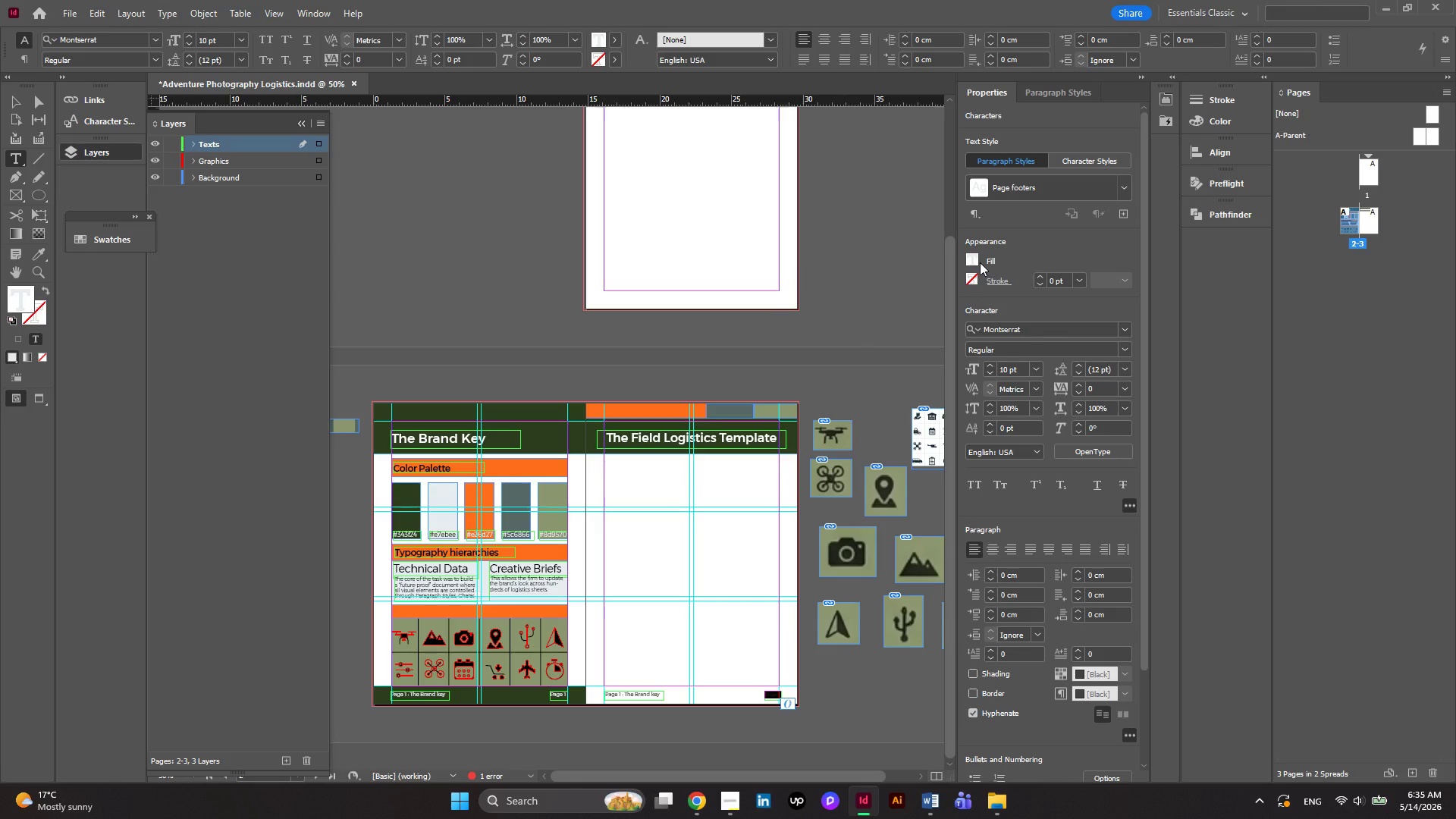 
left_click([971, 262])
 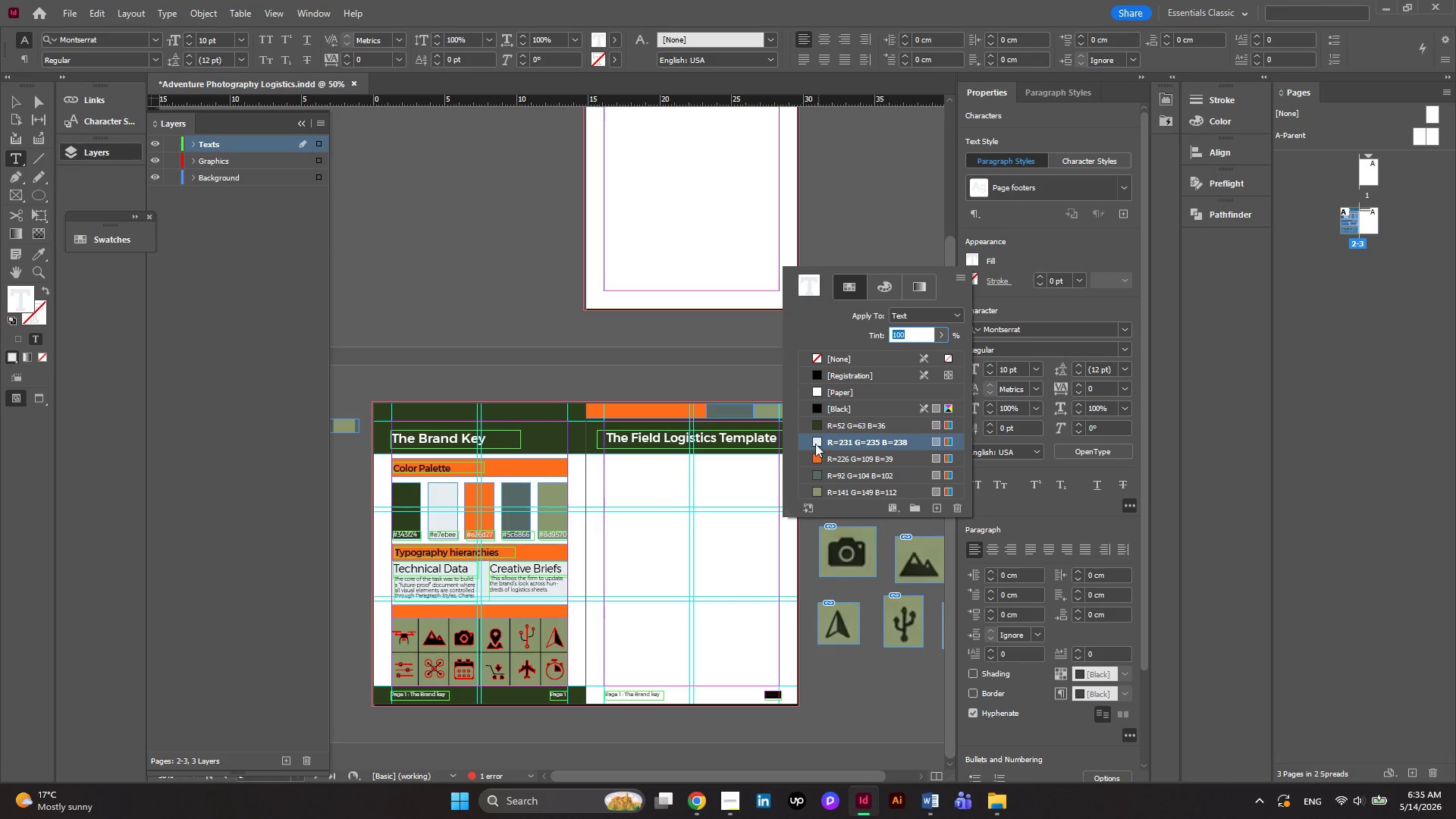 
left_click([814, 425])
 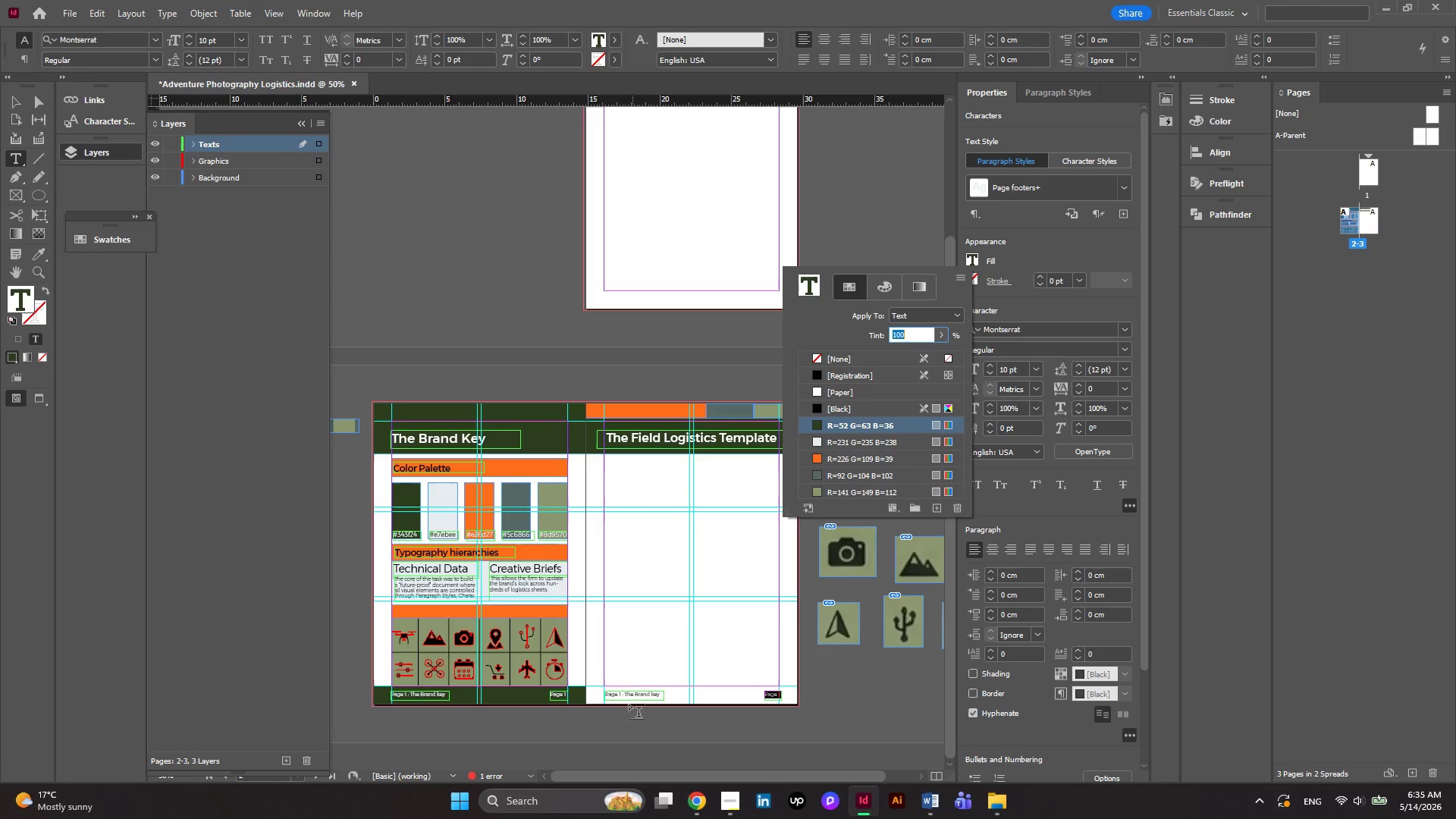 
left_click([628, 697])
 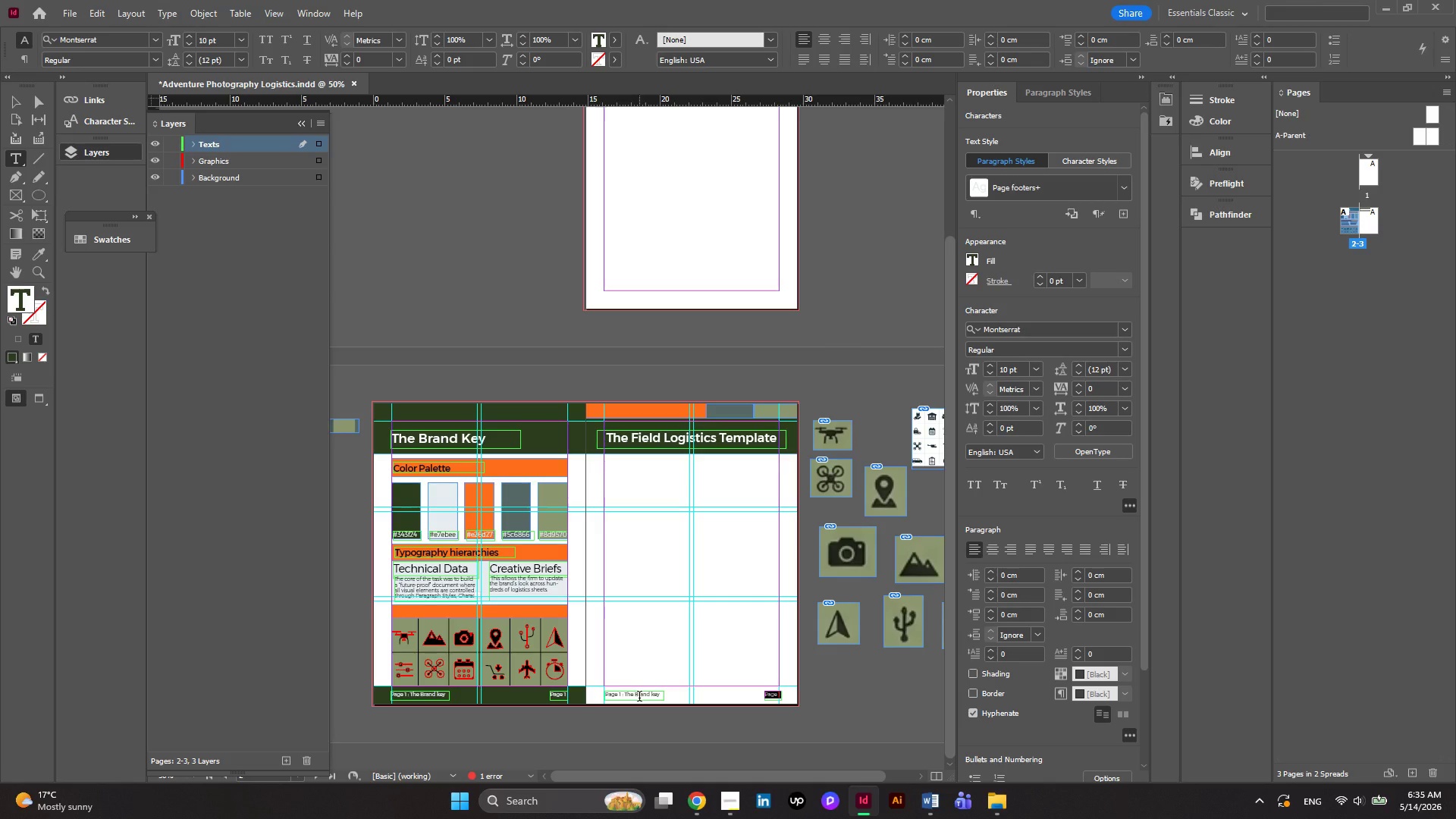 
hold_key(key=AltLeft, duration=0.55)
scroll: coordinate [639, 698], scroll_direction: up, amount: 3.0
 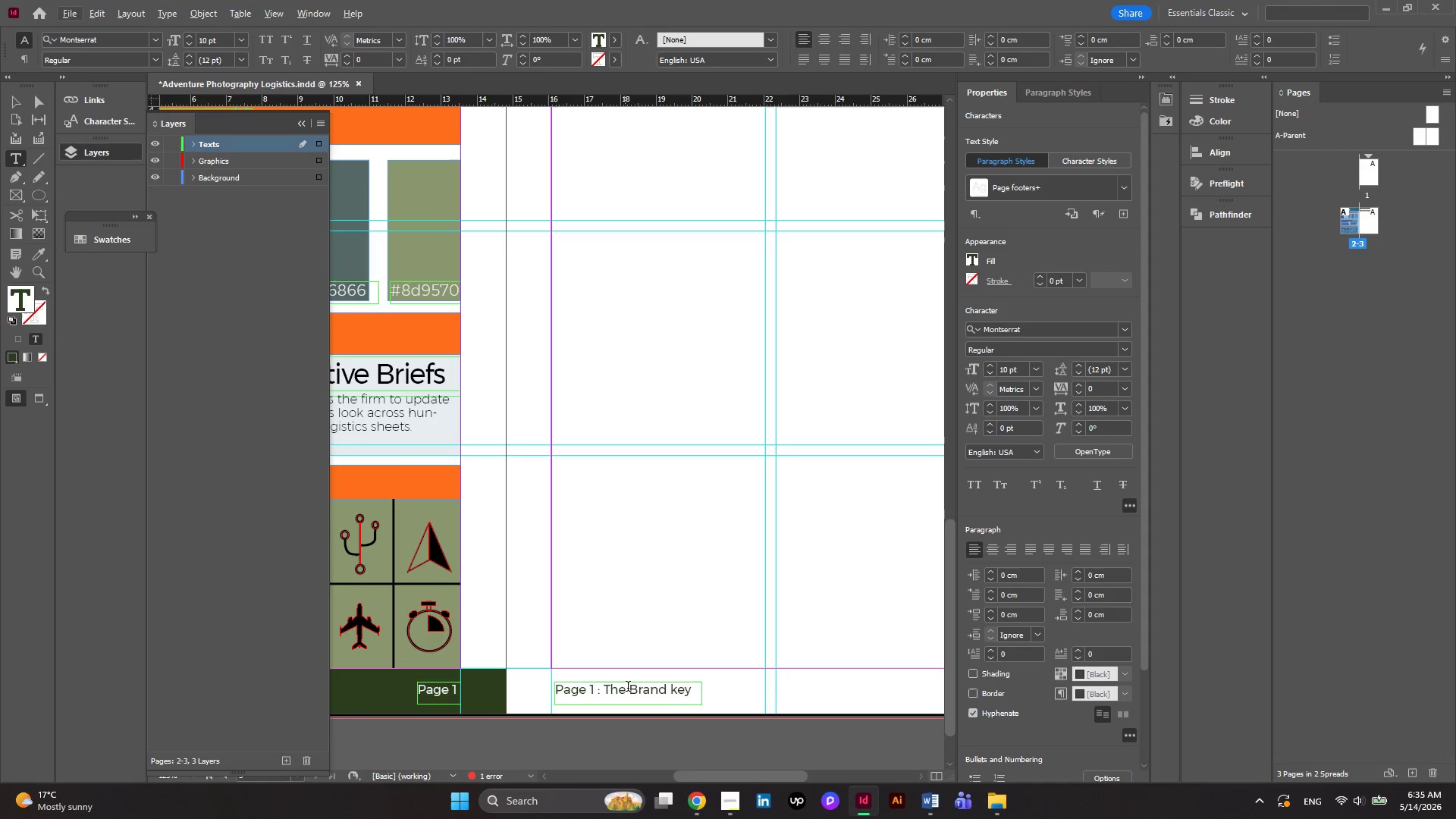 
left_click([629, 688])
 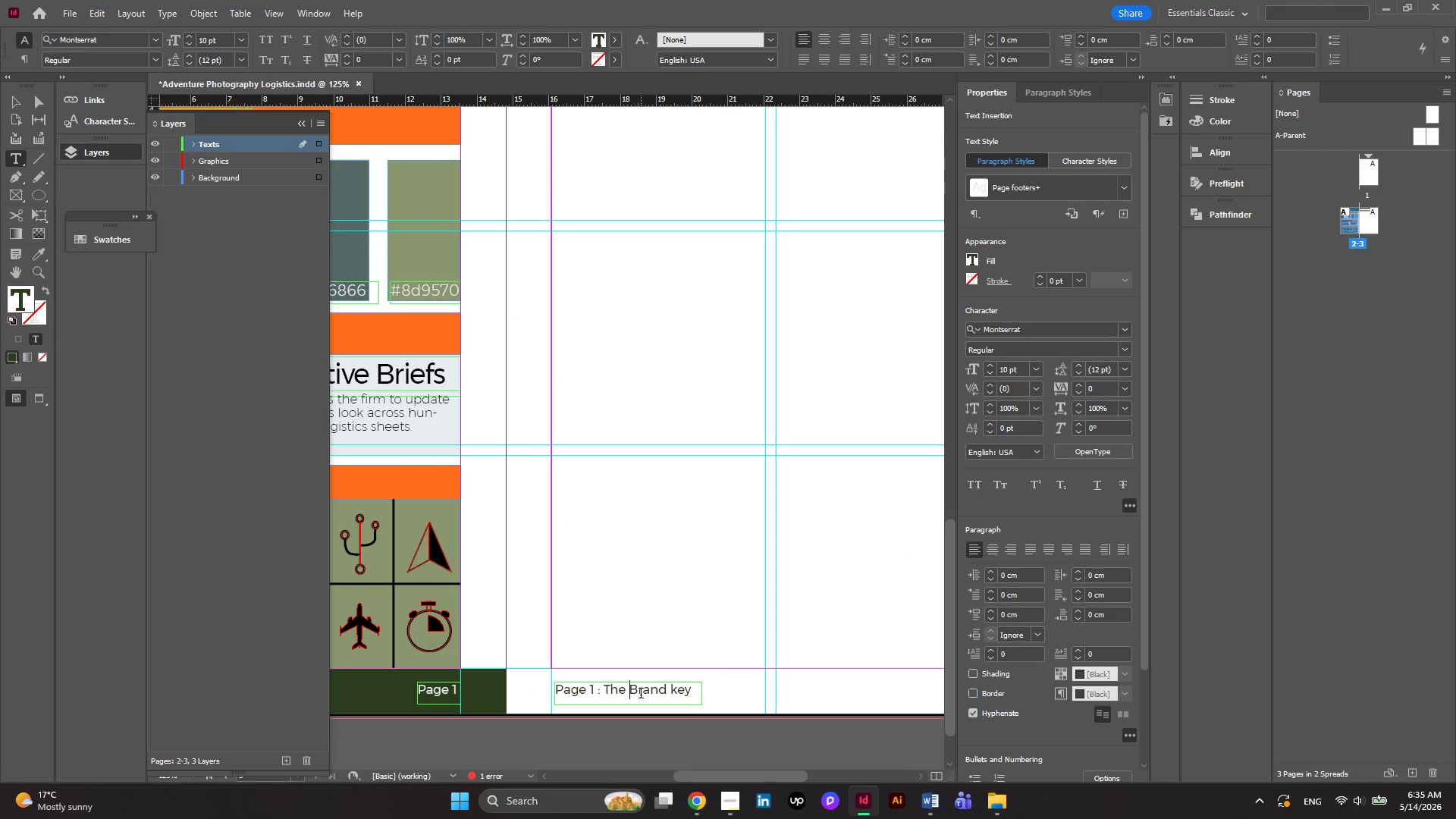 
type([Delete][Delete][Delete][Delete][Delete]Field)
 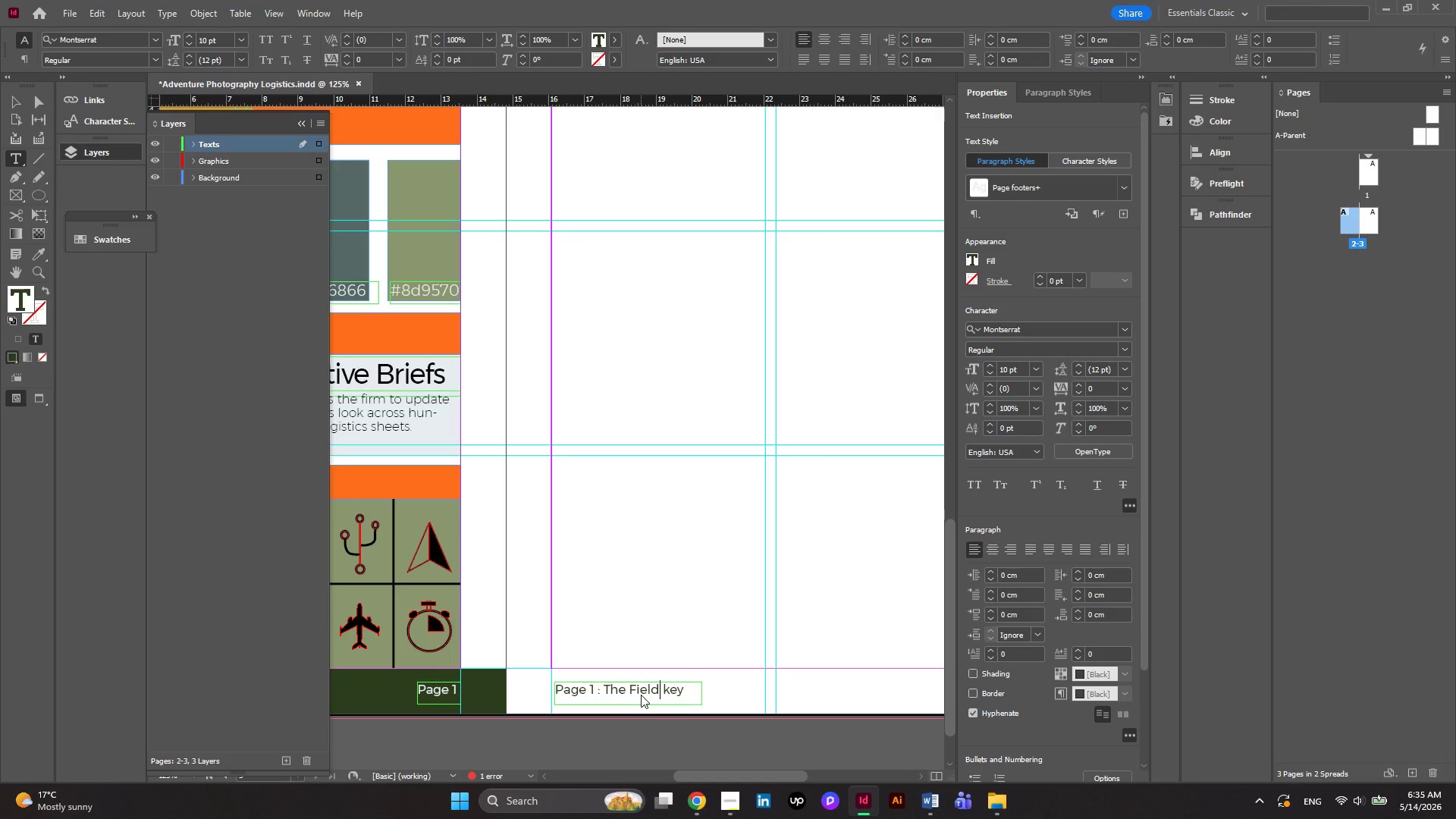 
type( Logistics)
 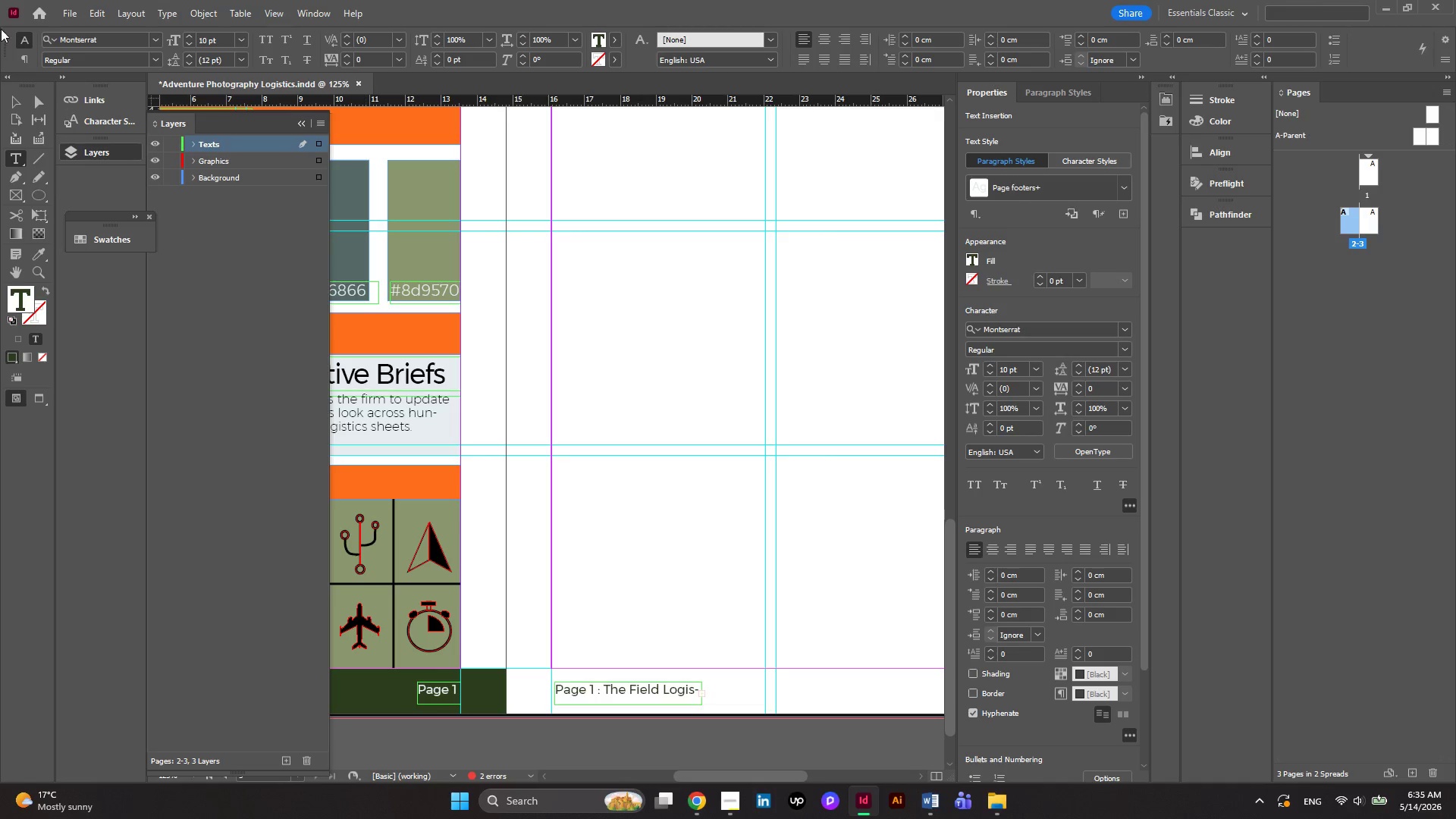 
left_click([22, 105])
 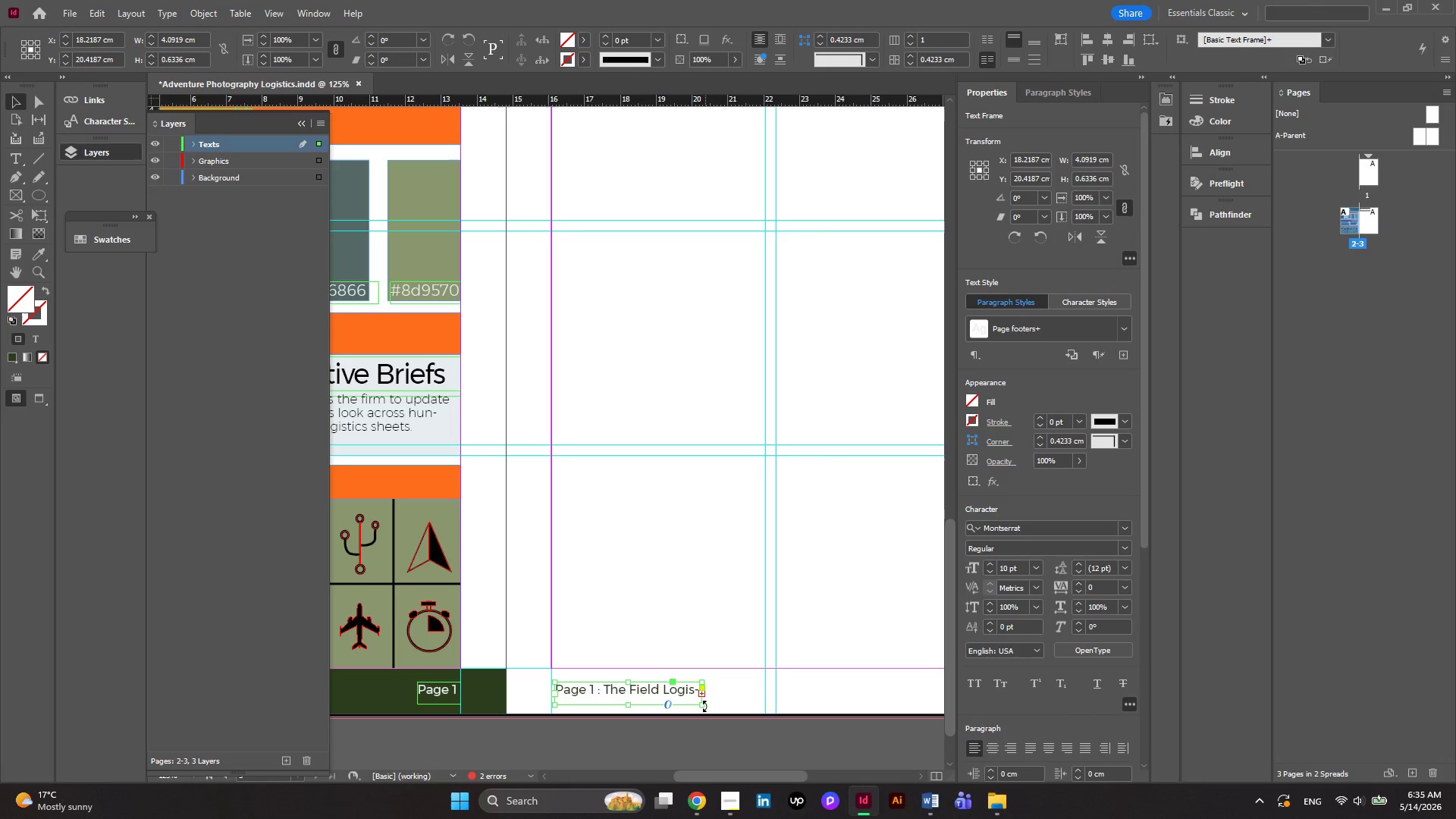 
left_click_drag(start_coordinate=[702, 706], to_coordinate=[805, 705])
 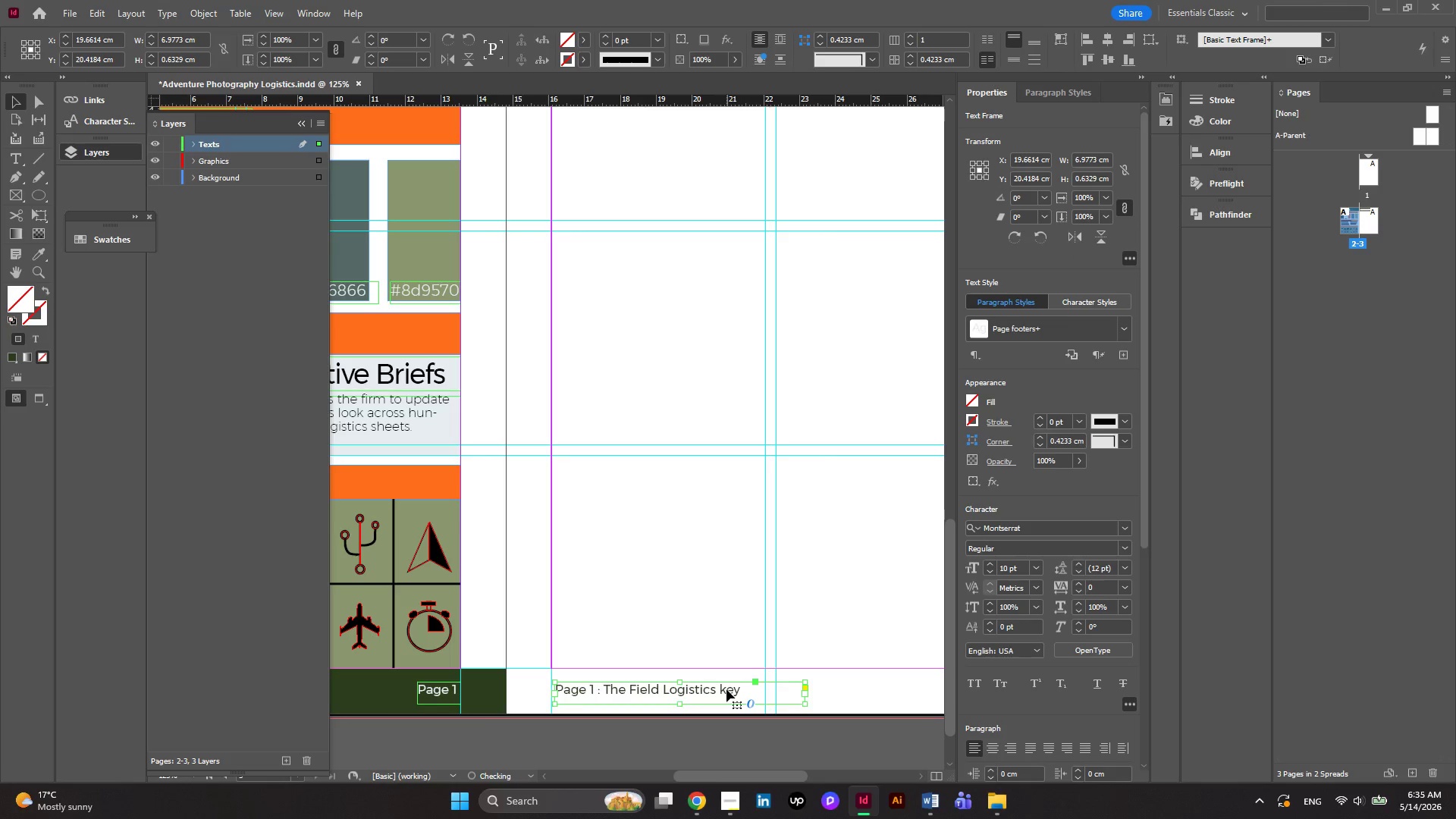 
double_click([726, 689])
 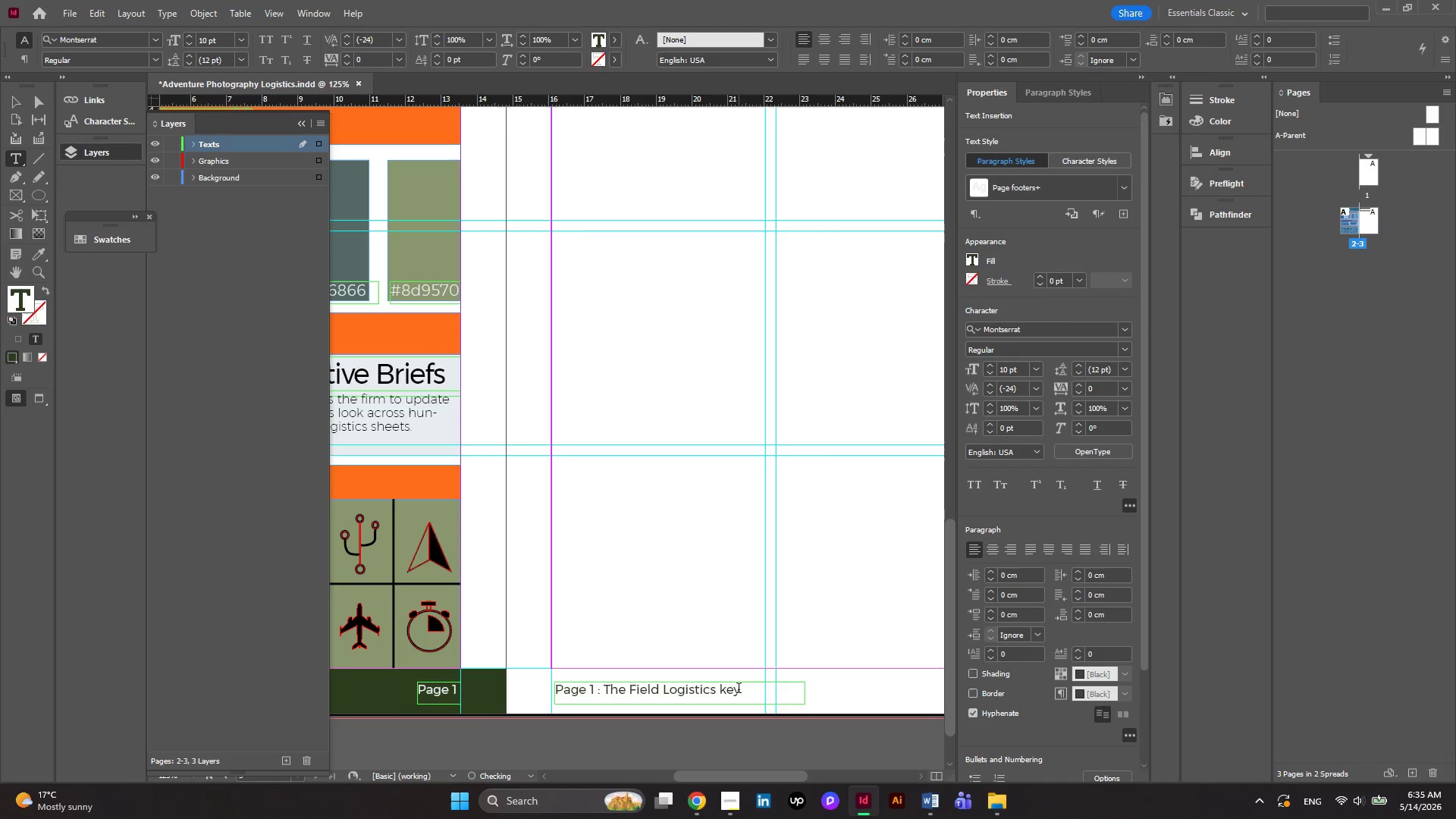 
left_click([739, 689])
 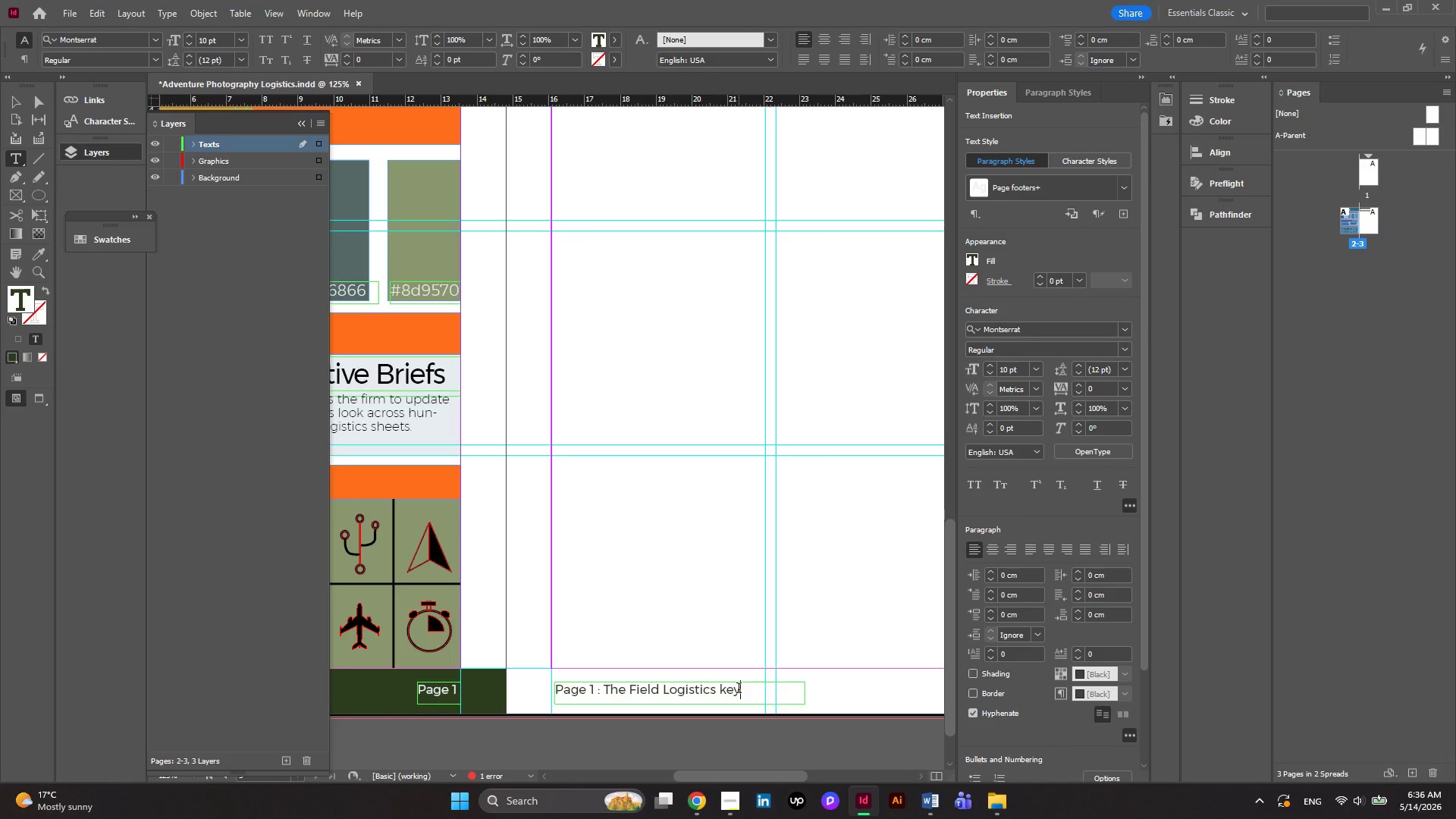 
key(Backspace)
key(Backspace)
key(Backspace)
type(Temple)
key(Backspace)
type(ate)
 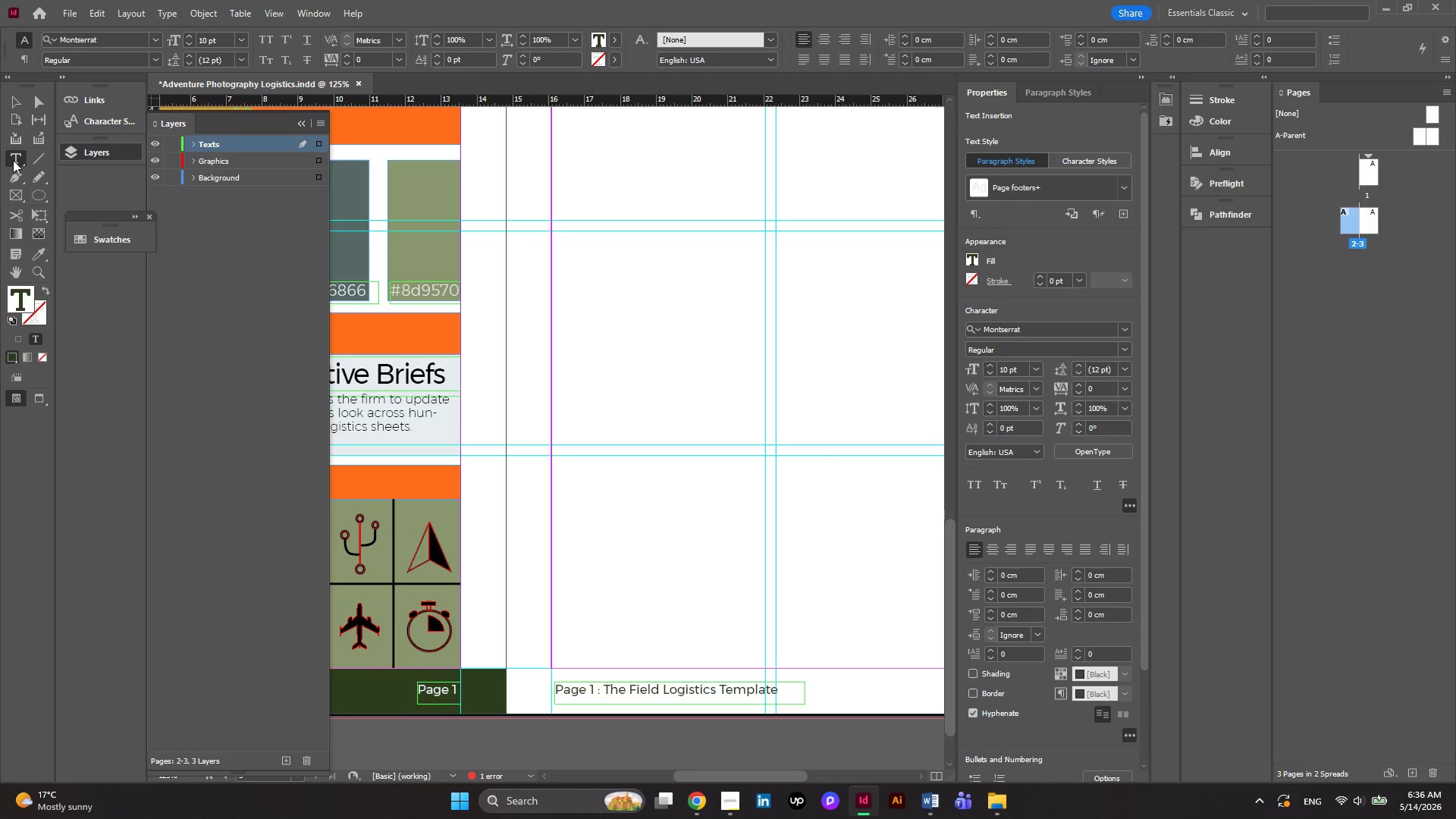 
wait(6.34)
 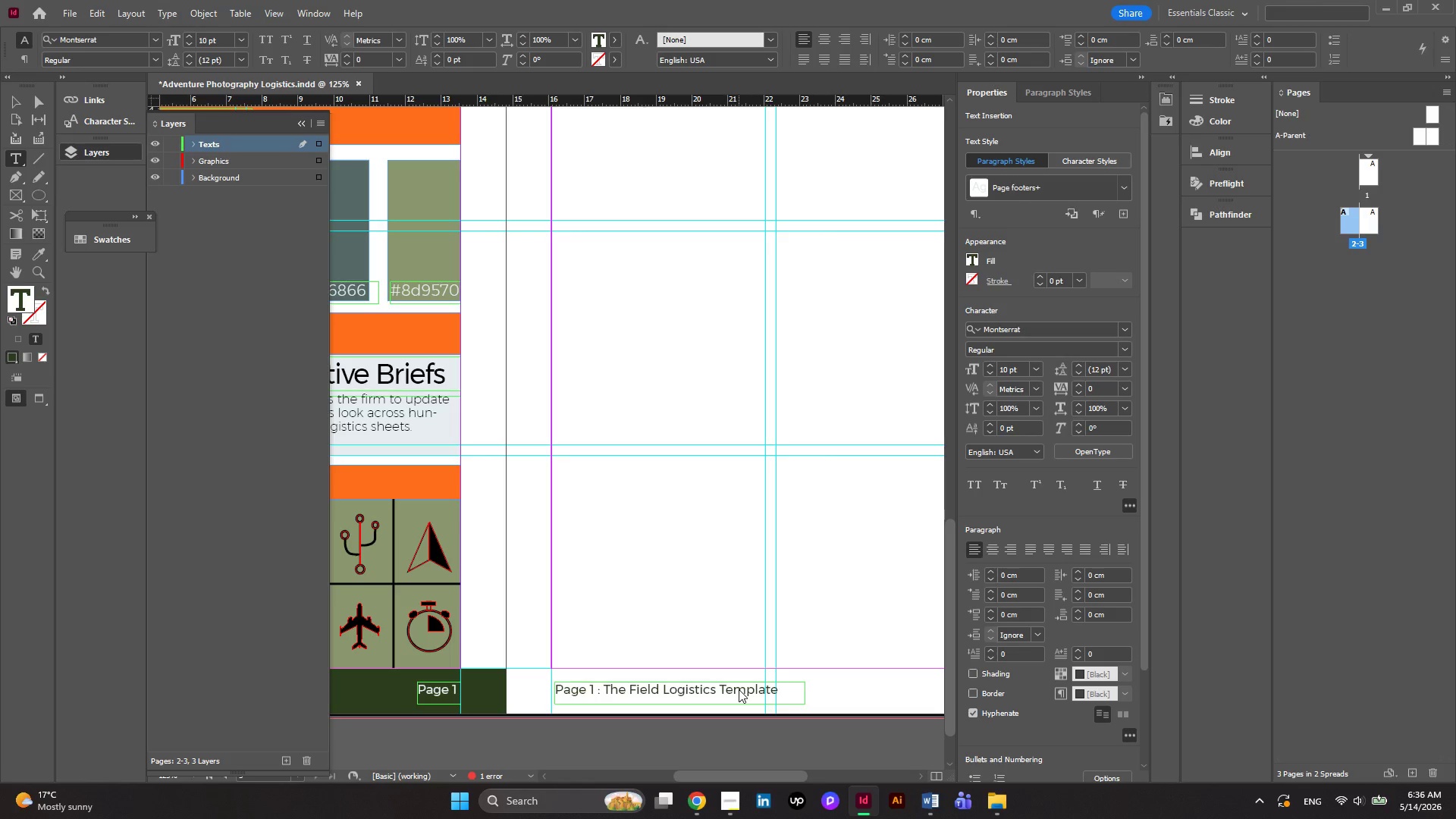 
left_click([9, 100])
 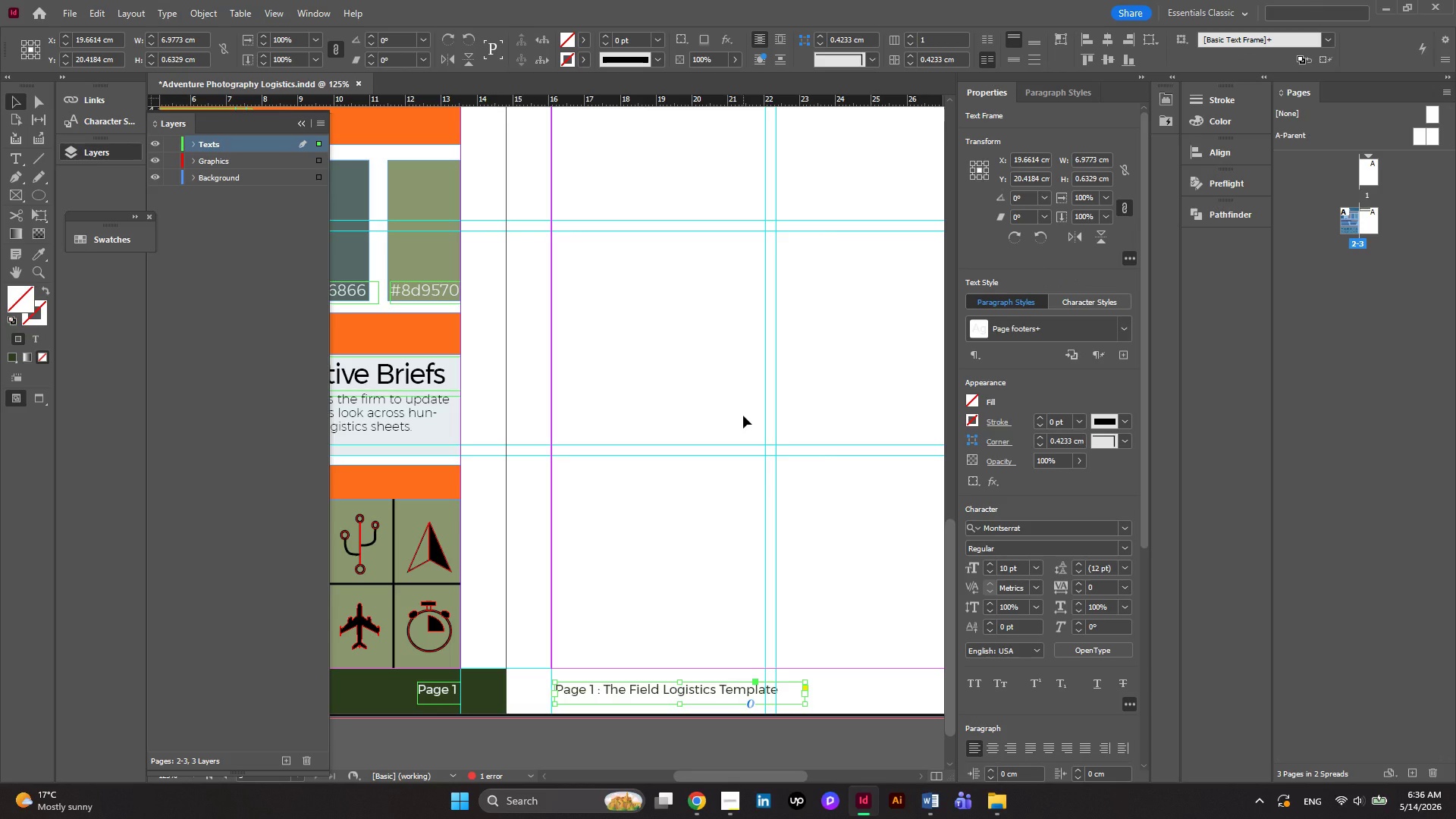 
hold_key(key=ControlLeft, duration=0.72)
scroll: coordinate [743, 416], scroll_direction: down, amount: 1.0
 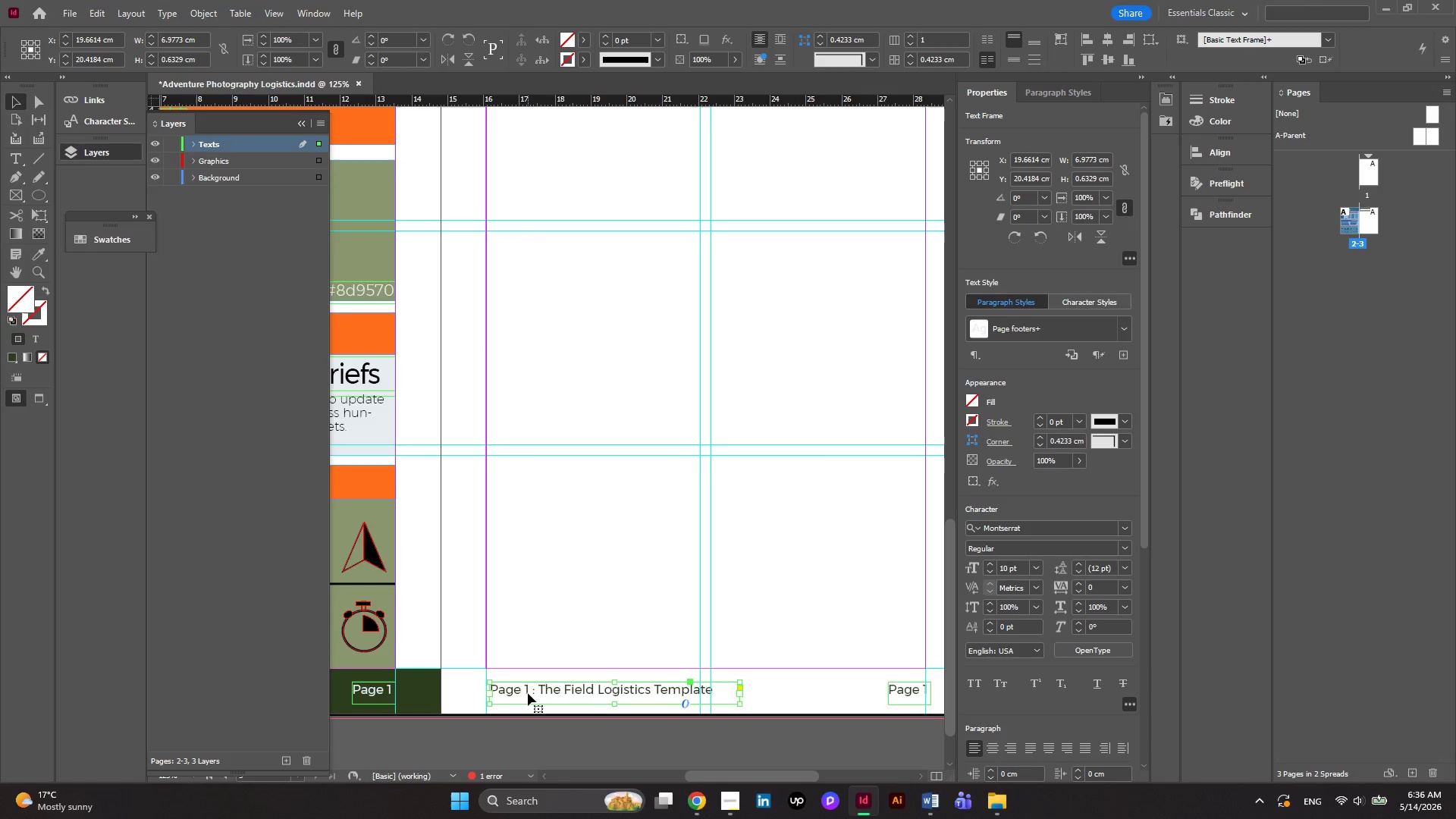 
double_click([528, 693])
 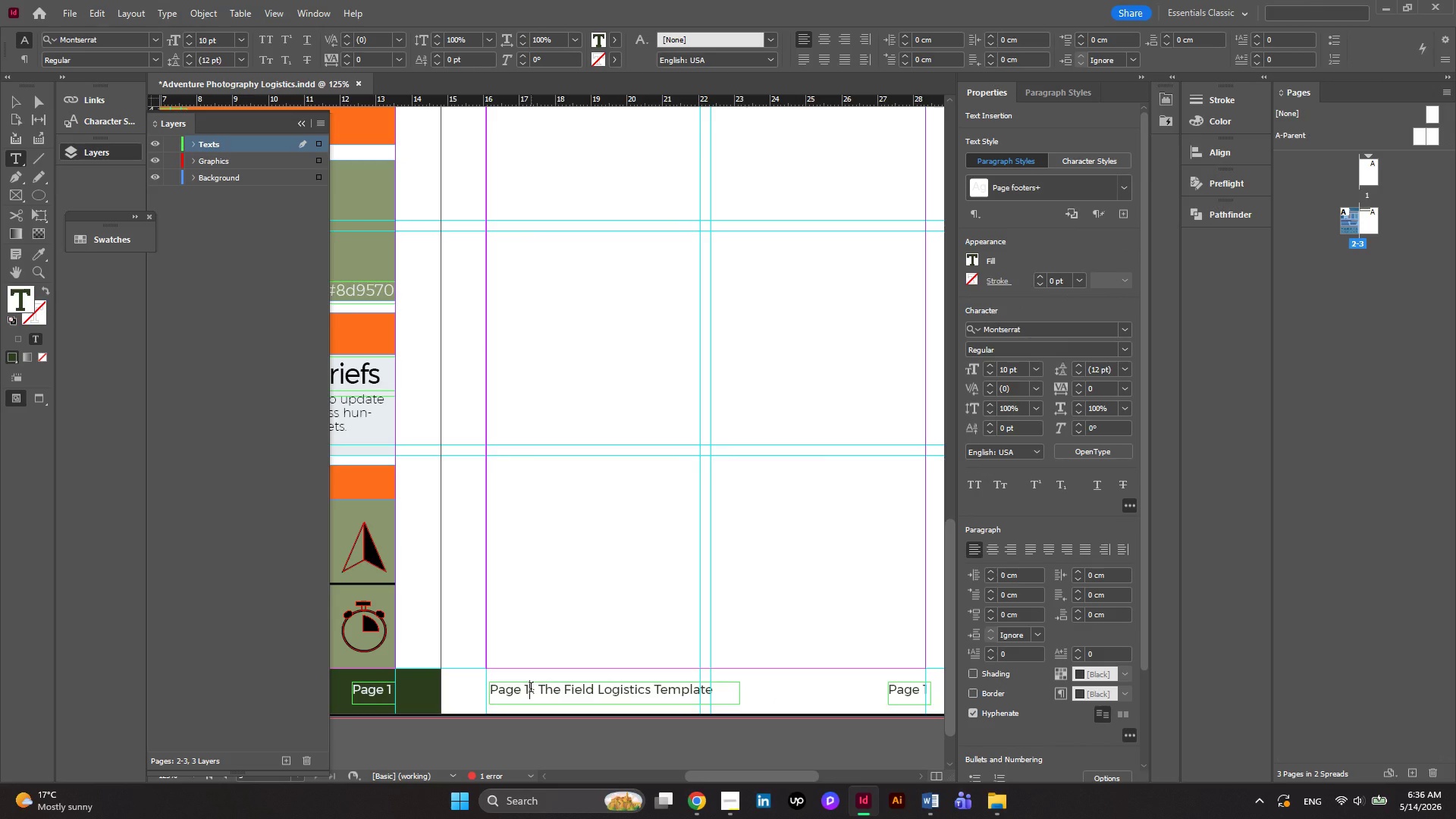 
key(Backspace)
 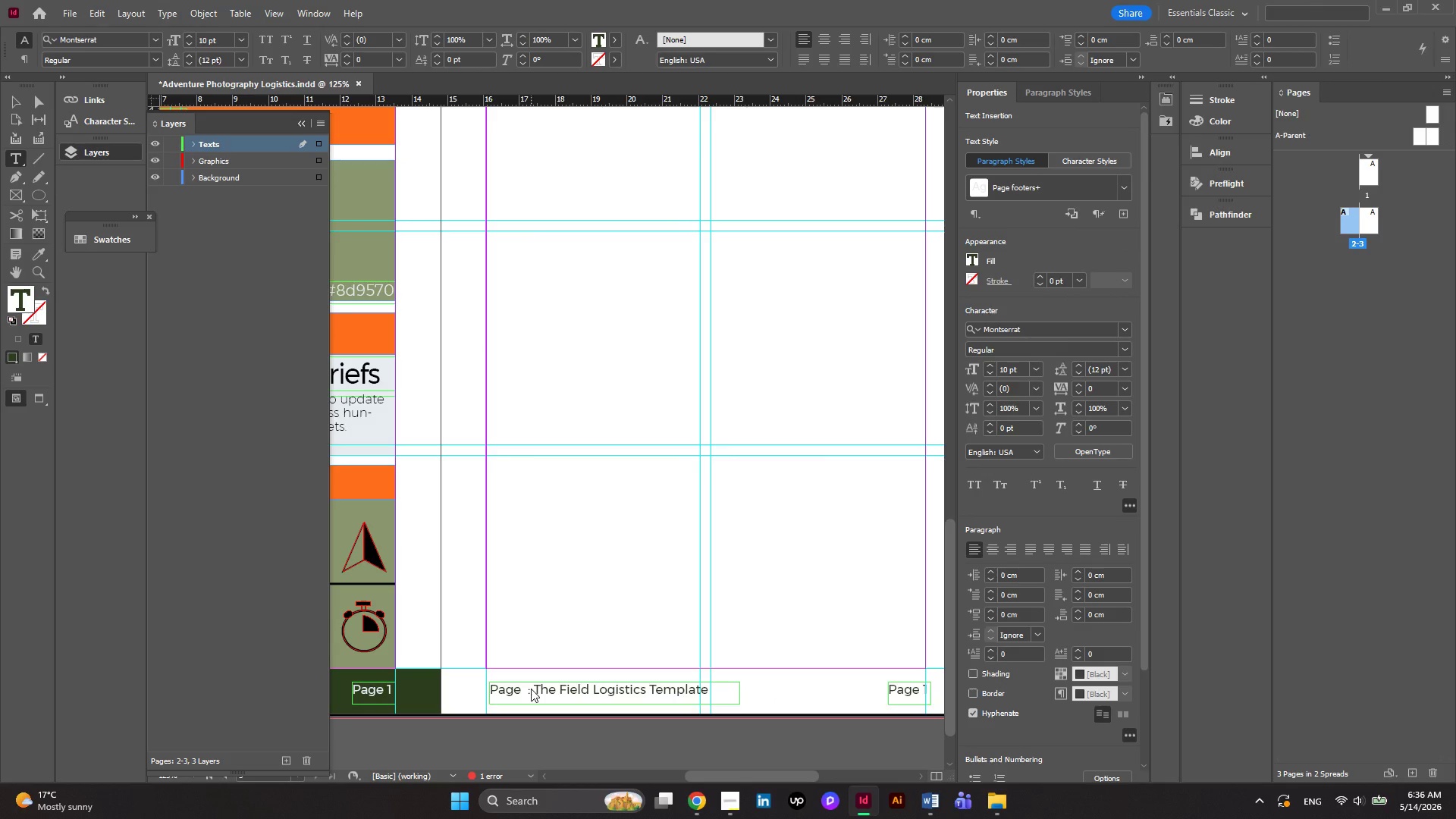 
key(2)
 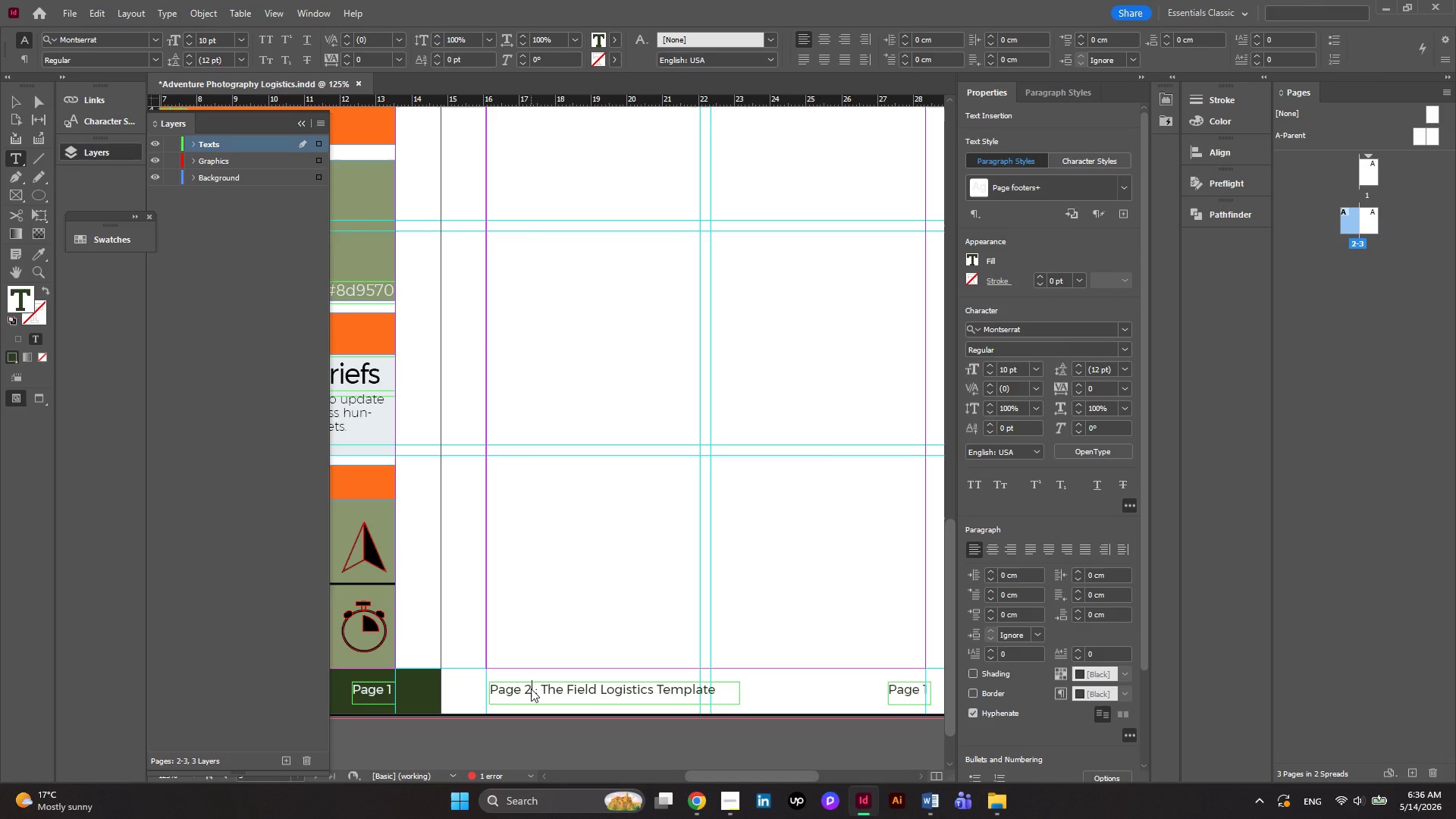 
hold_key(key=ControlLeft, duration=0.67)
scroll: coordinate [531, 689], scroll_direction: down, amount: 3.0
 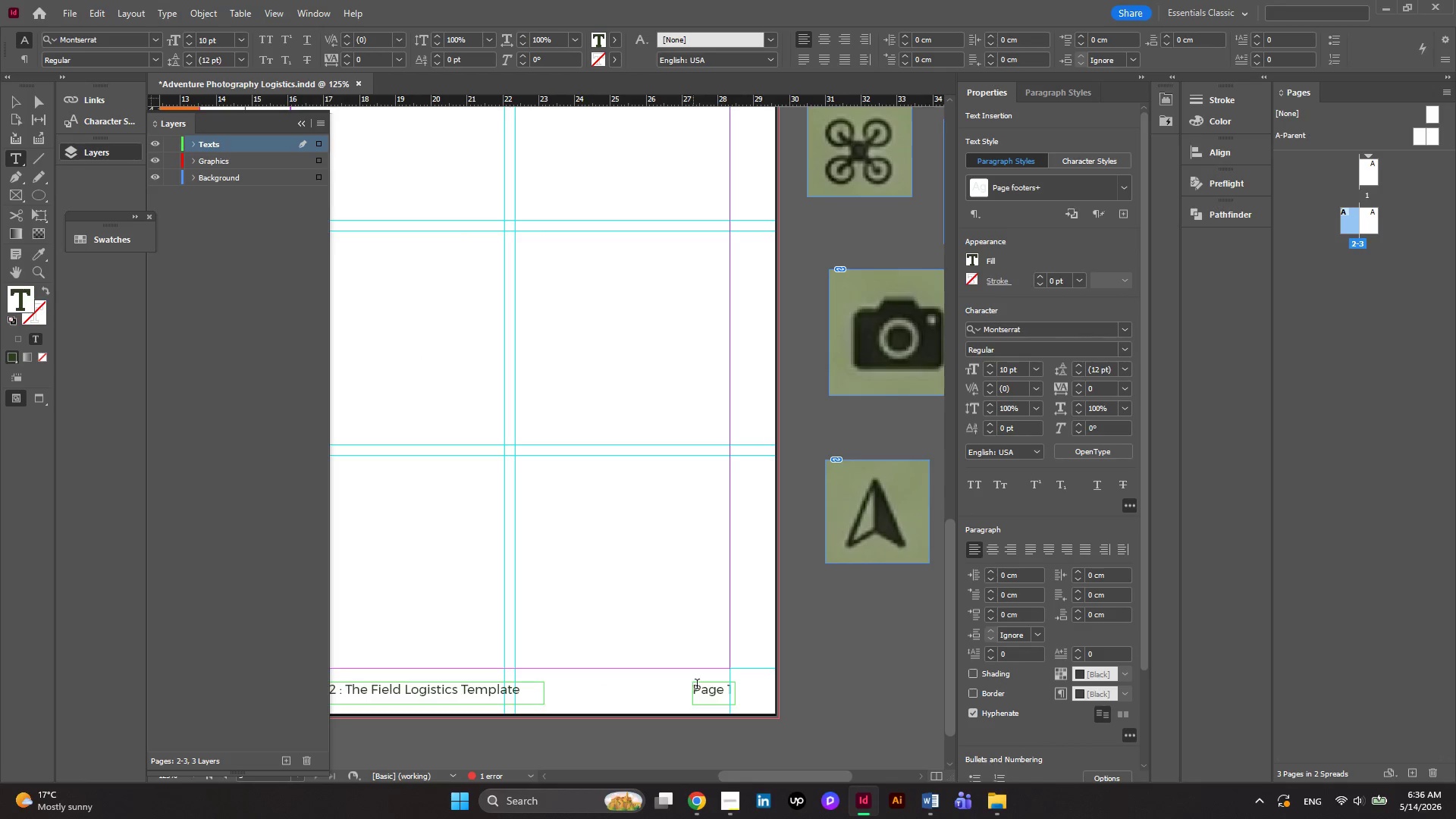 
left_click([709, 689])
 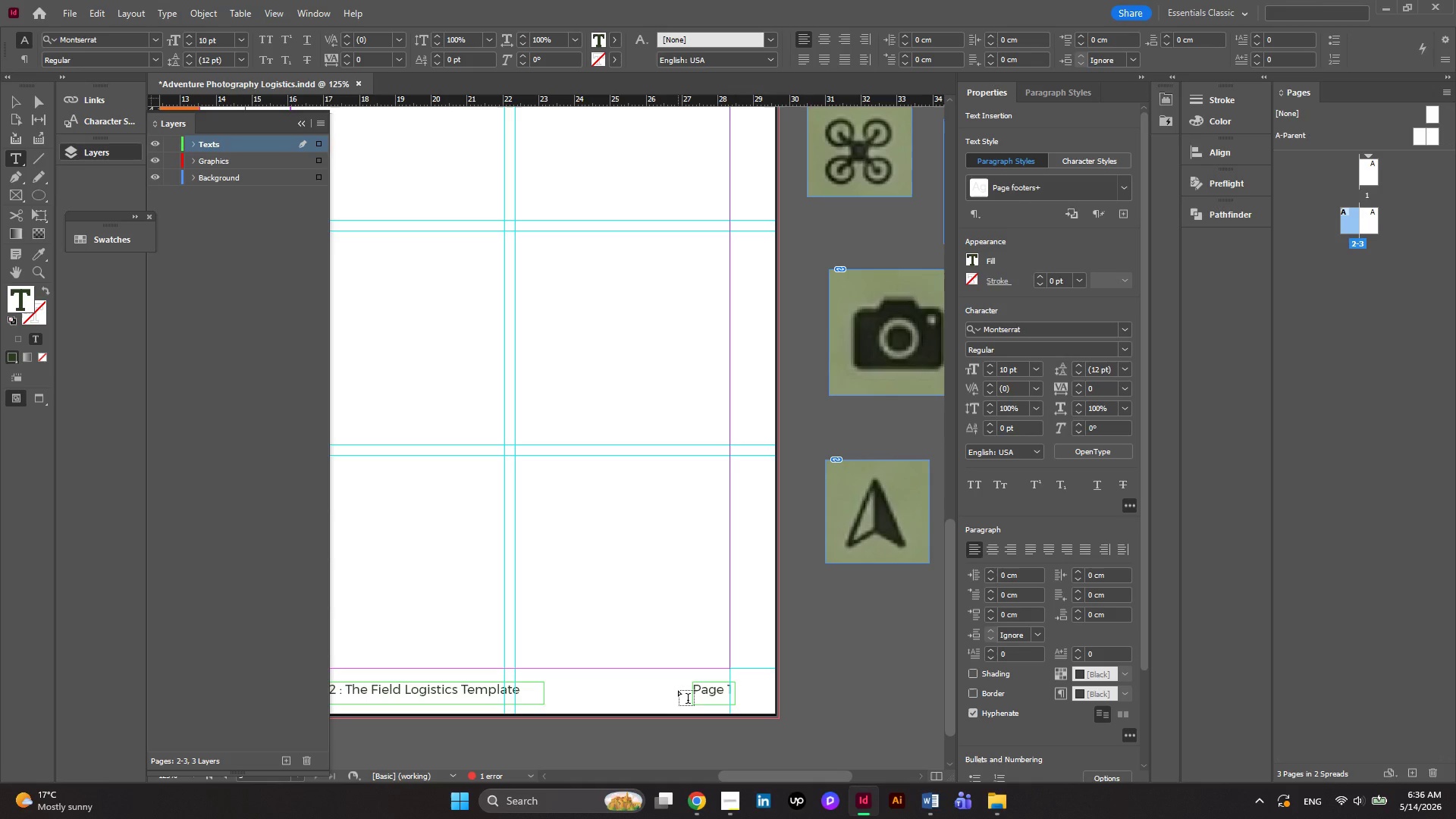 
key(ArrowRight)
 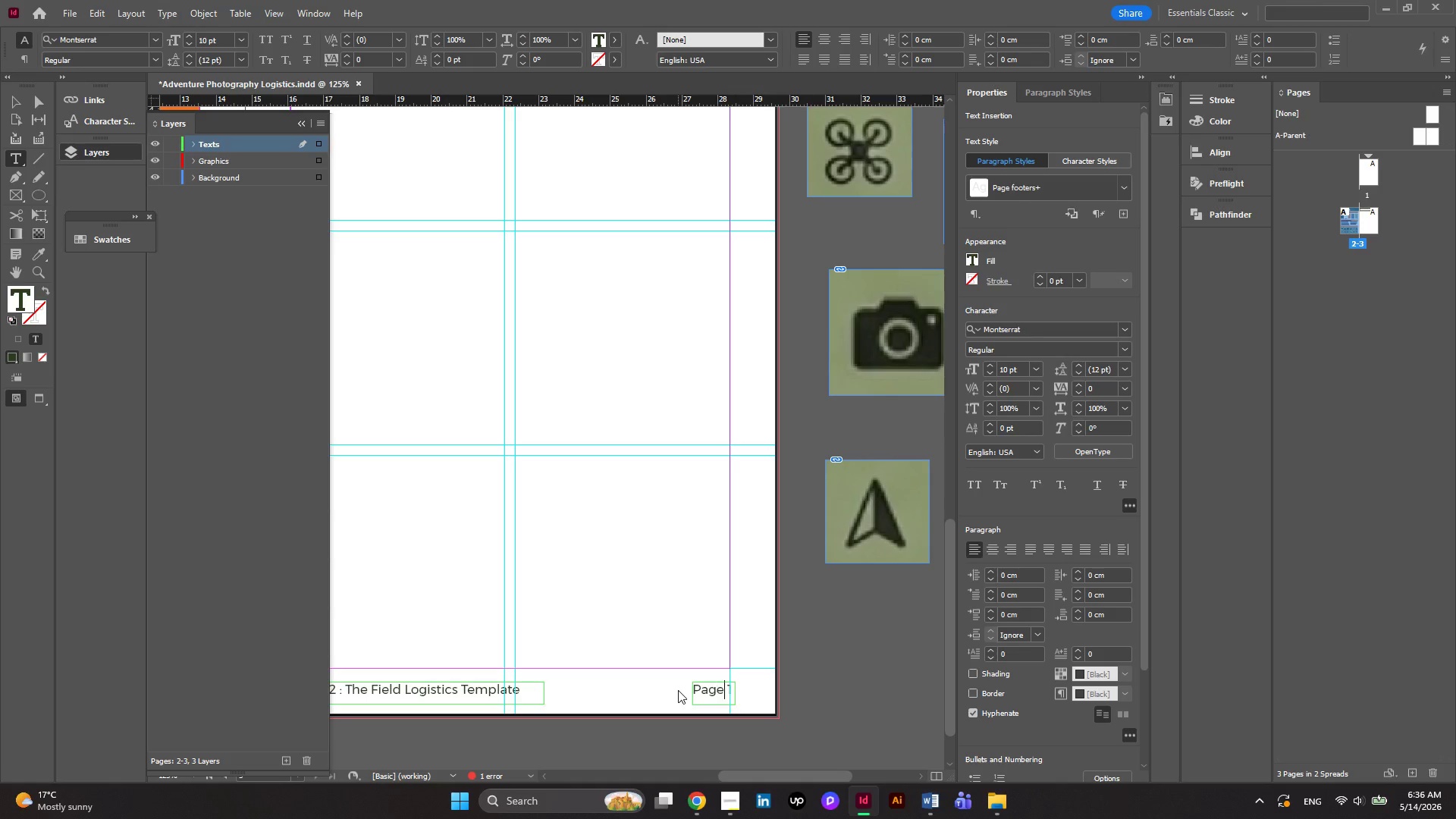 
key(ArrowRight)
 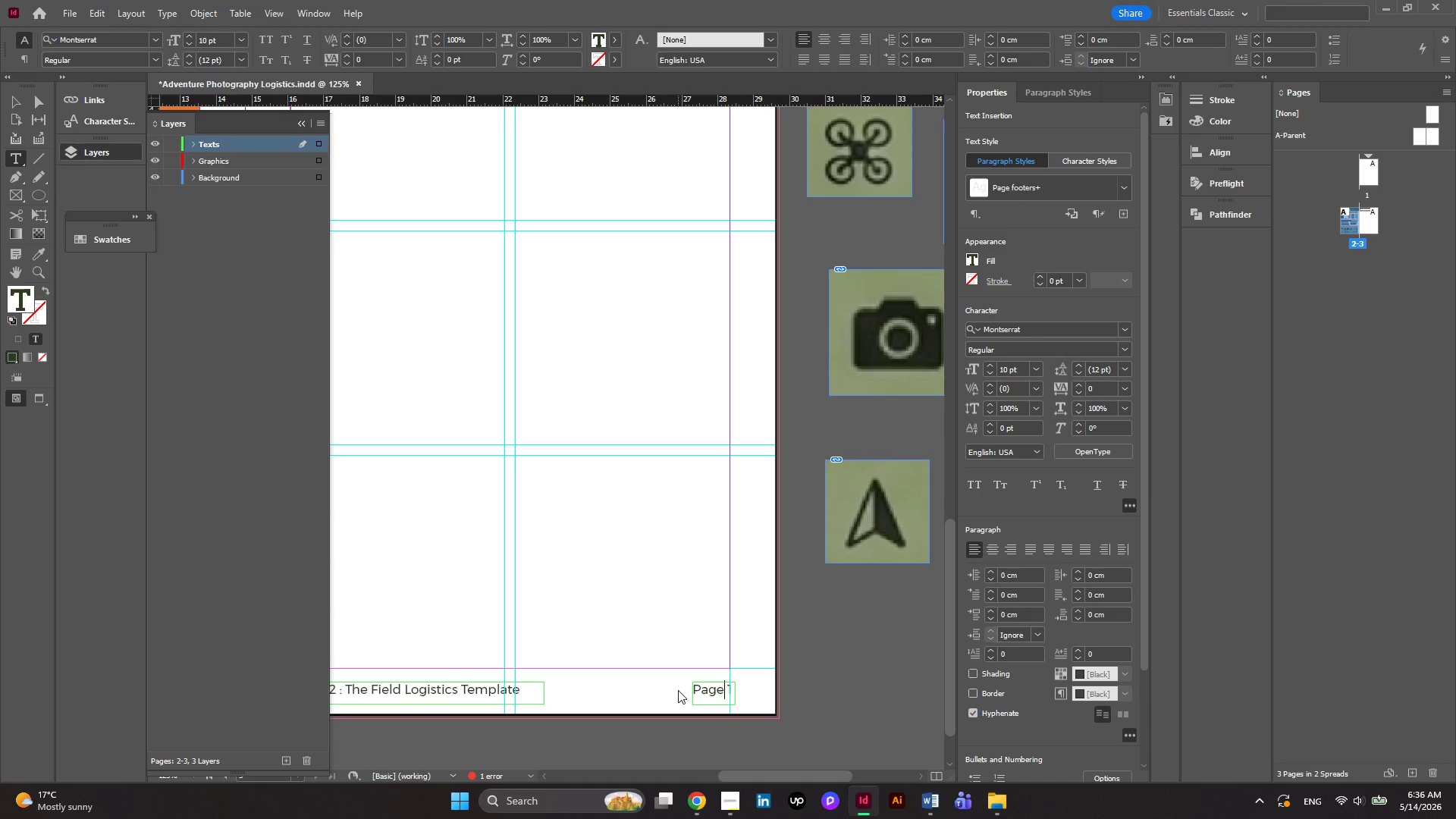 
key(ArrowRight)
 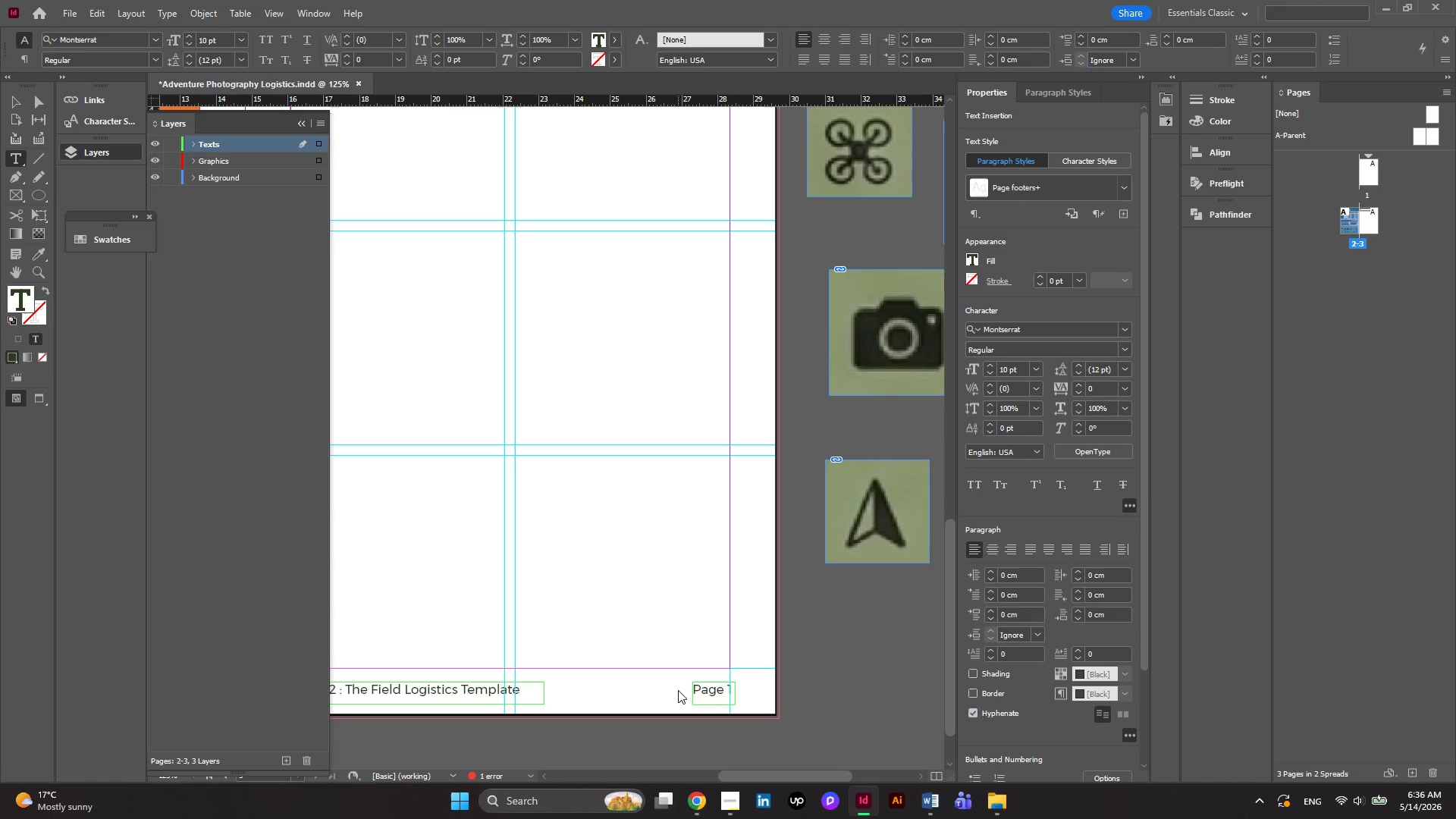 
key(Delete)
 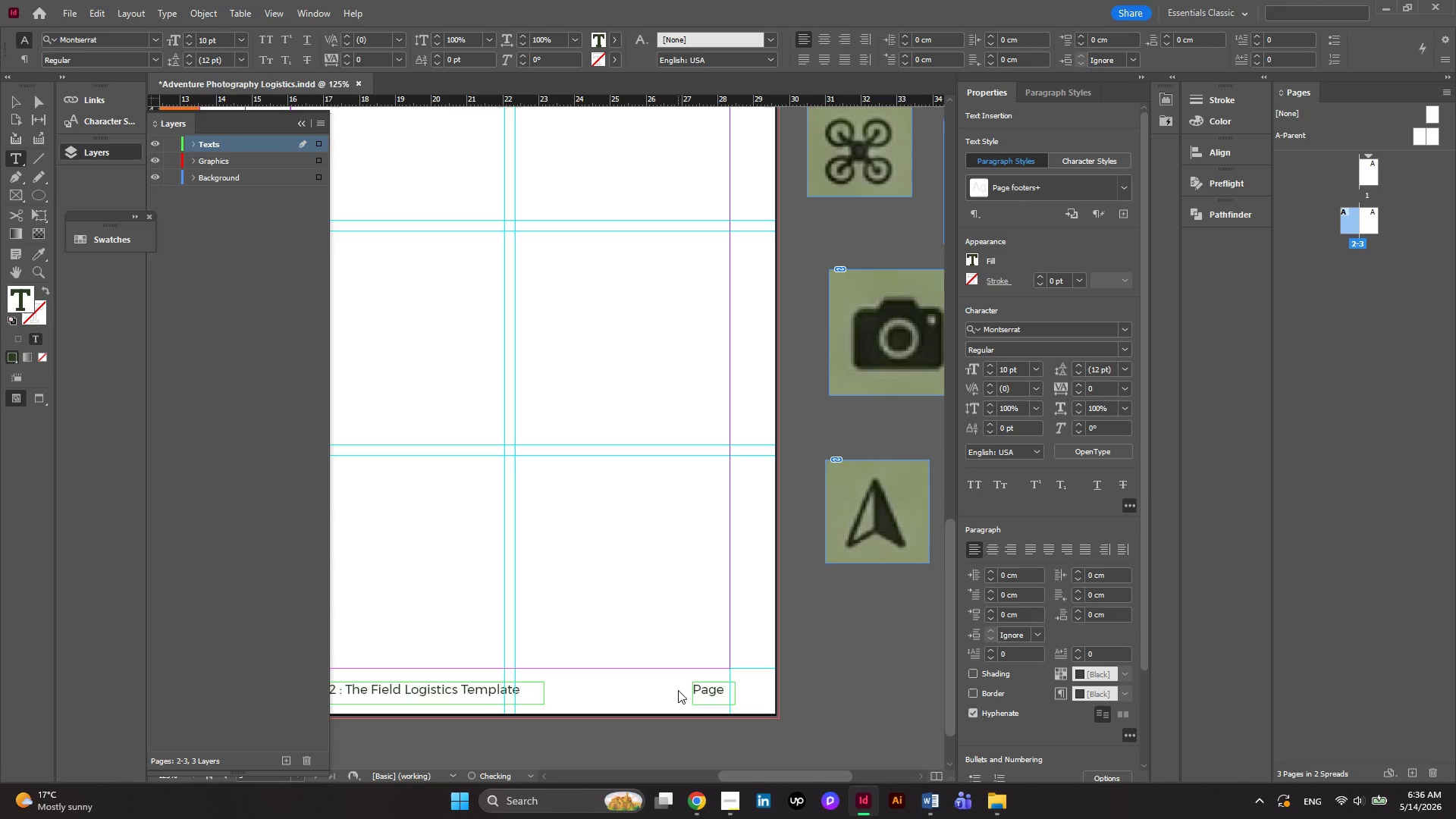 
key(2)
 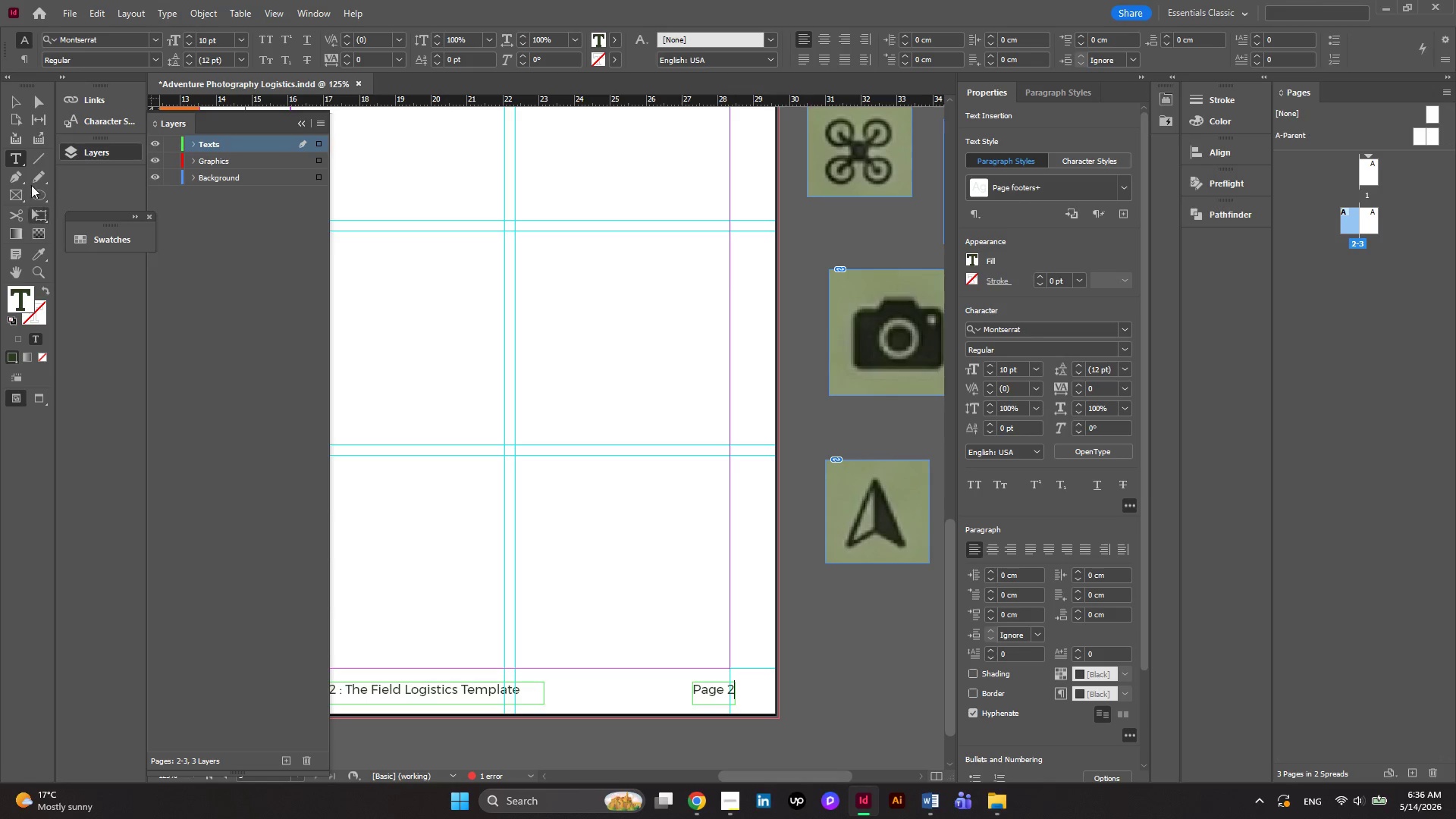 
left_click([13, 102])
 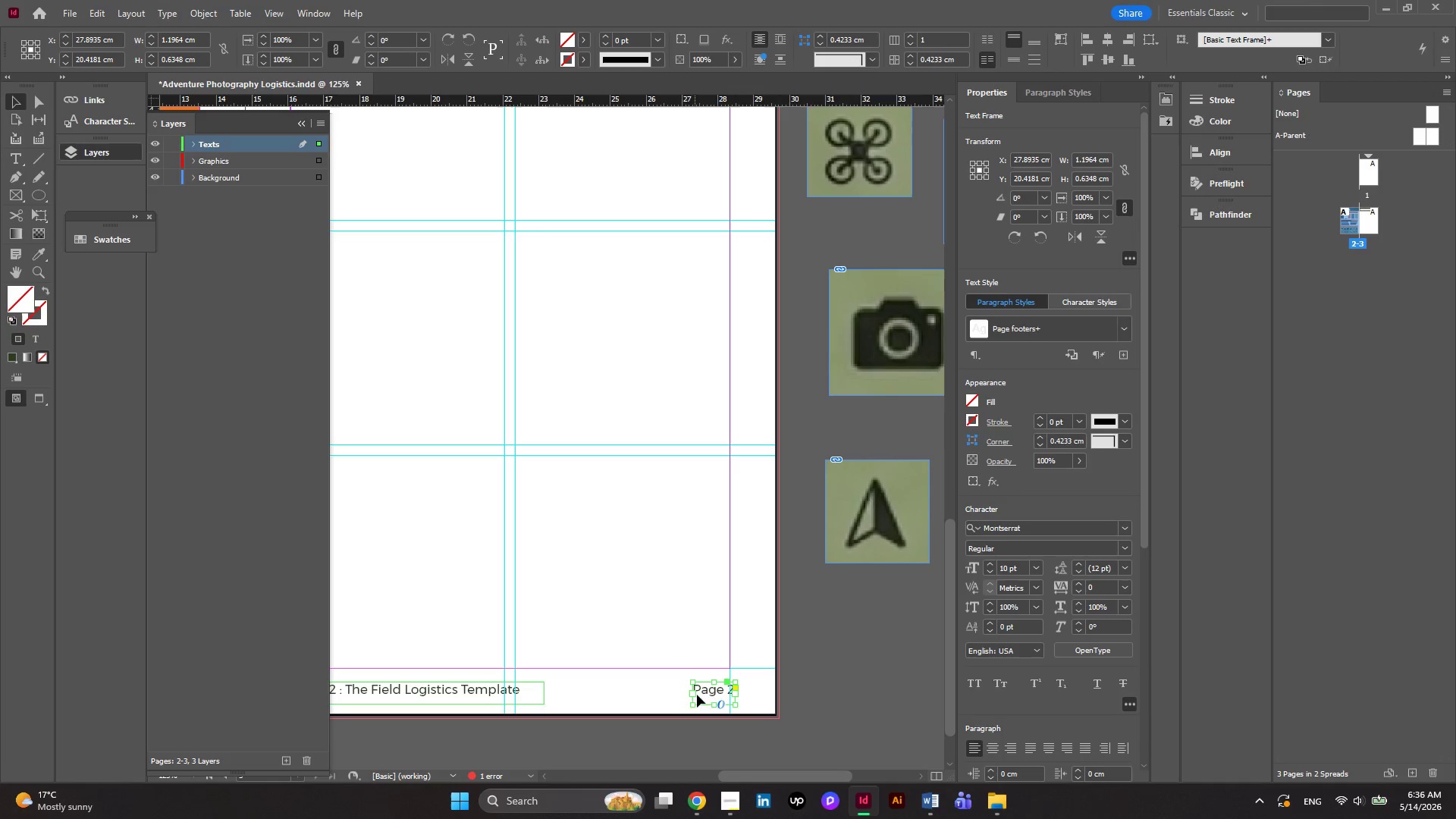 
left_click_drag(start_coordinate=[700, 691], to_coordinate=[674, 692])
 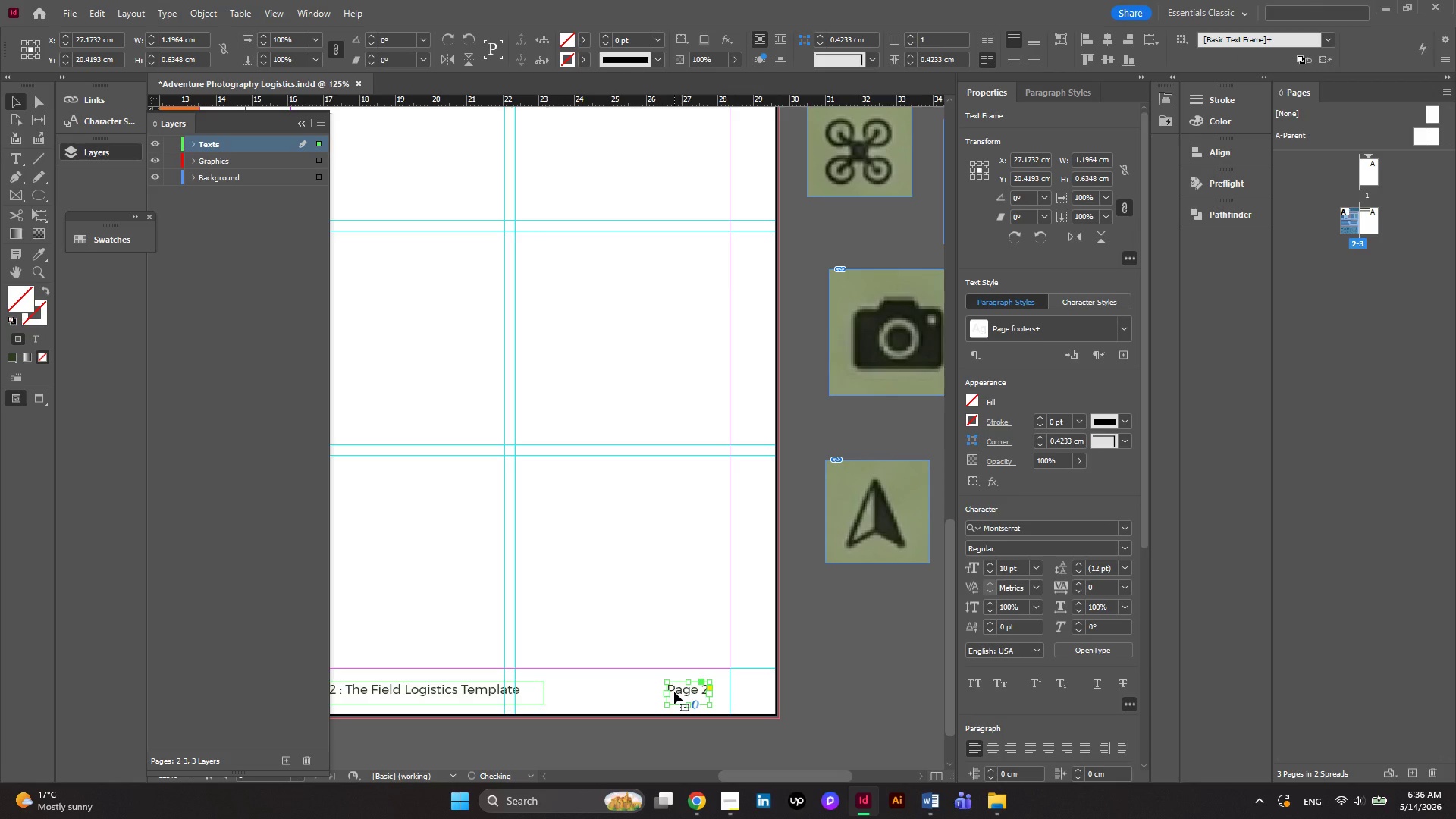 
key(ArrowRight)
 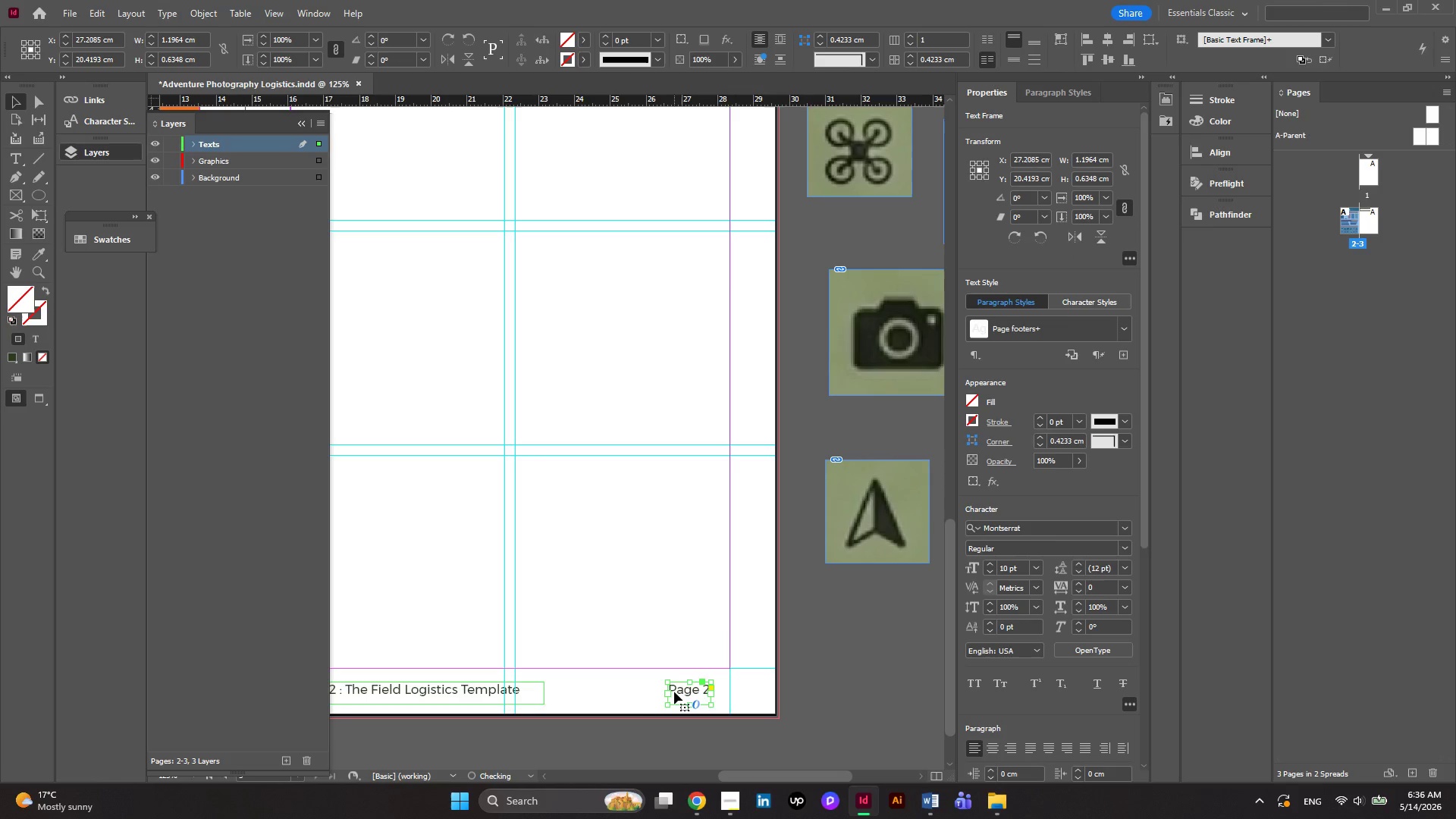 
key(ArrowRight)
 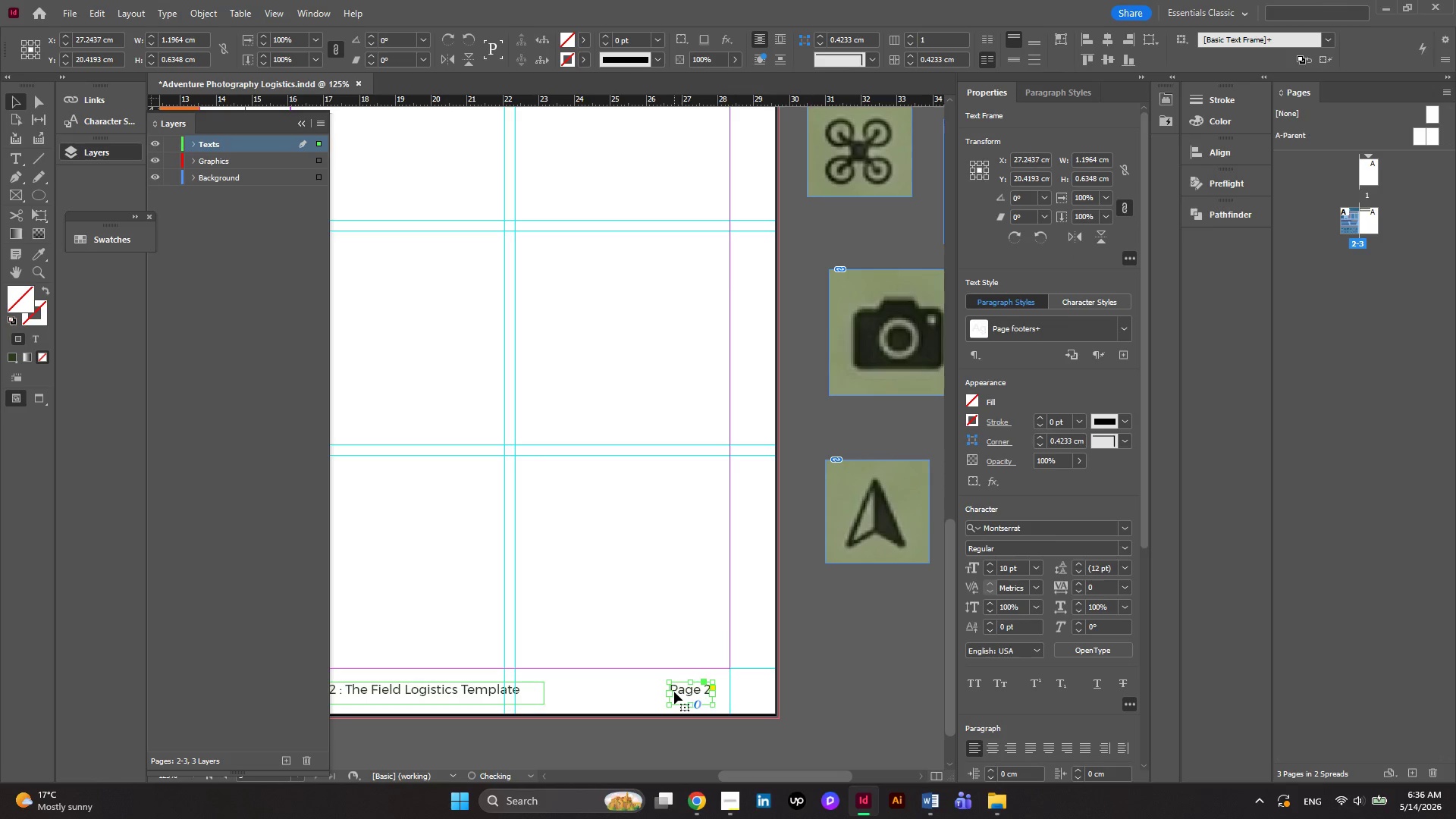 
key(ArrowRight)
 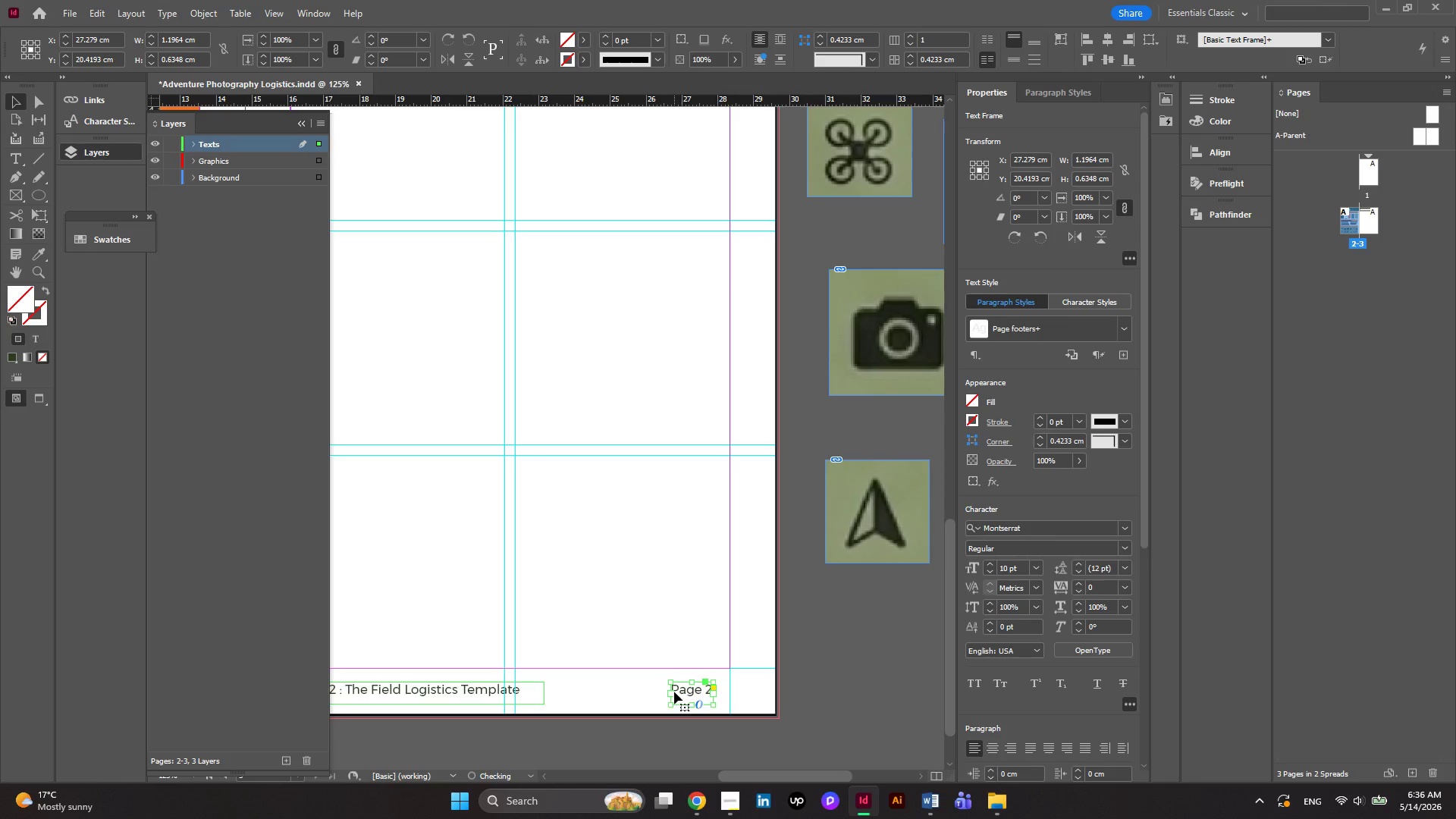 
hold_key(key=ArrowRight, duration=0.59)
 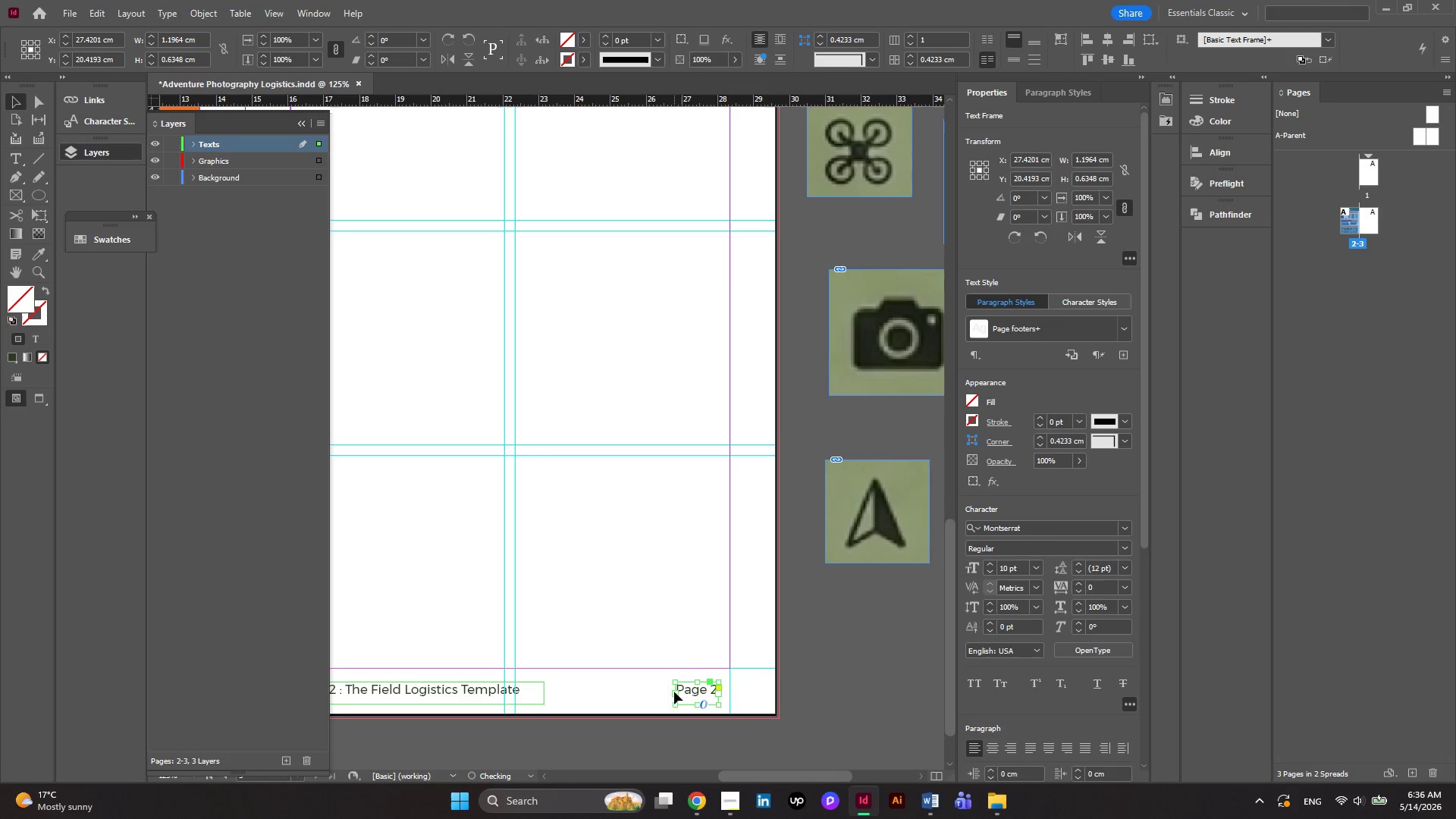 
key(ArrowRight)
 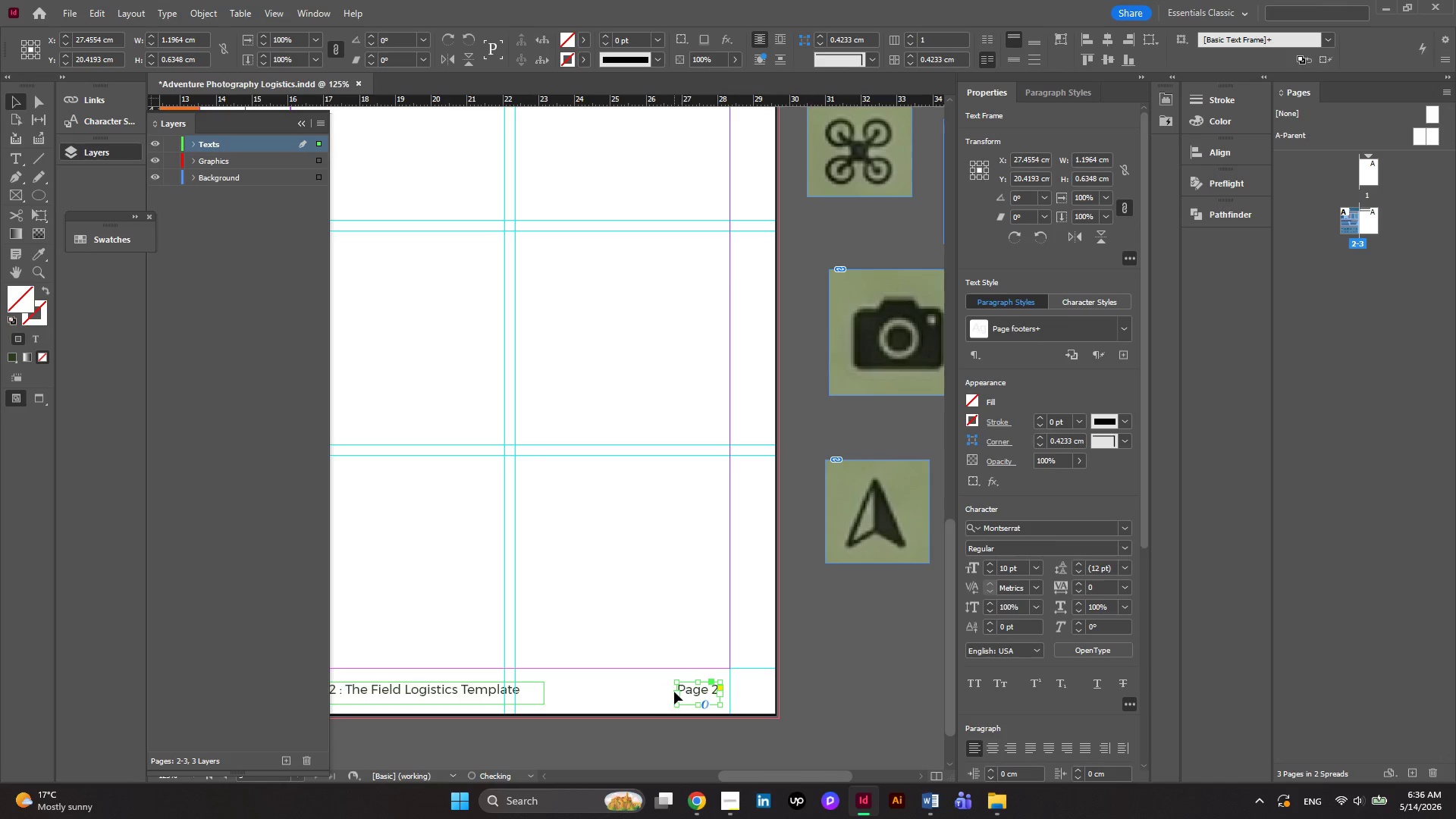 
key(ArrowRight)
 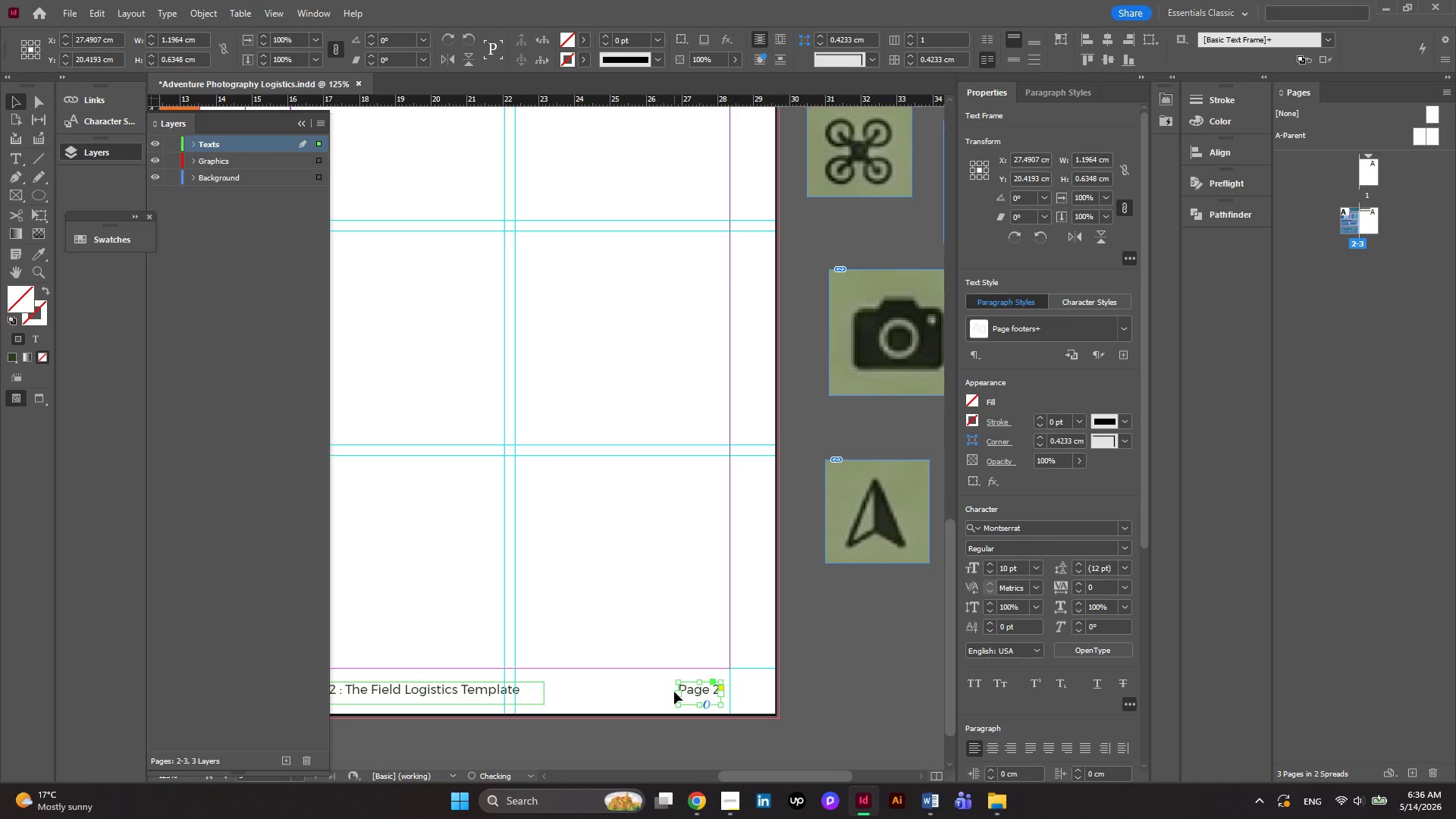 
key(ArrowRight)
 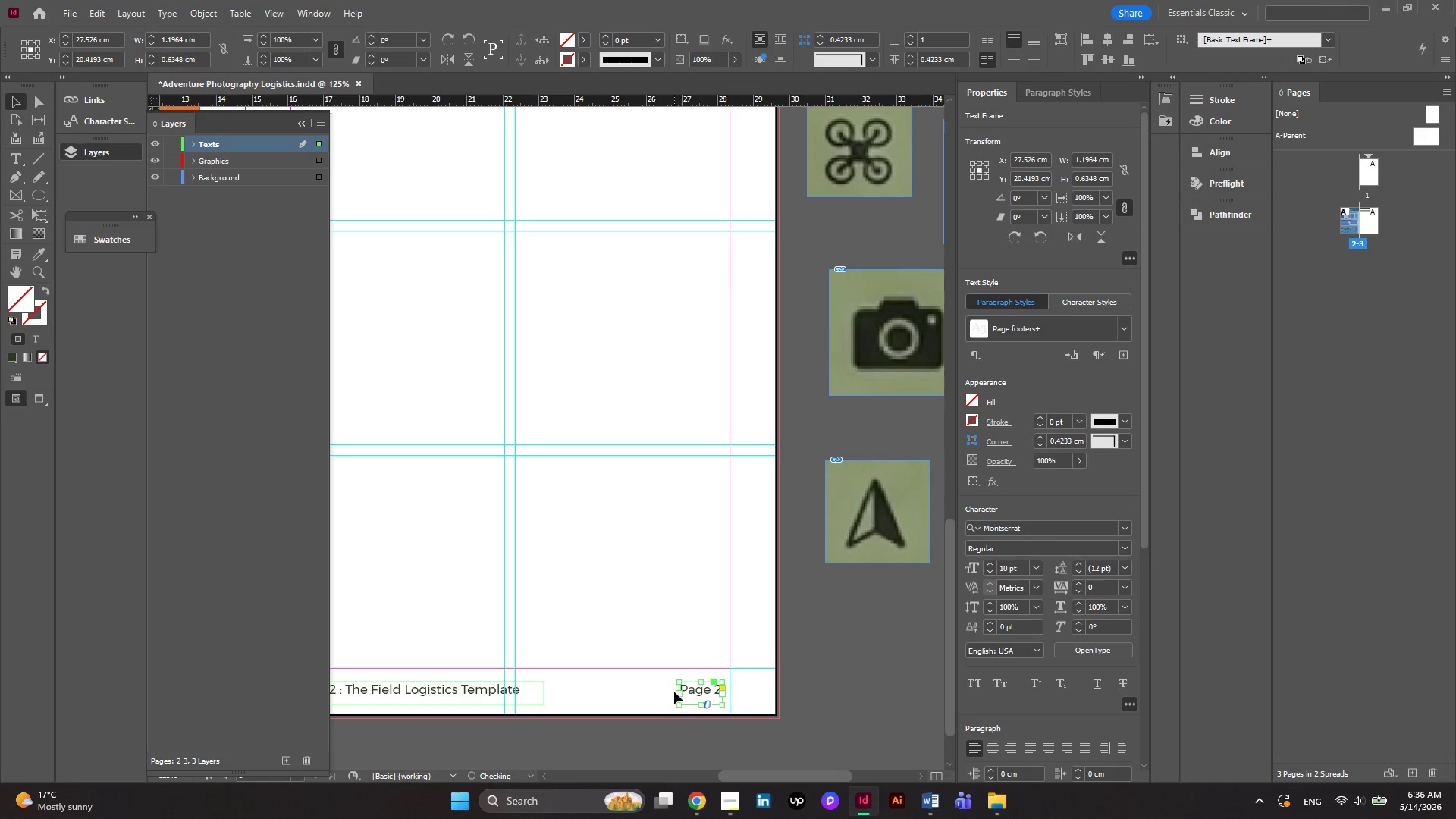 
key(ArrowRight)
 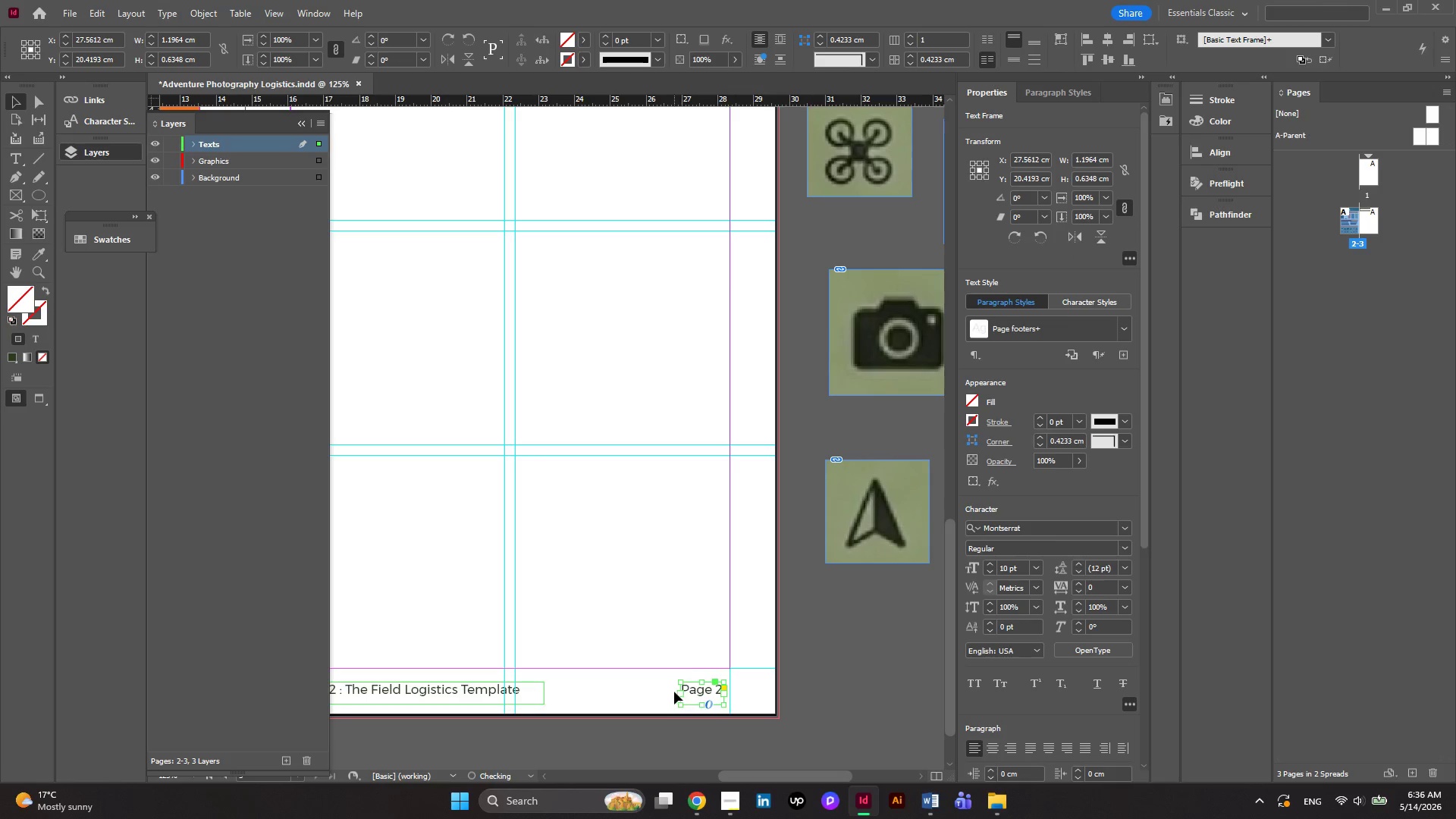 
key(ArrowRight)
 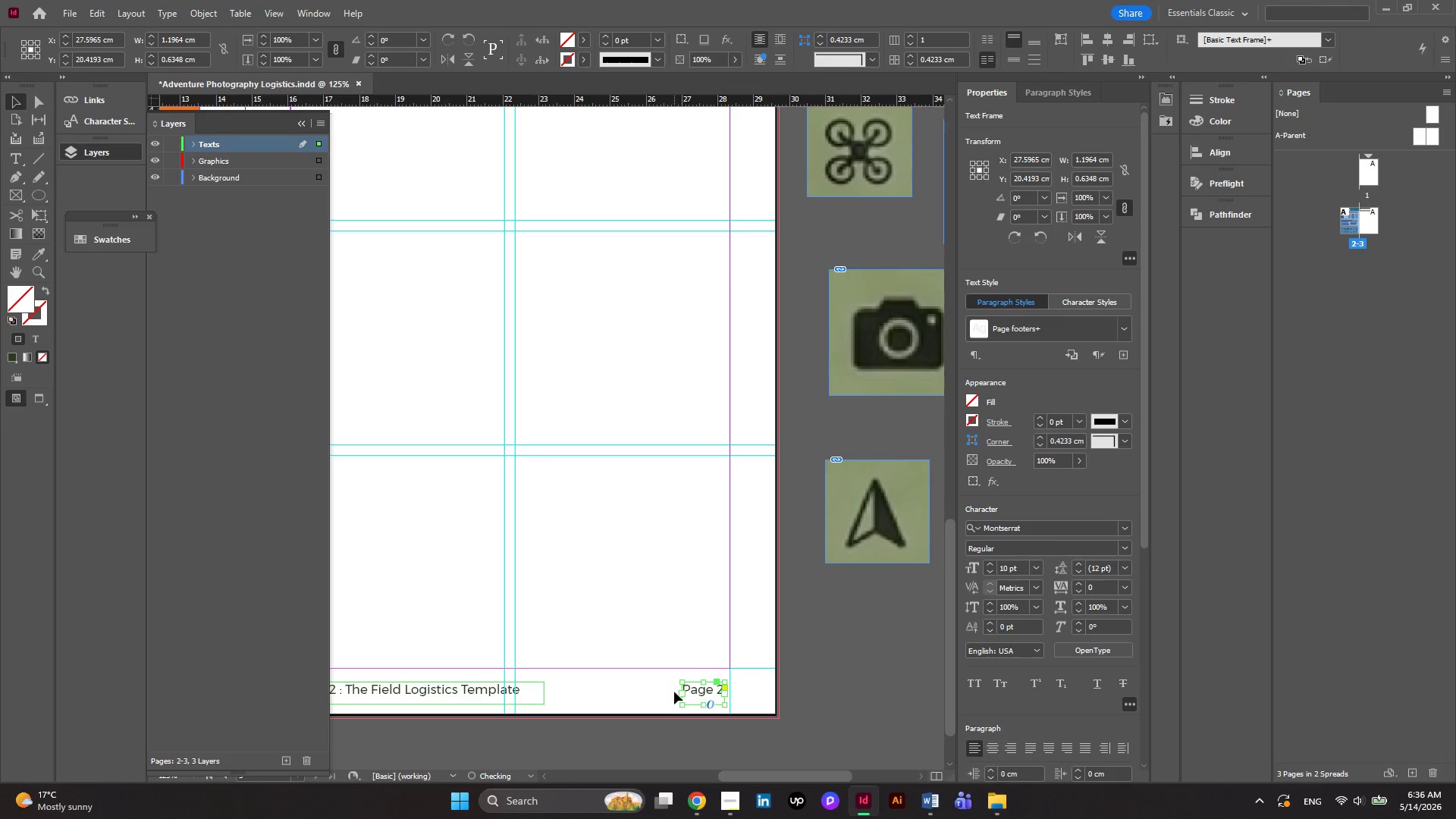 
key(ArrowRight)
 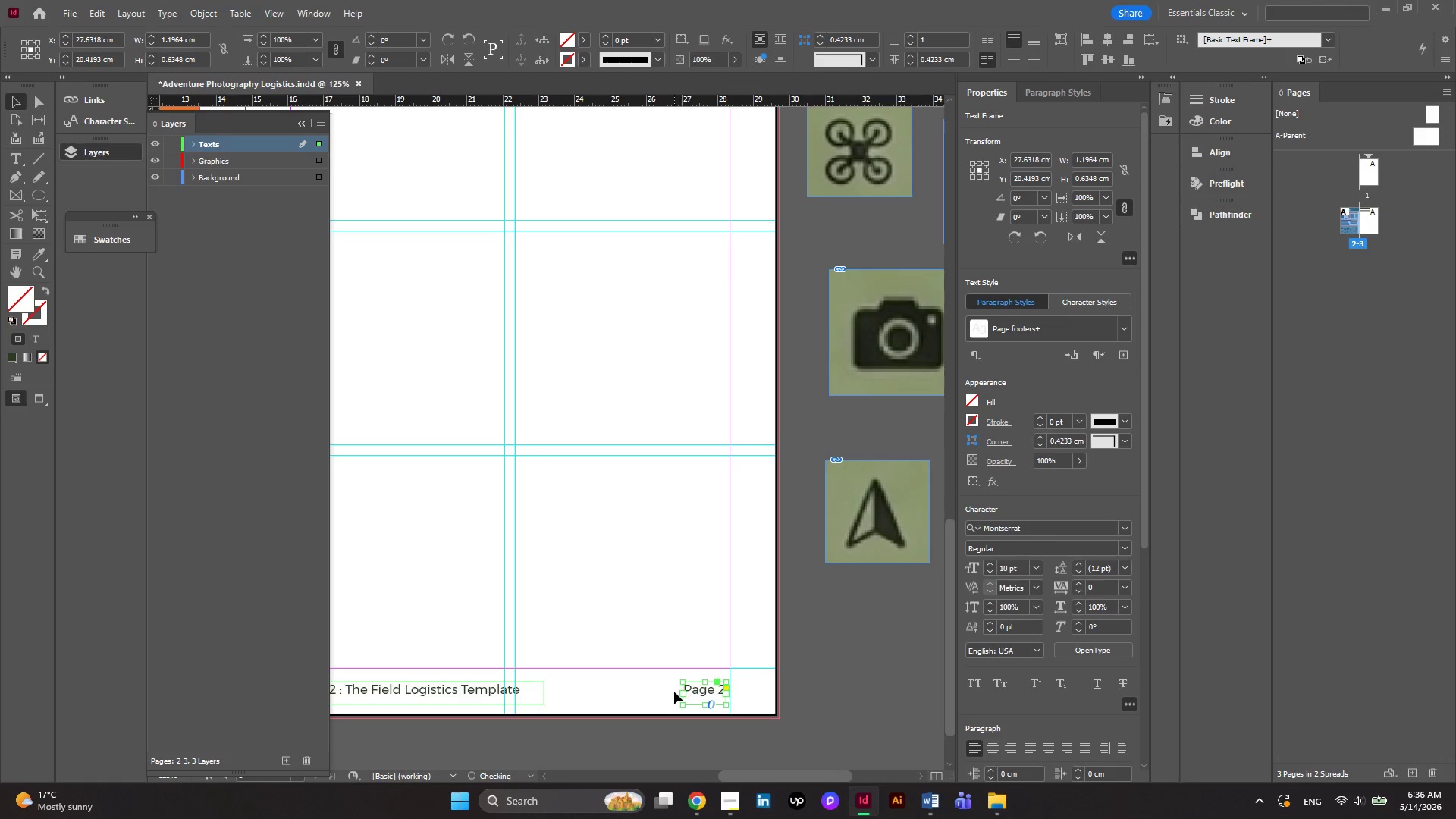 
key(ArrowRight)
 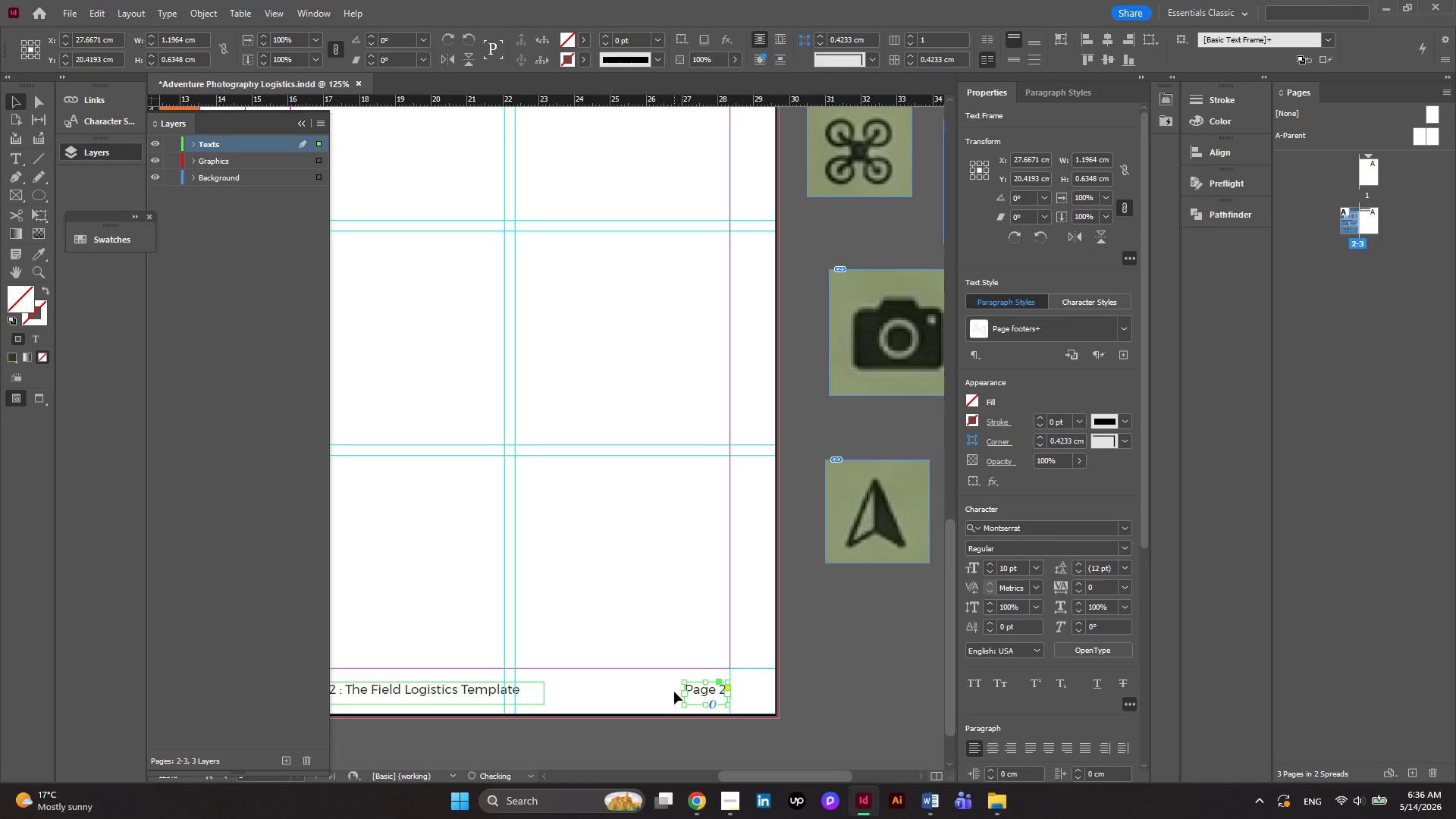 
key(ArrowRight)
 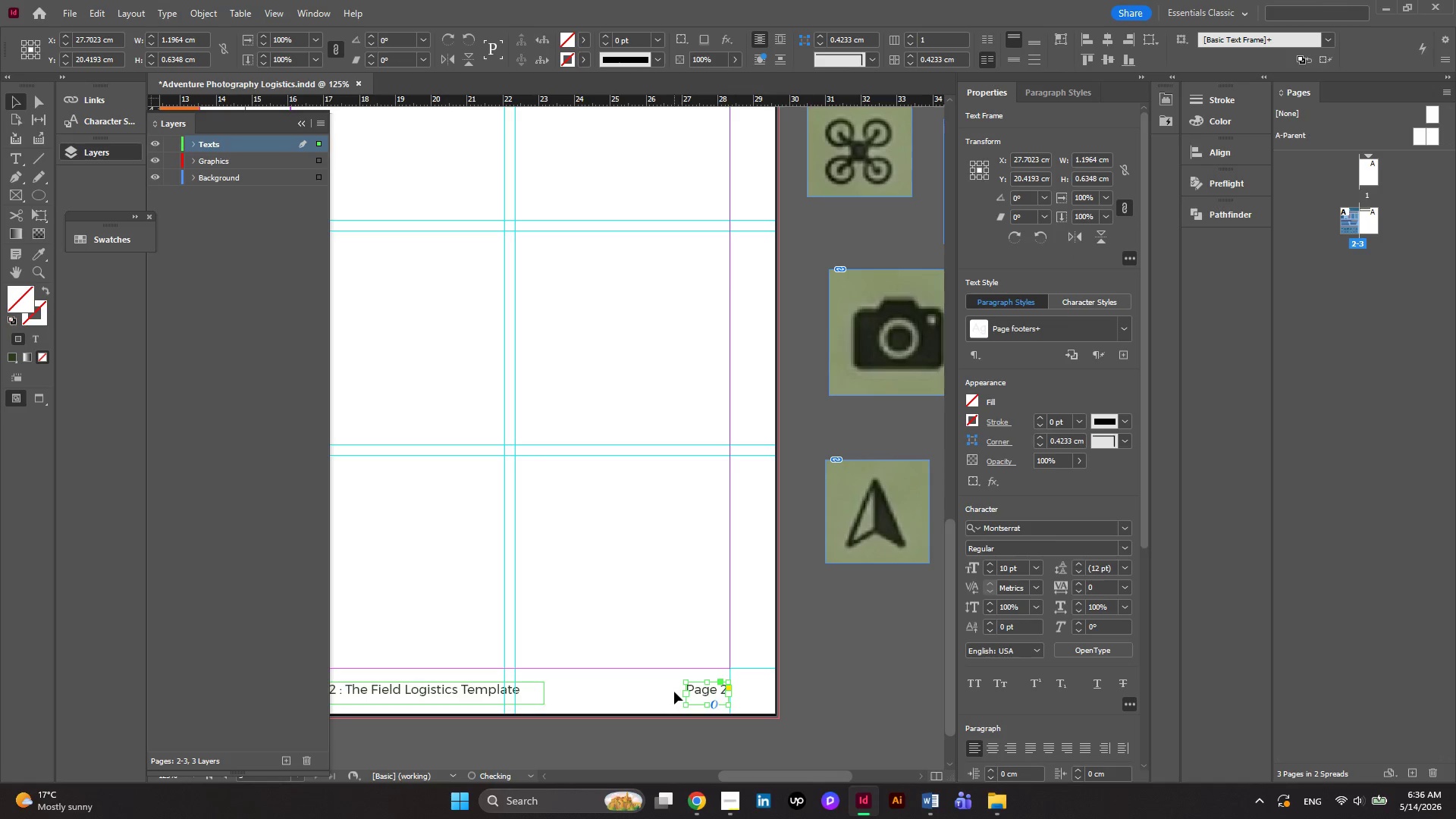 
key(ArrowRight)
 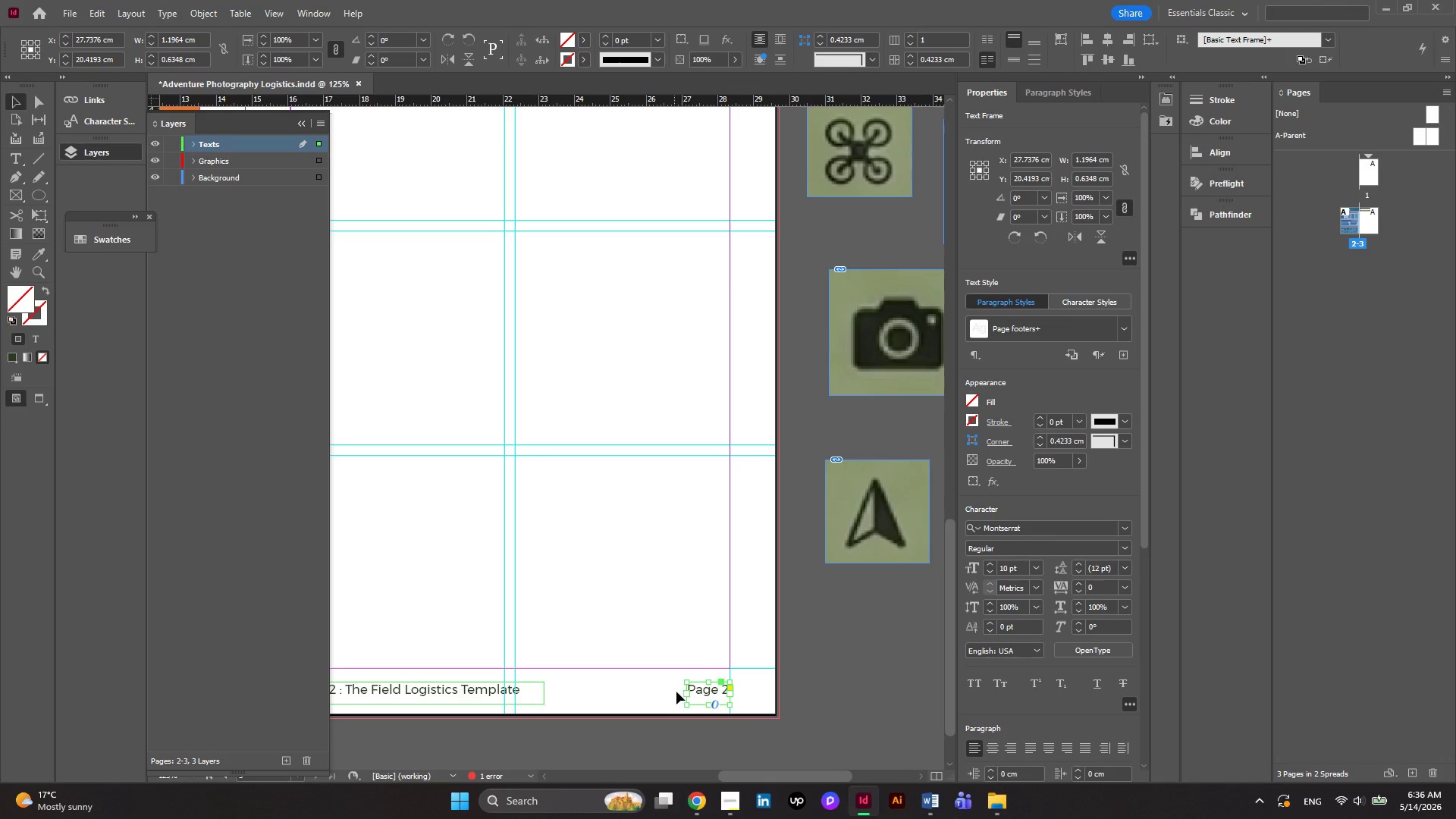 
hold_key(key=AltLeft, duration=0.7)
scroll: coordinate [736, 686], scroll_direction: up, amount: 3.0
 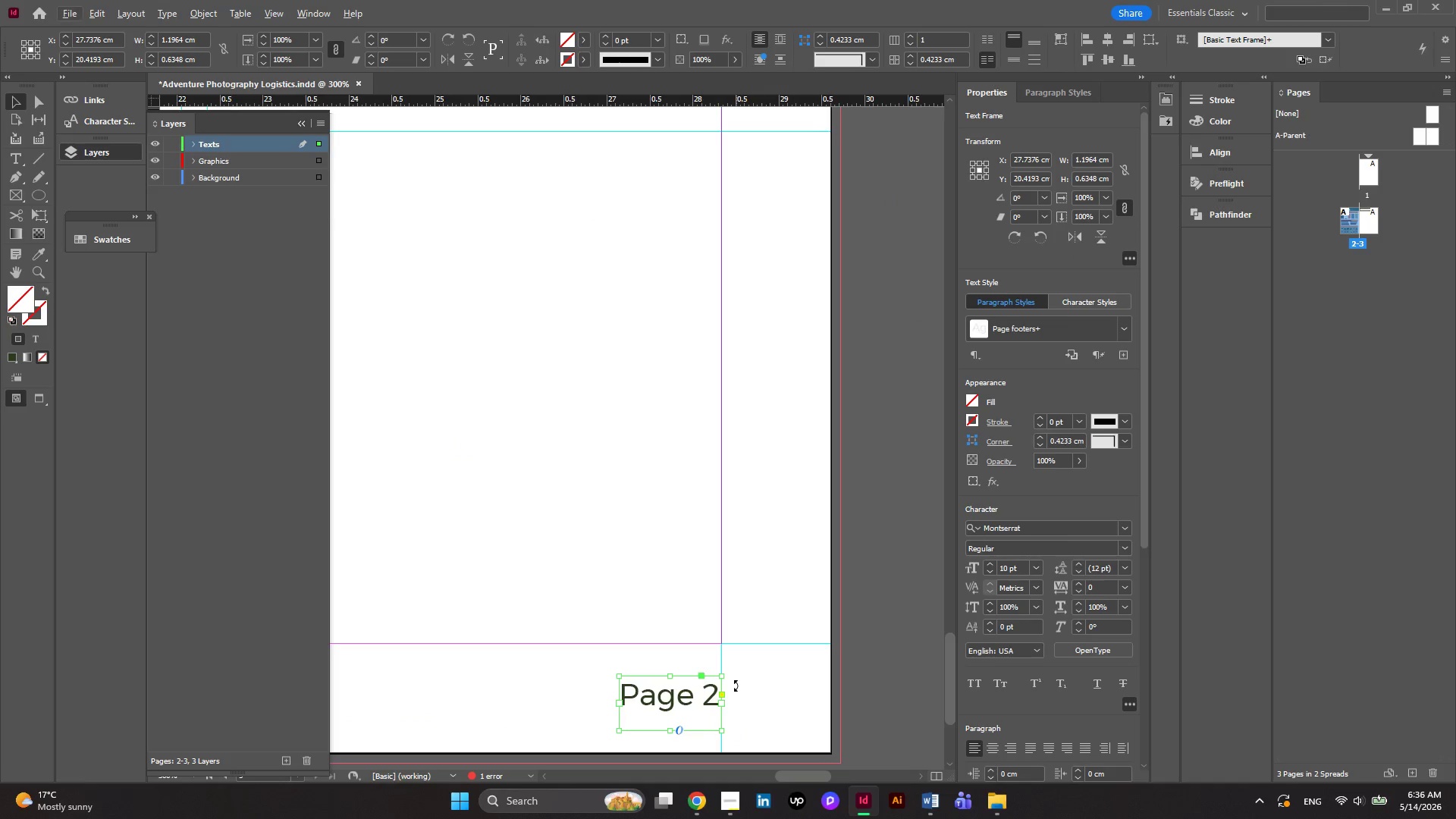 
hold_key(key=AltLeft, duration=0.36)
scroll: coordinate [736, 686], scroll_direction: down, amount: 3.0
 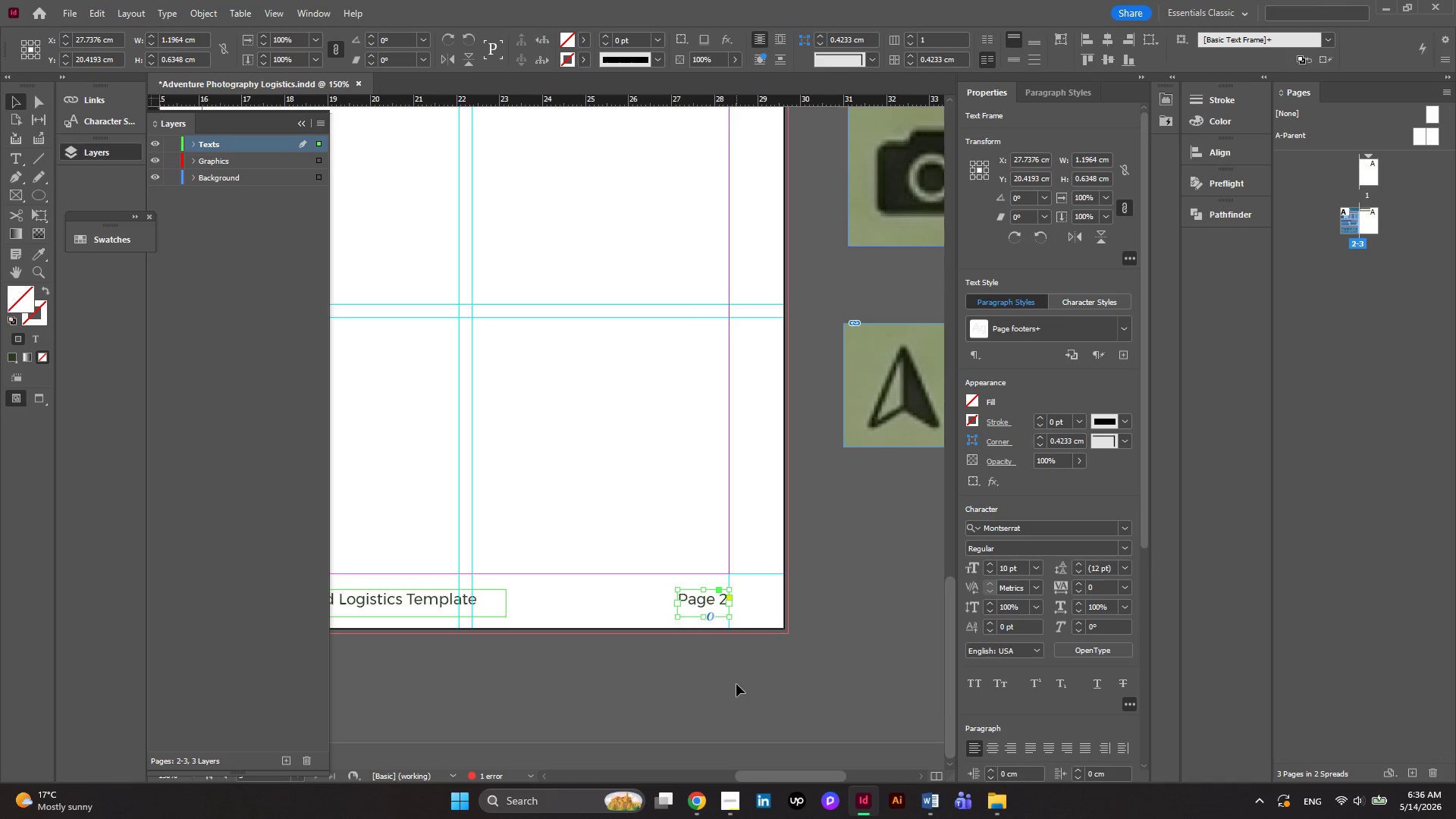 
key(Alt+AltLeft)
 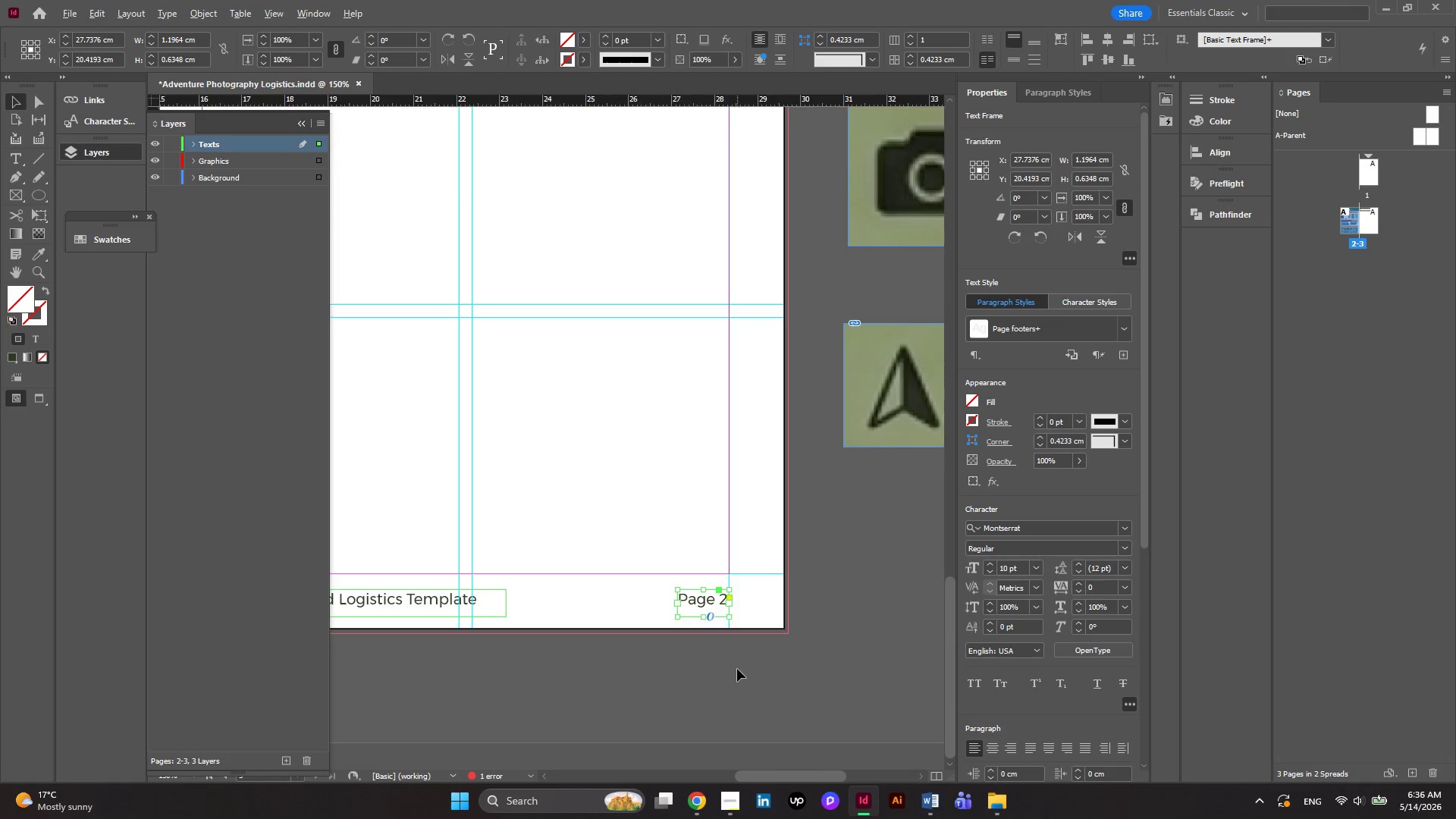 
scroll: coordinate [737, 669], scroll_direction: down, amount: 2.0
 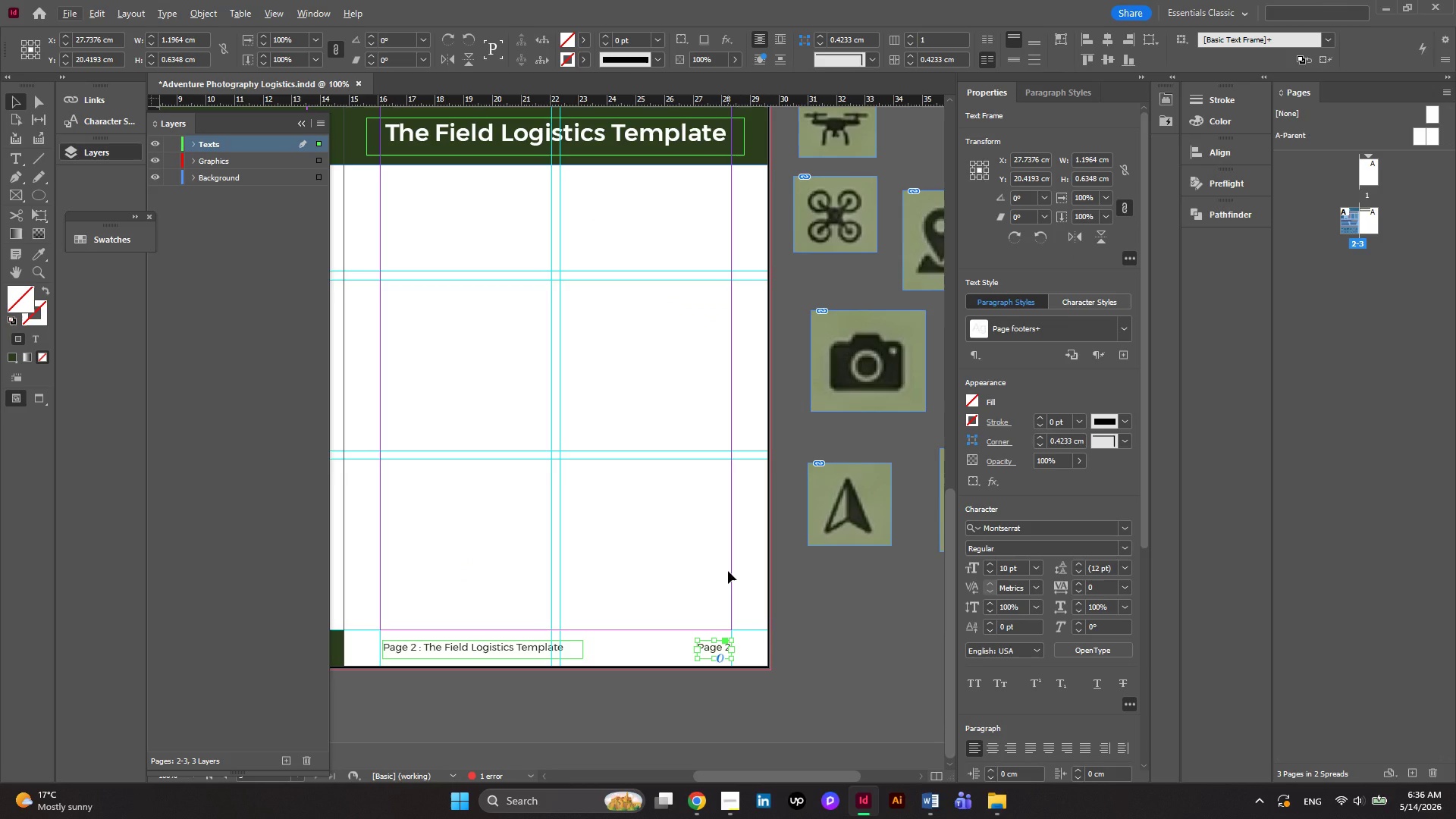 
wait(8.97)
 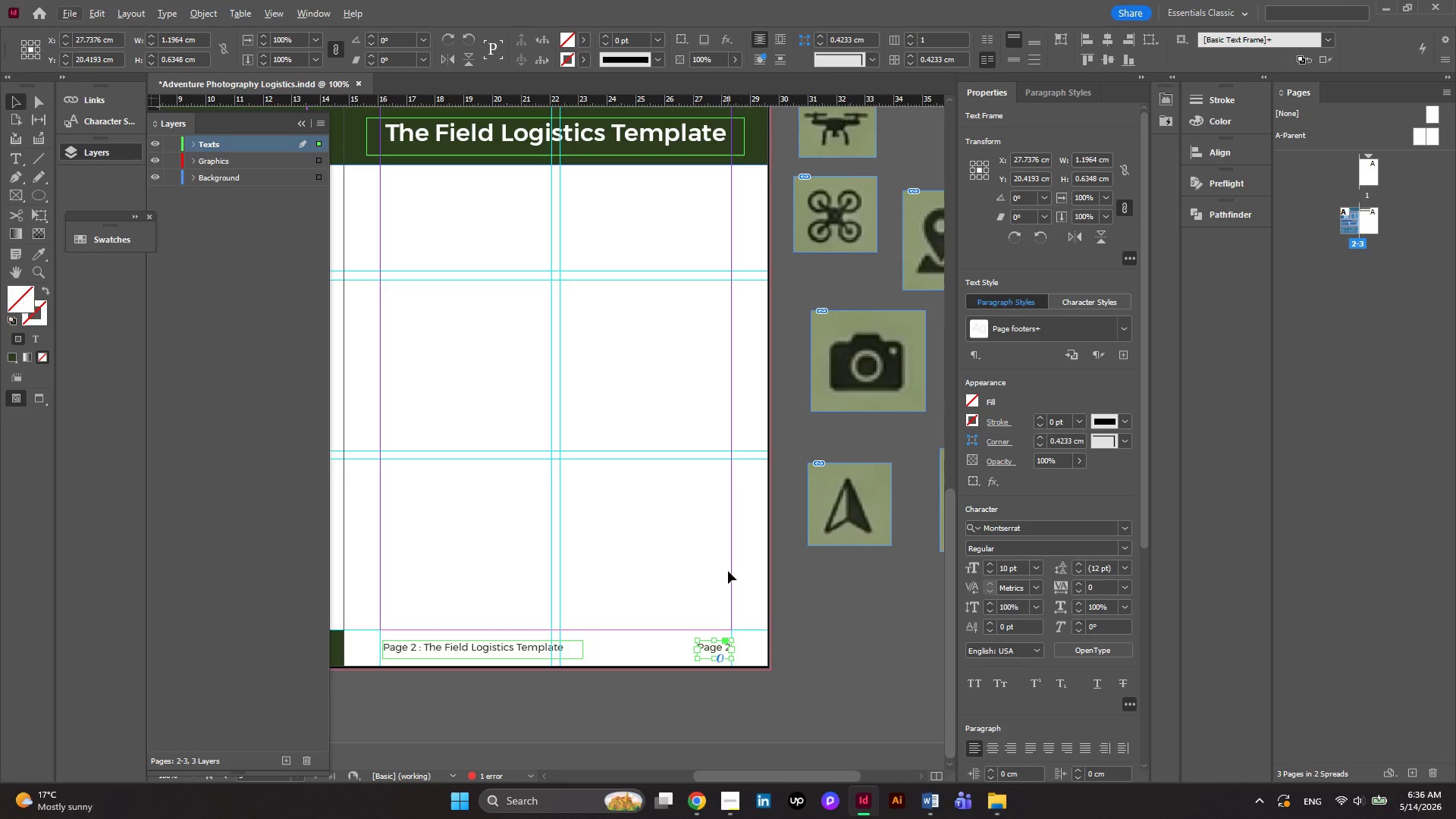 
right_click([40, 196])
 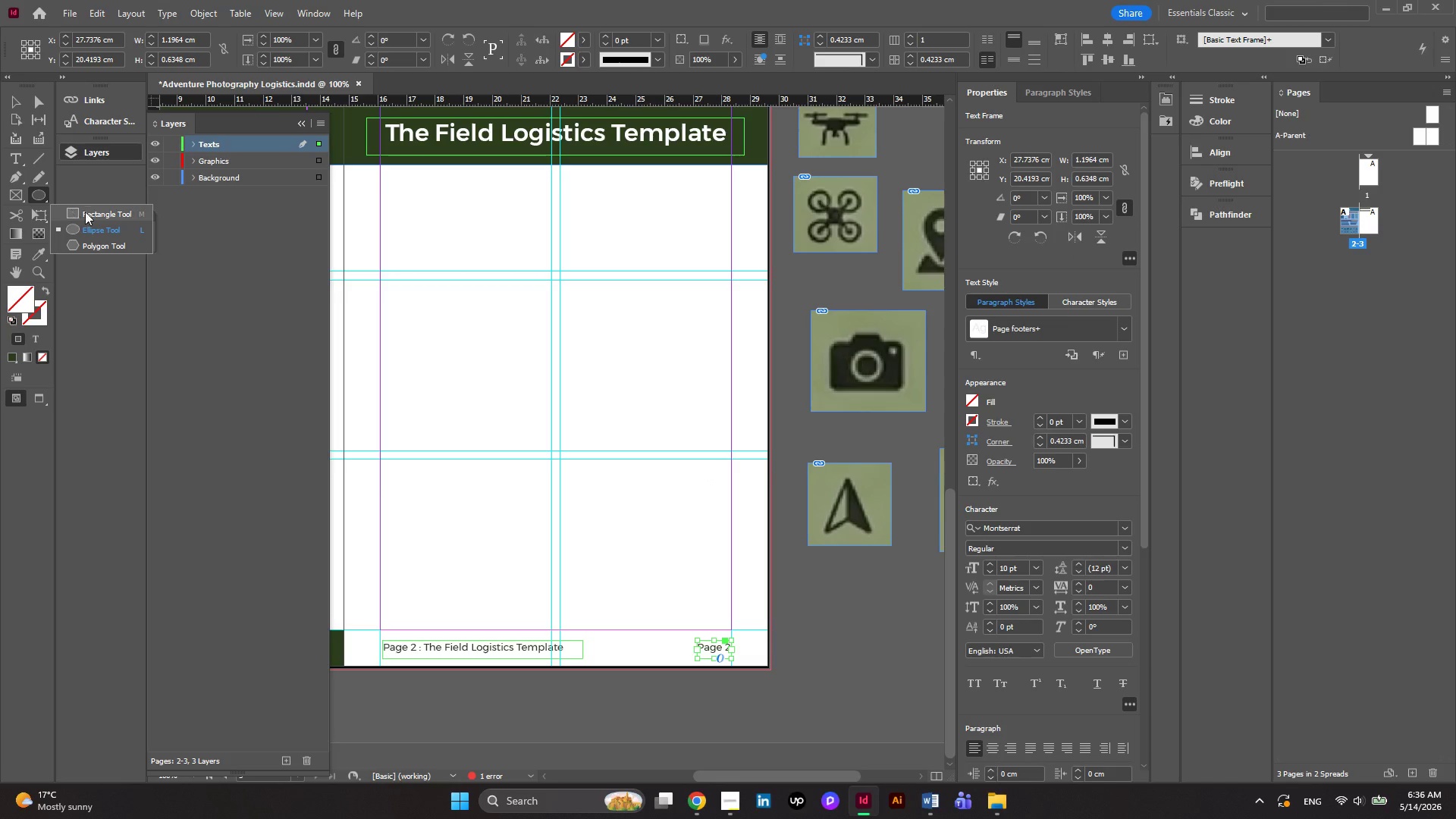 
left_click([85, 212])
 